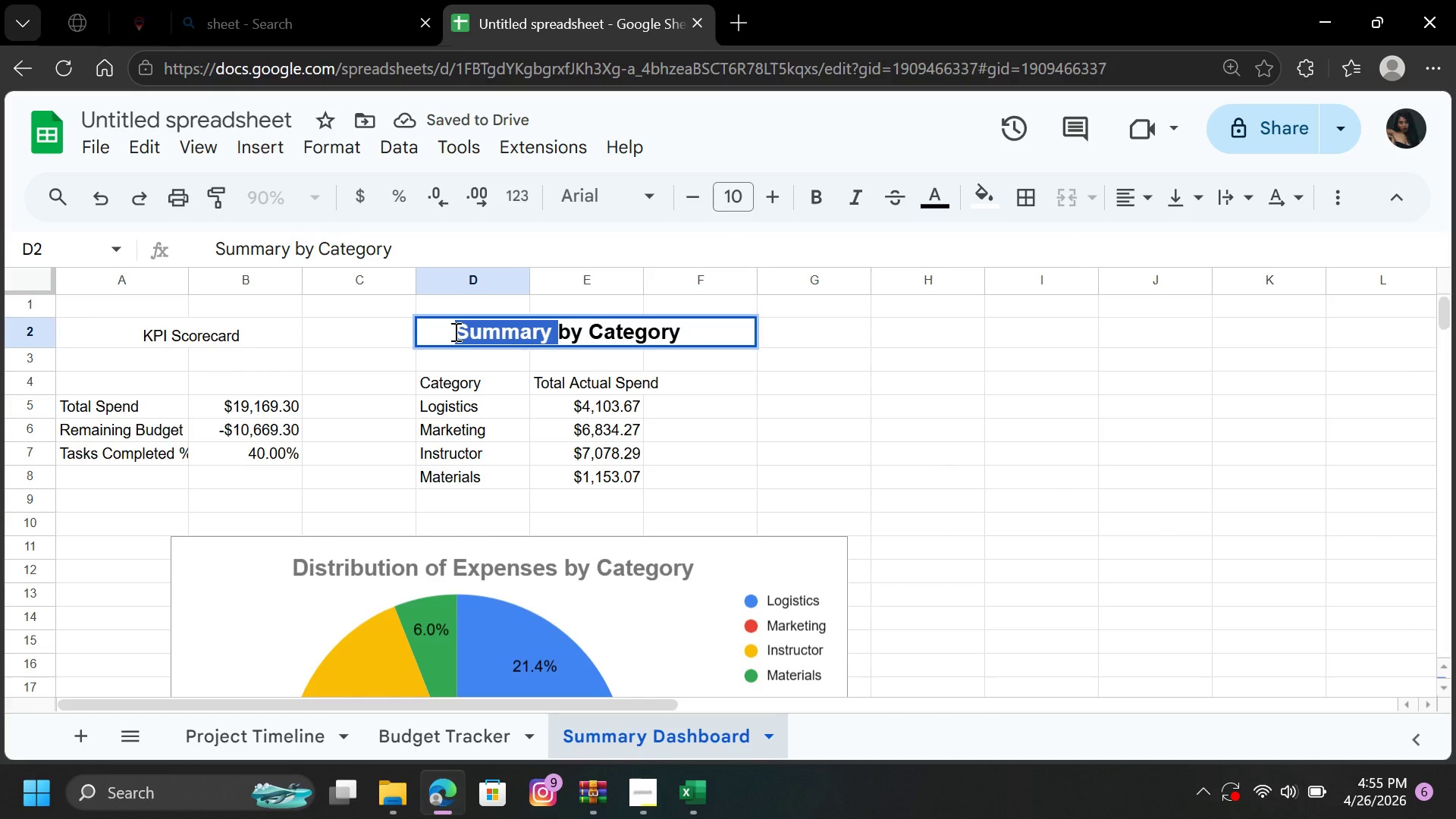 
double_click([454, 331])
 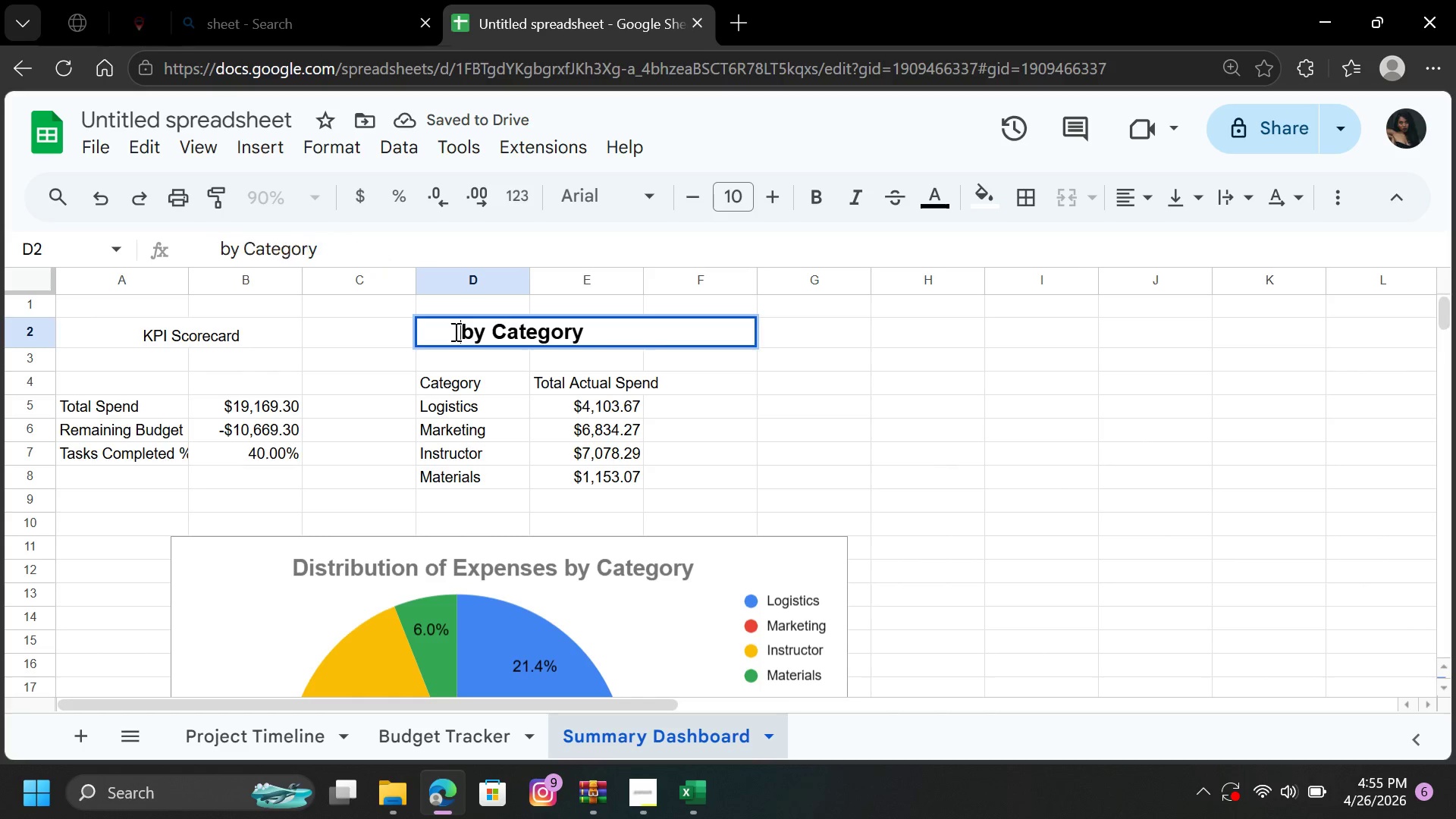 
key(Space)
 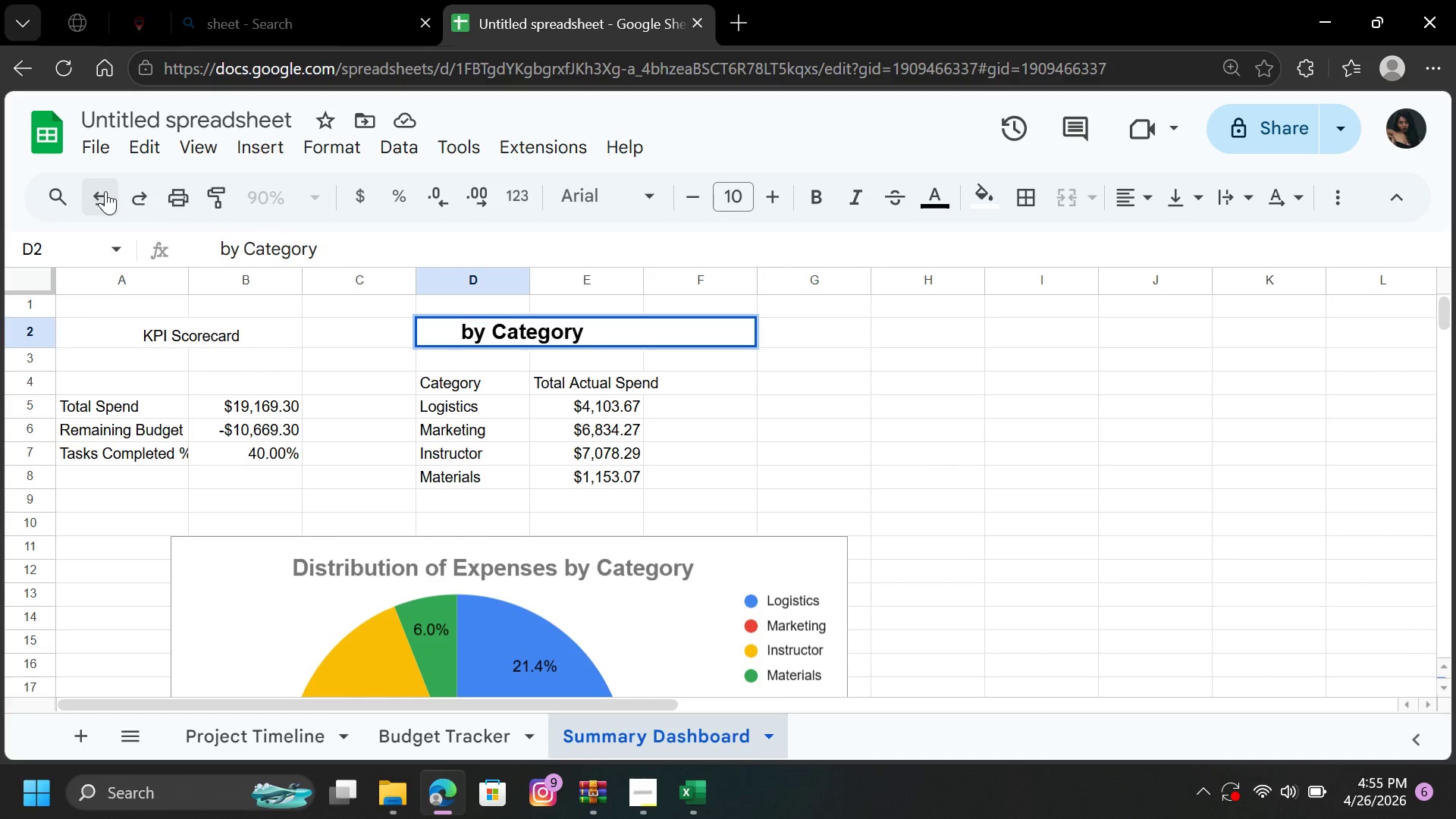 
left_click([105, 191])
 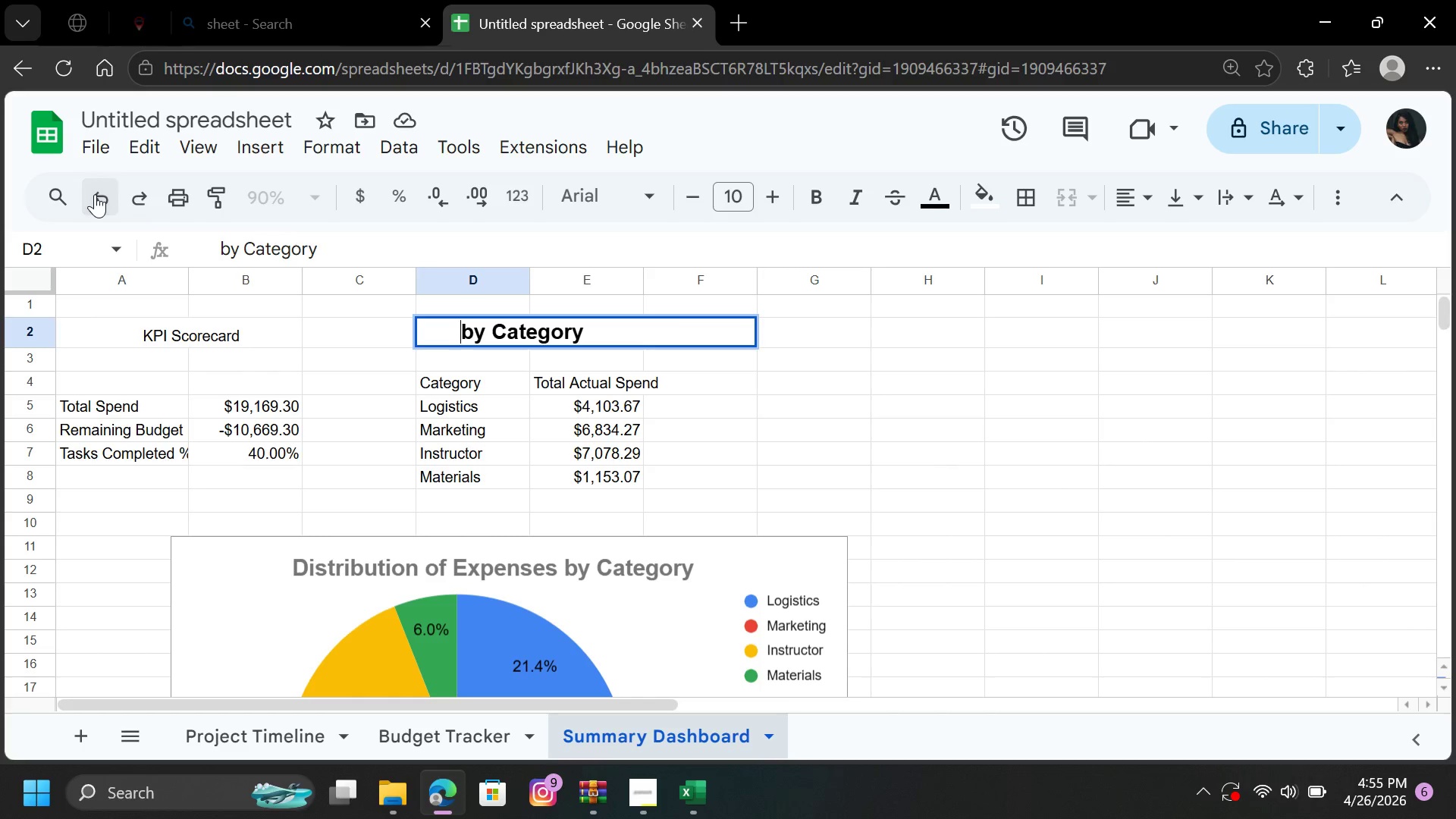 
double_click([95, 194])
 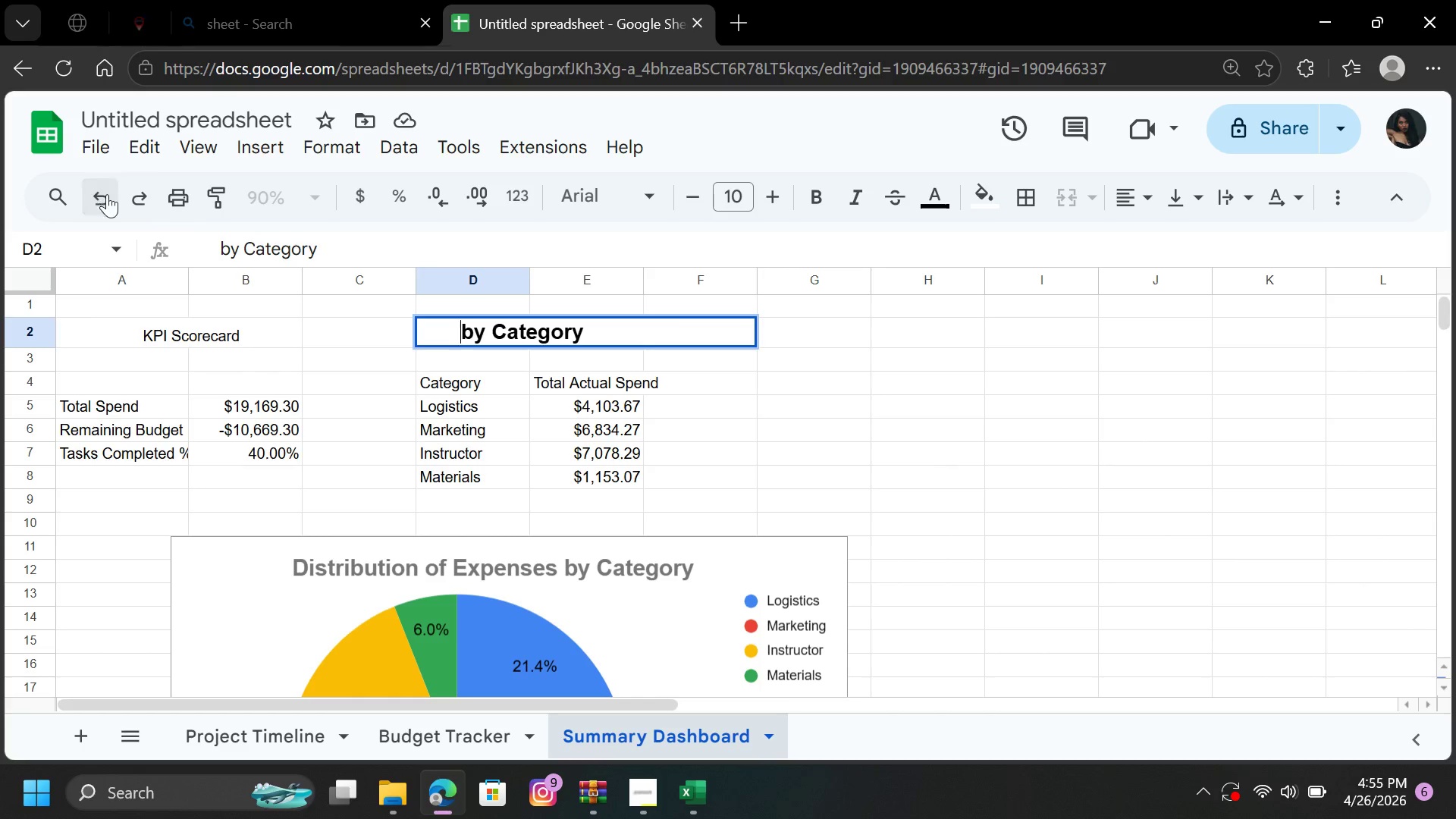 
triple_click([95, 194])
 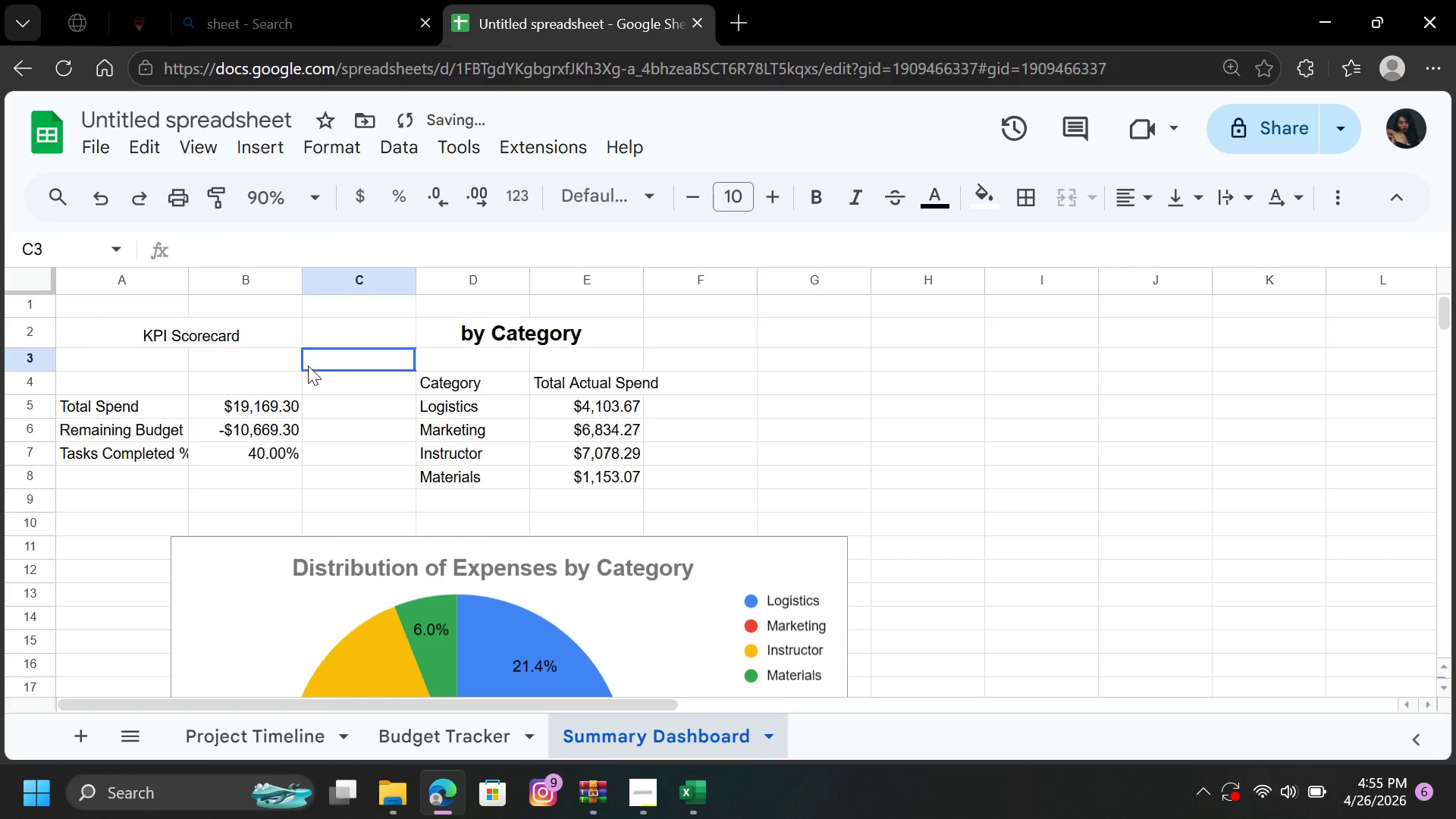 
left_click([308, 366])
 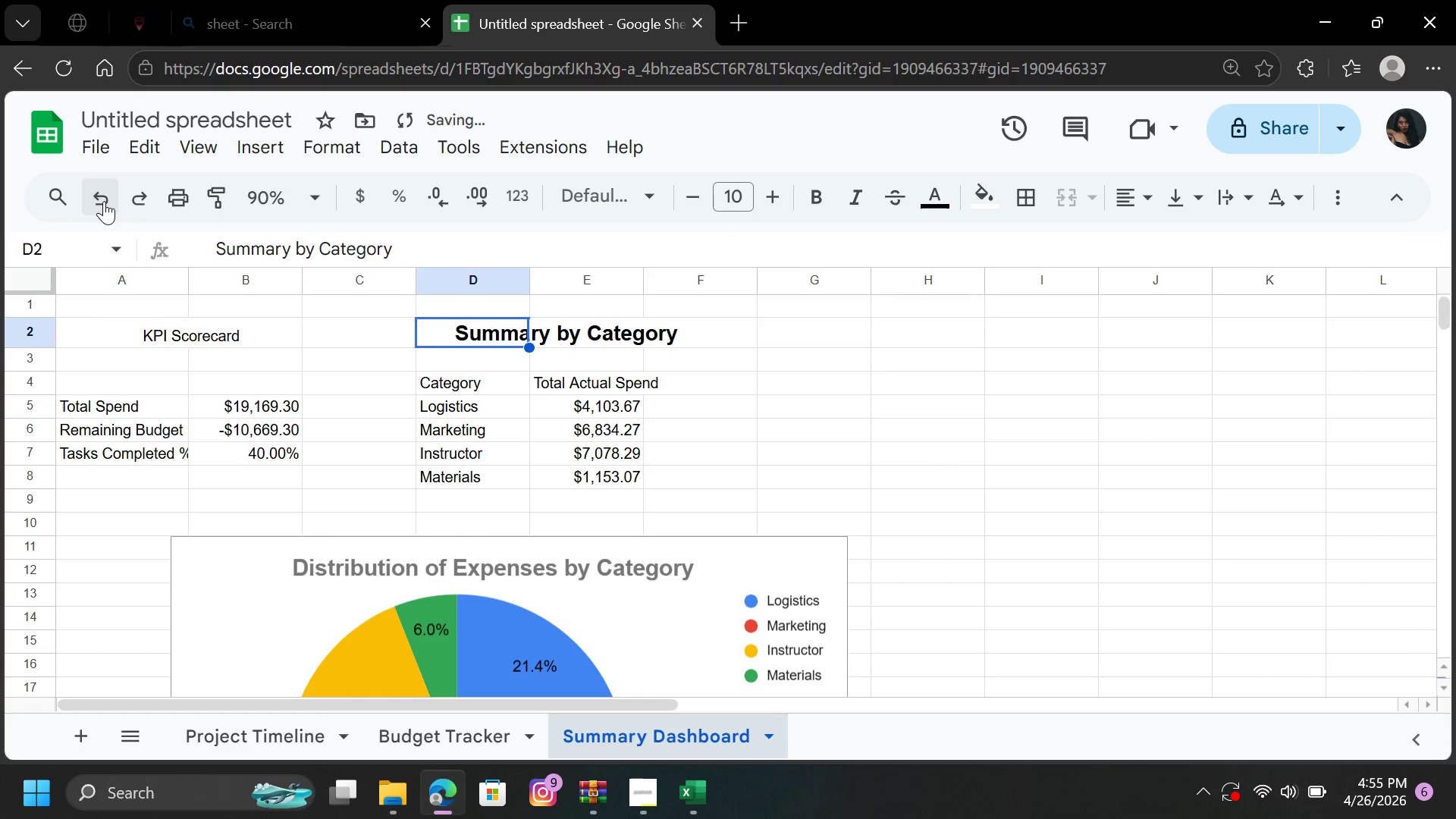 
double_click([104, 201])
 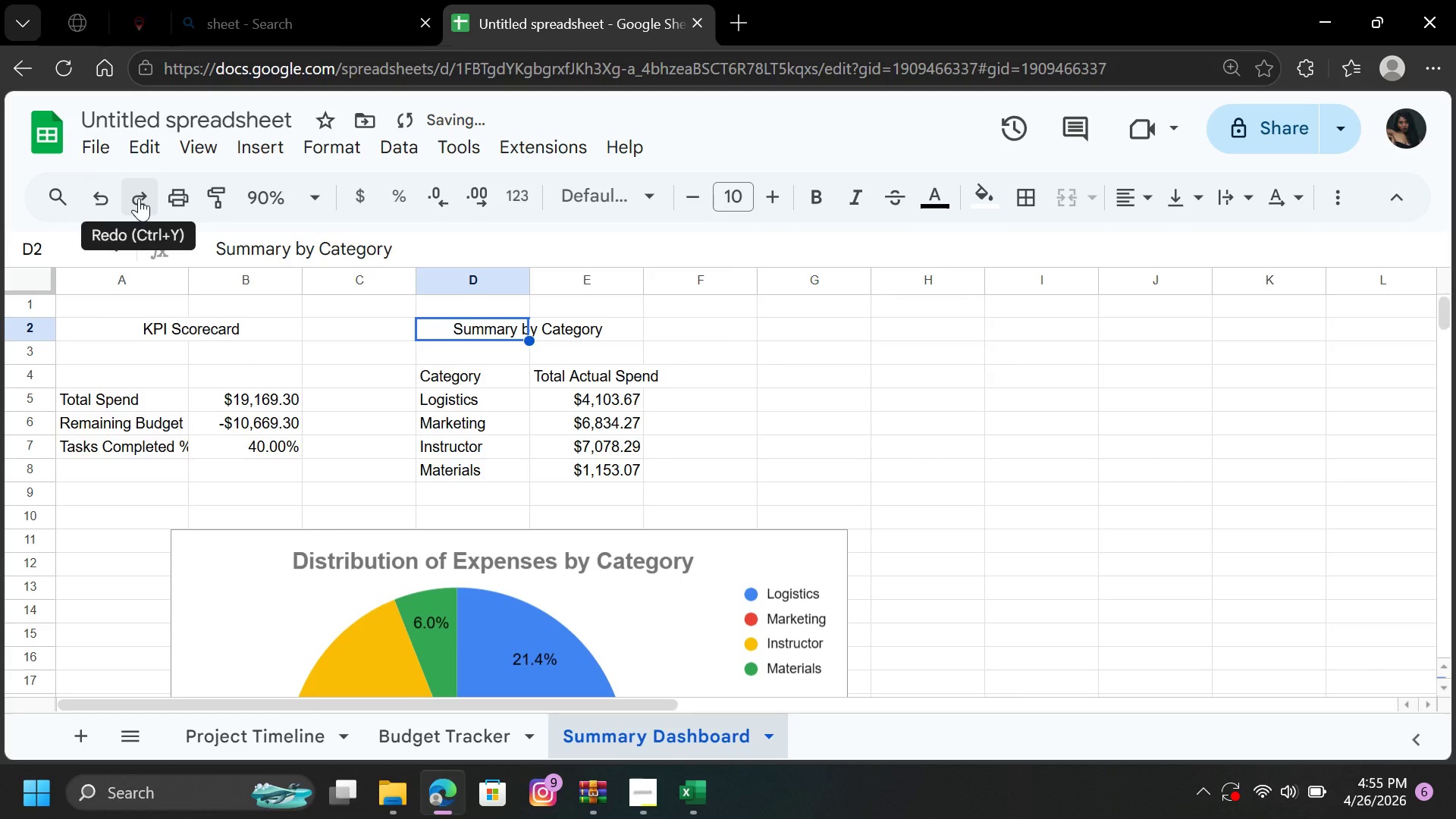 
left_click([139, 198])
 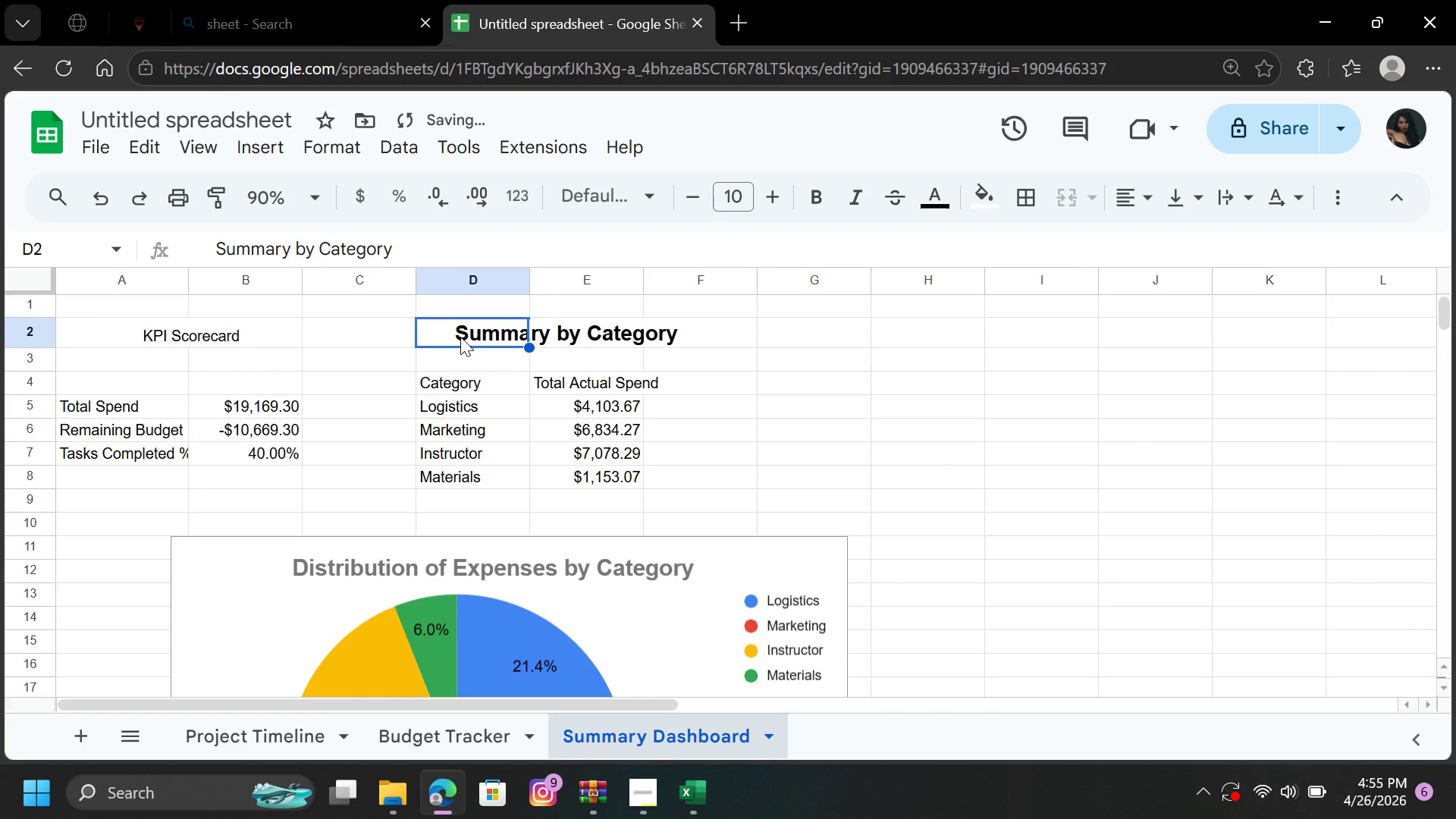 
left_click([460, 337])
 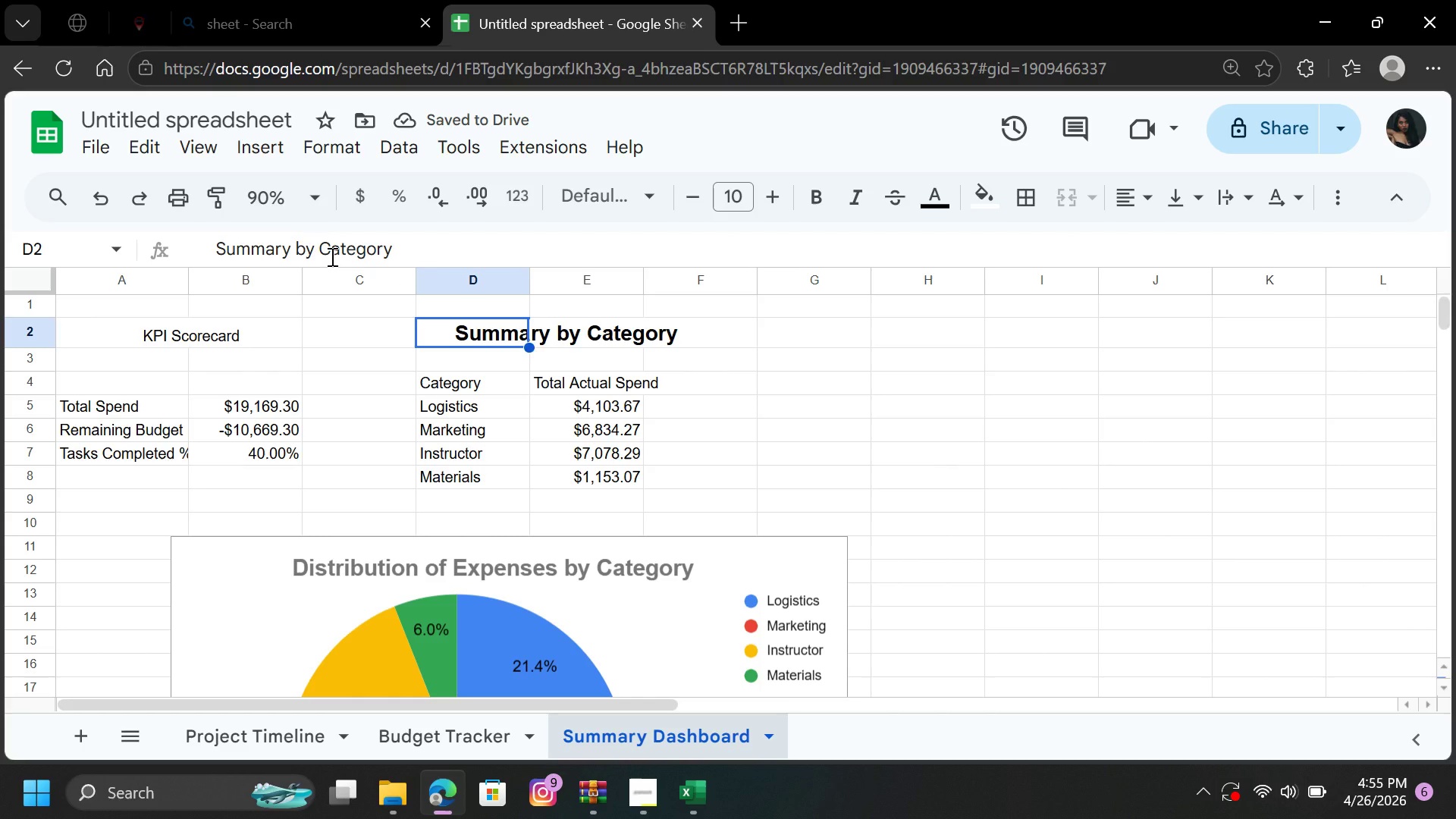 
left_click([331, 256])
 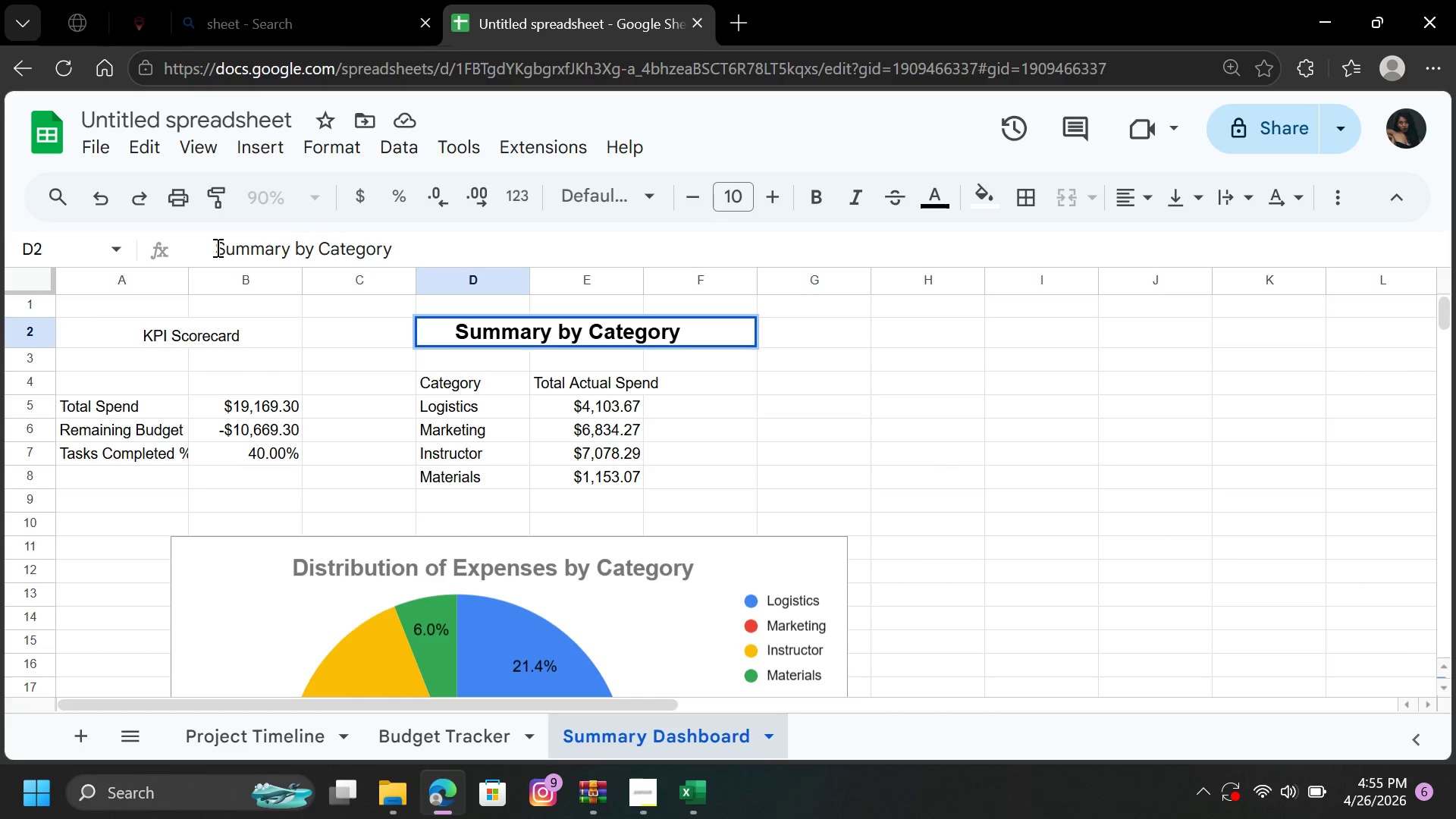 
left_click([216, 247])
 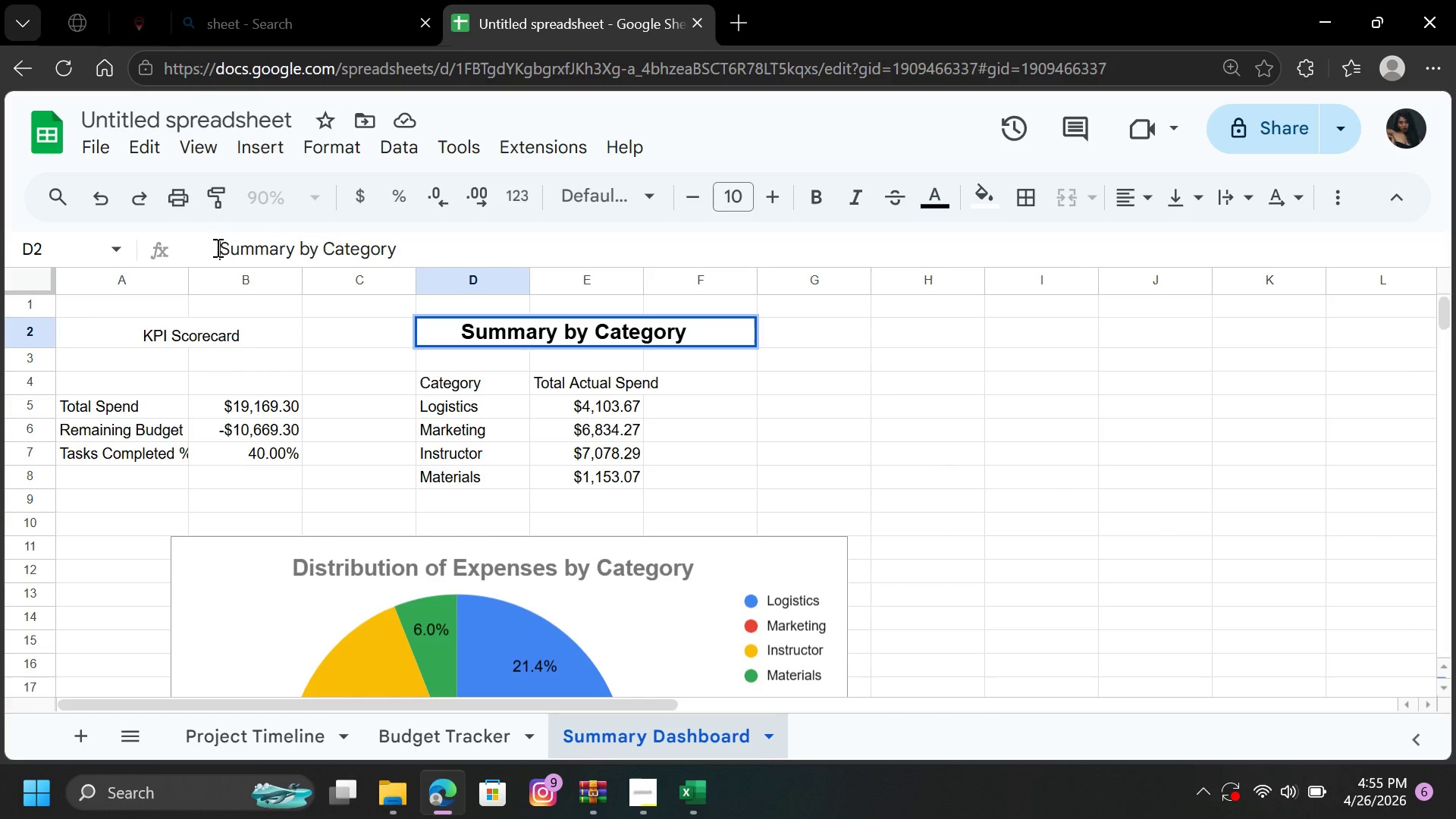 
key(Space)
 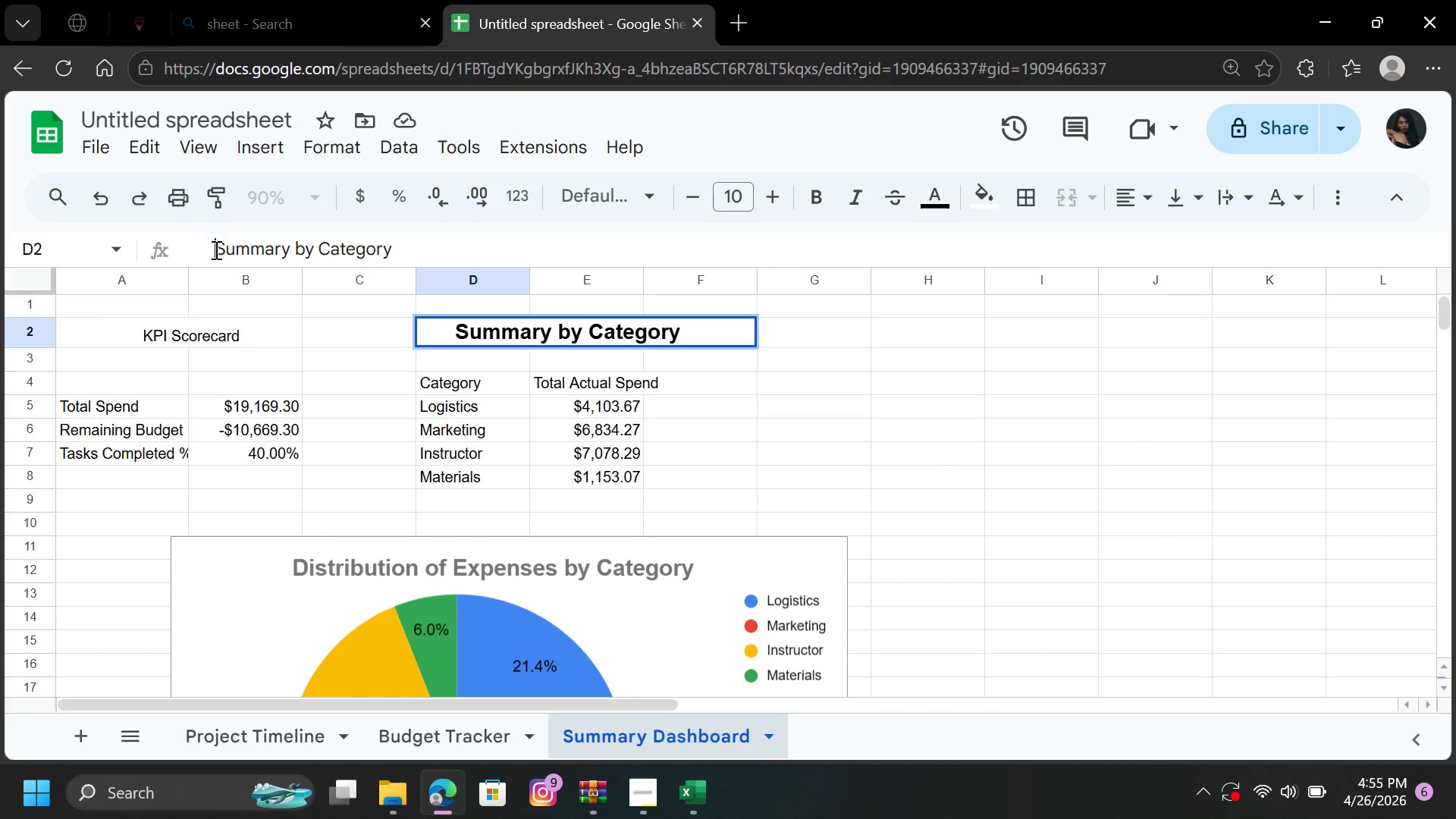 
key(Backspace)
 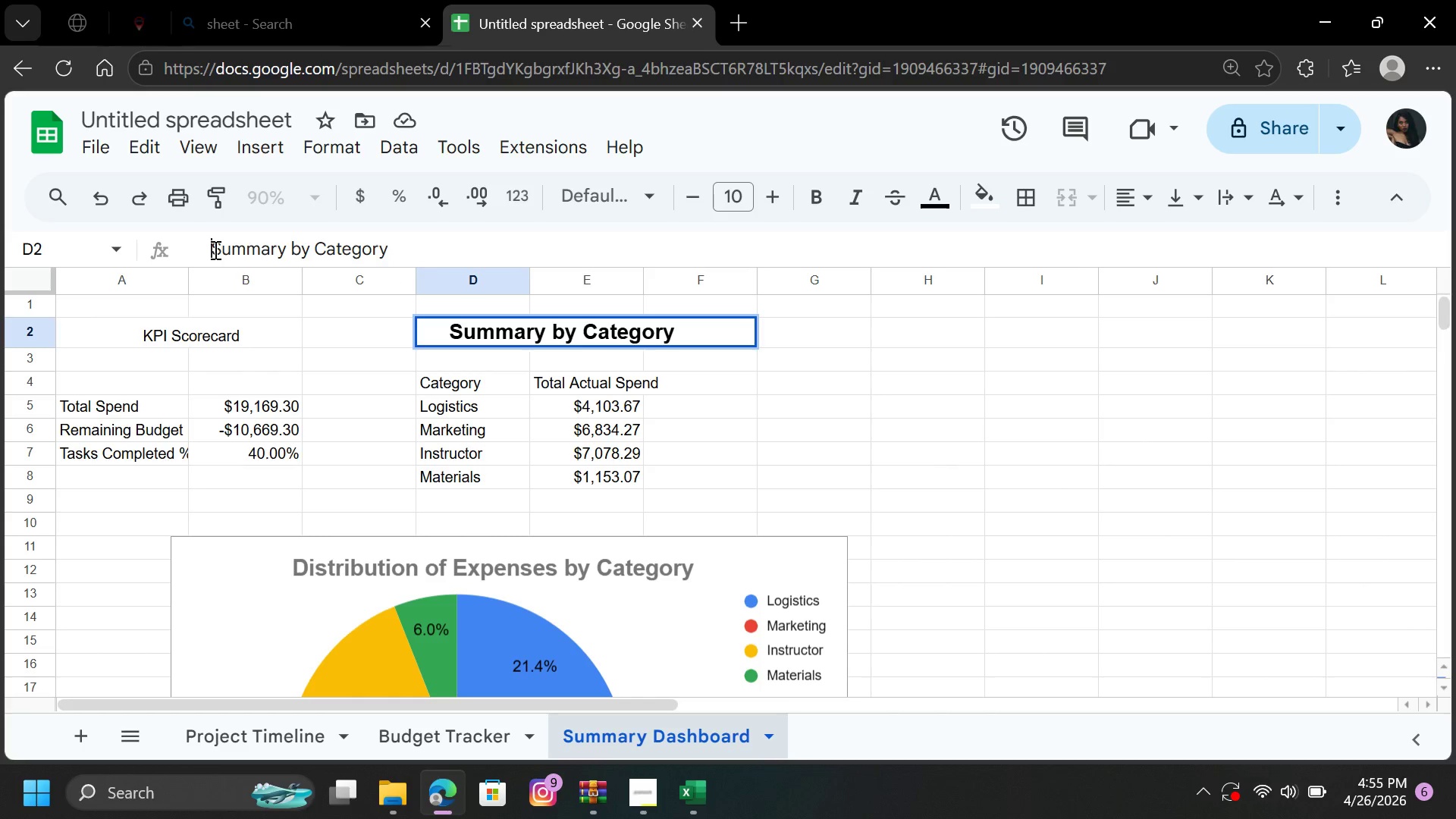 
key(Backspace)
 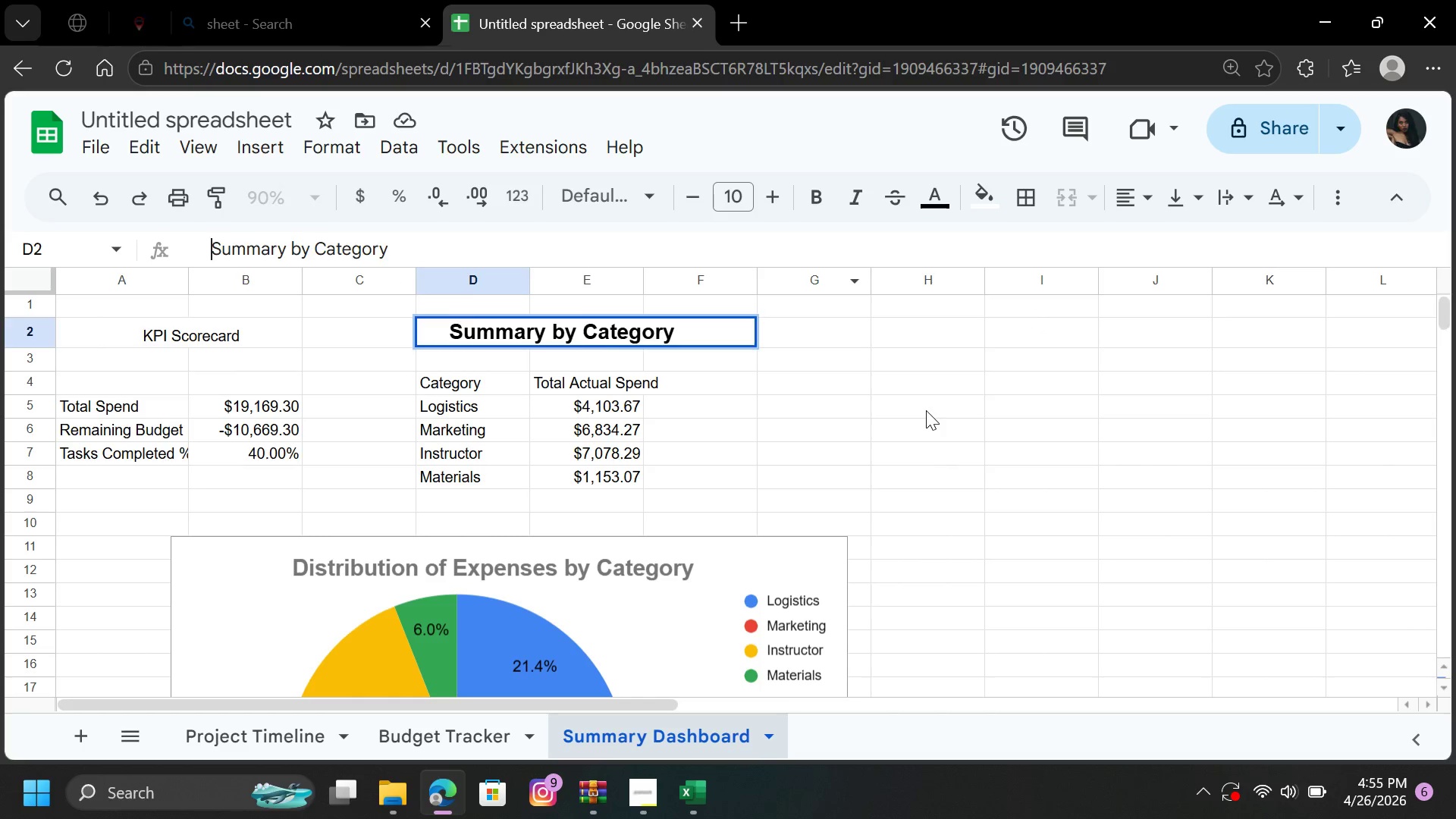 
left_click([926, 410])
 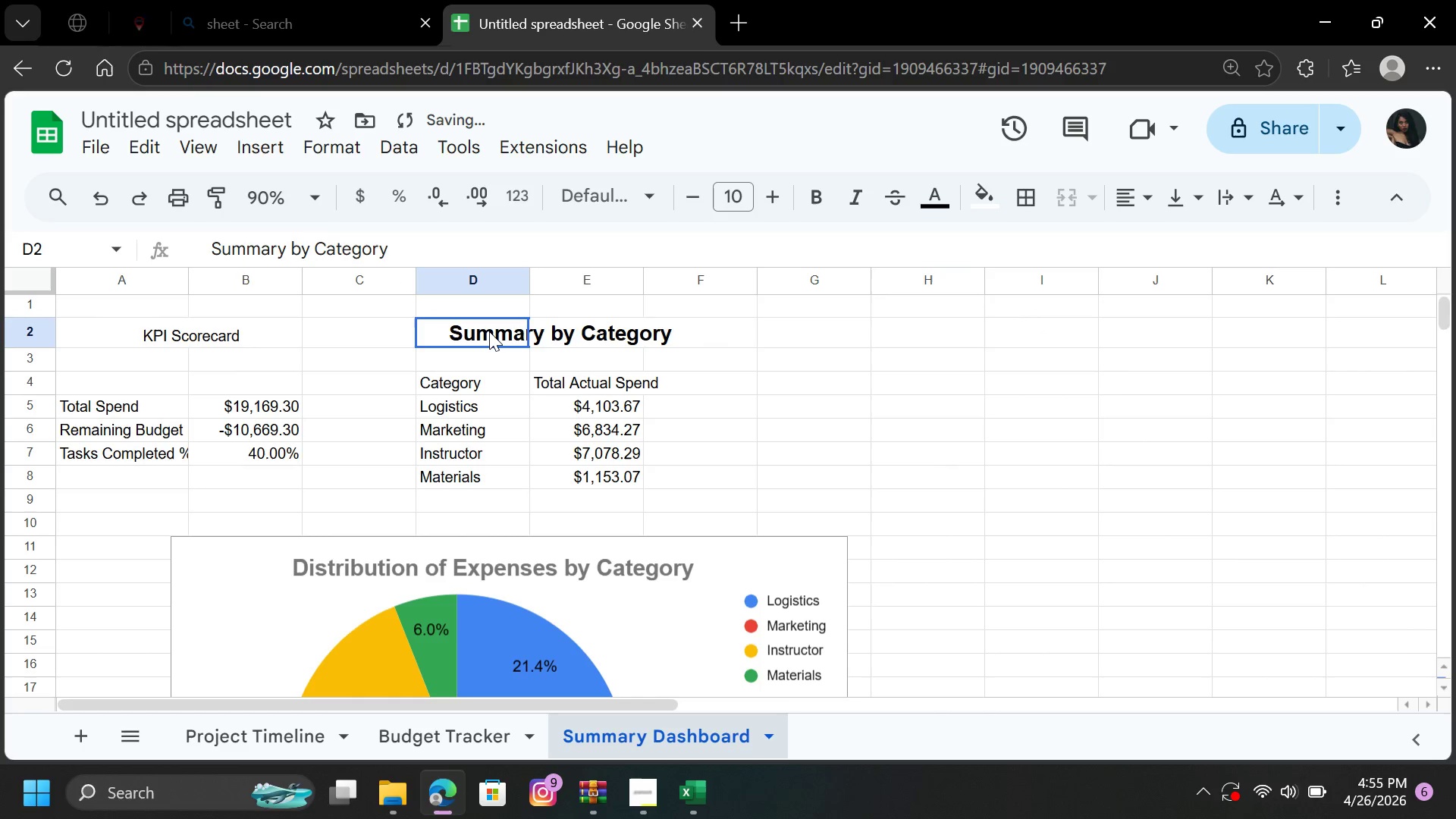 
double_click([489, 331])
 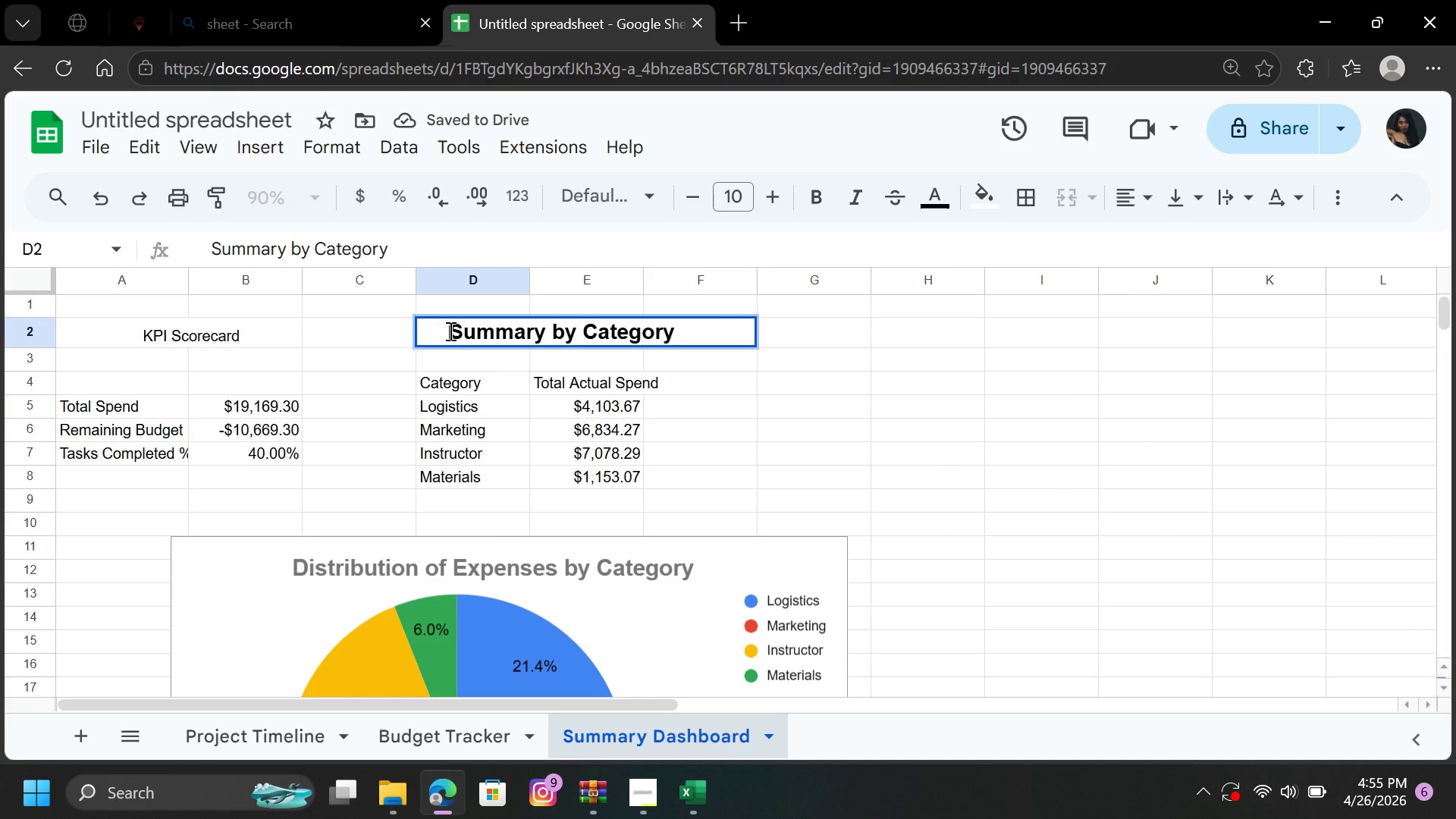 
left_click_drag(start_coordinate=[449, 331], to_coordinate=[699, 323])
 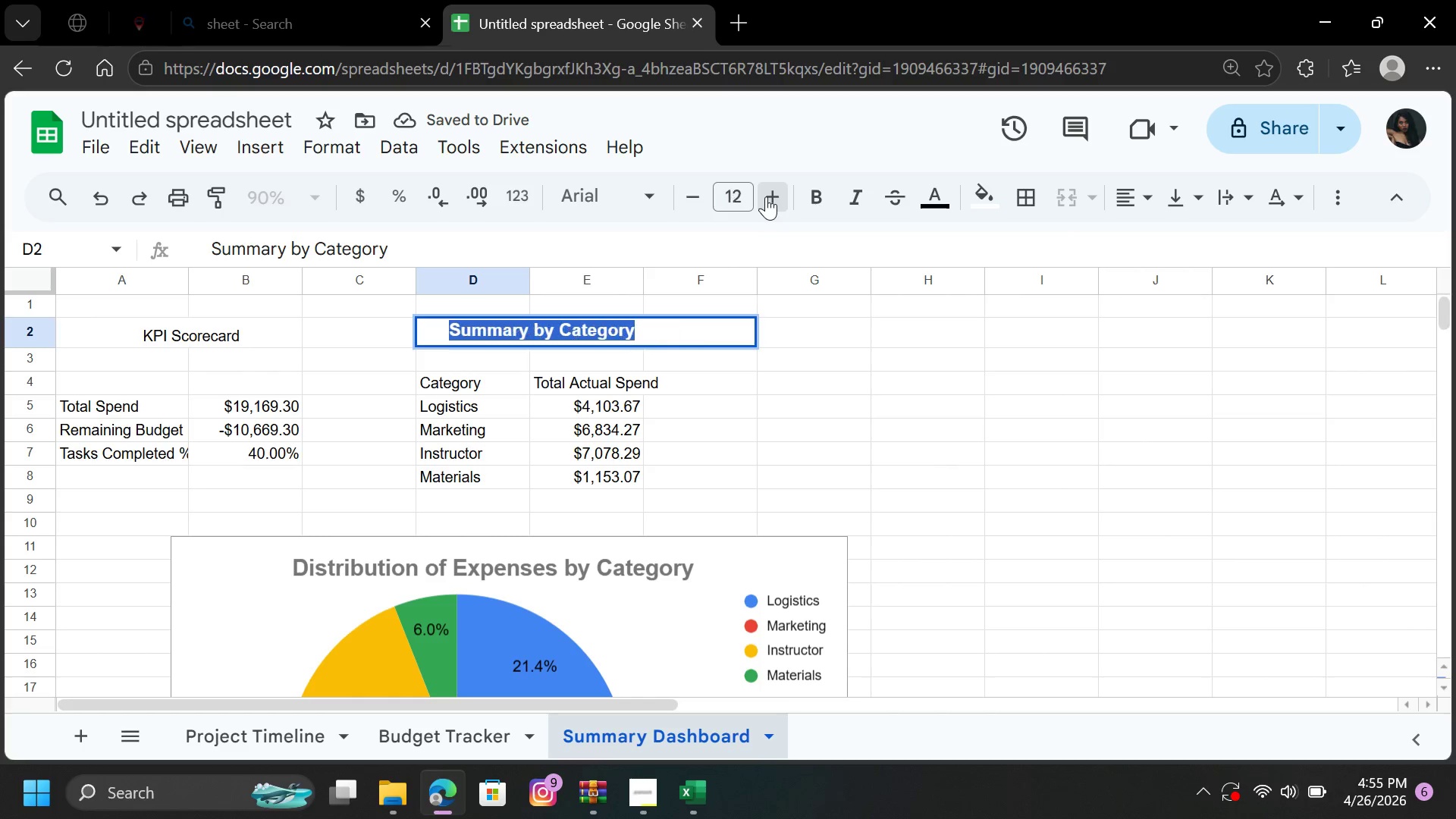 
double_click([766, 196])
 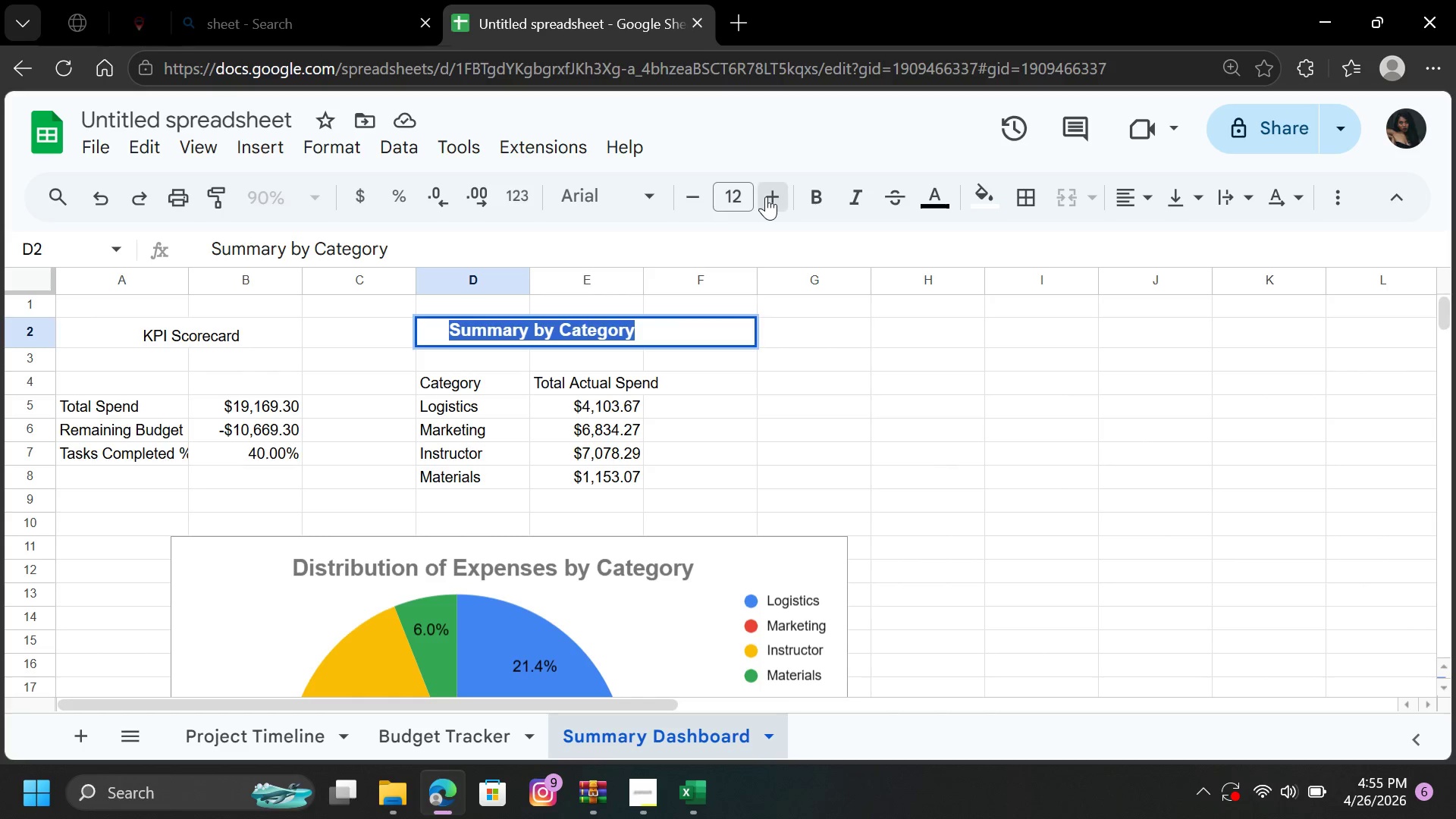 
left_click([766, 196])
 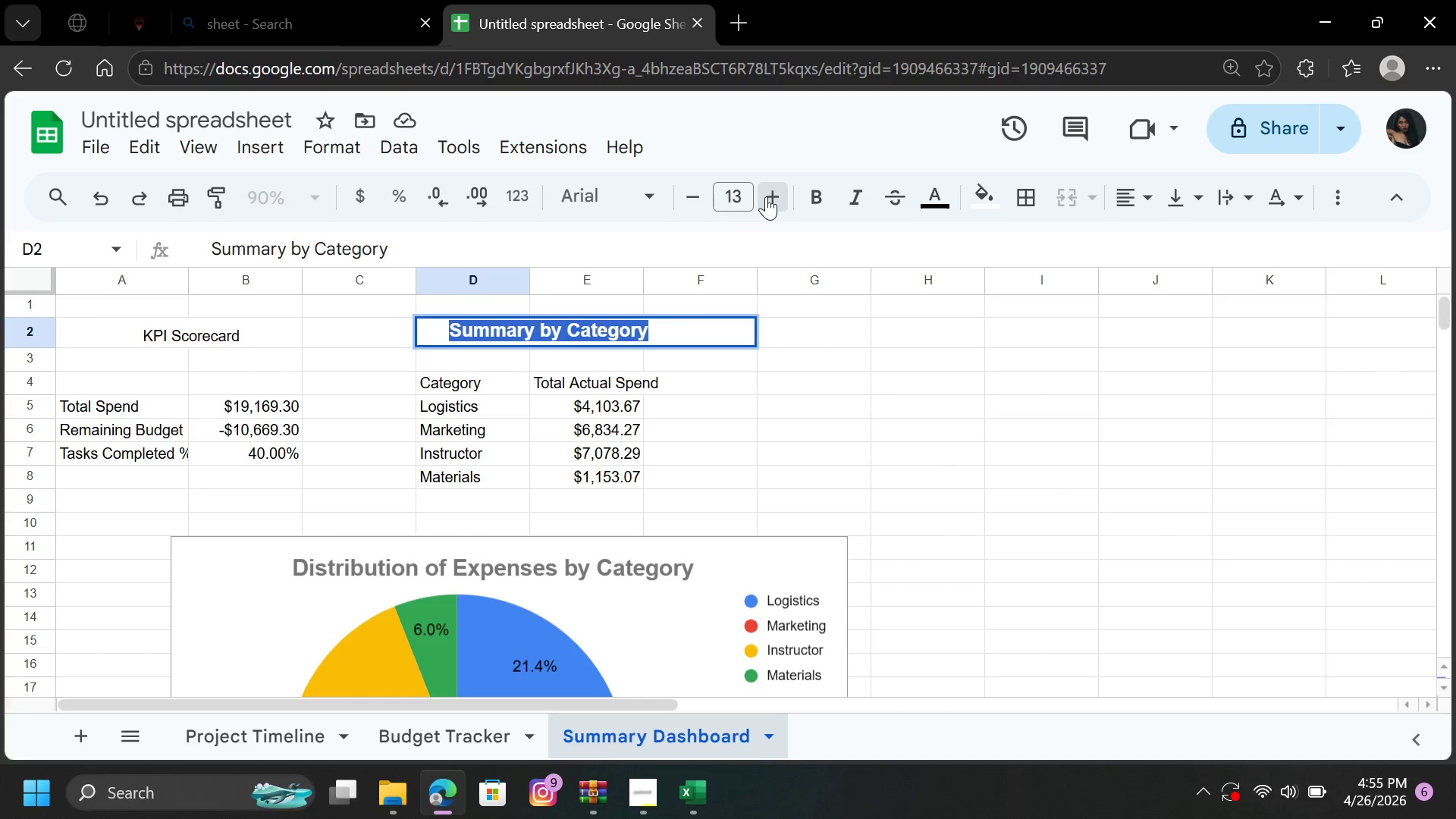 
left_click([766, 196])
 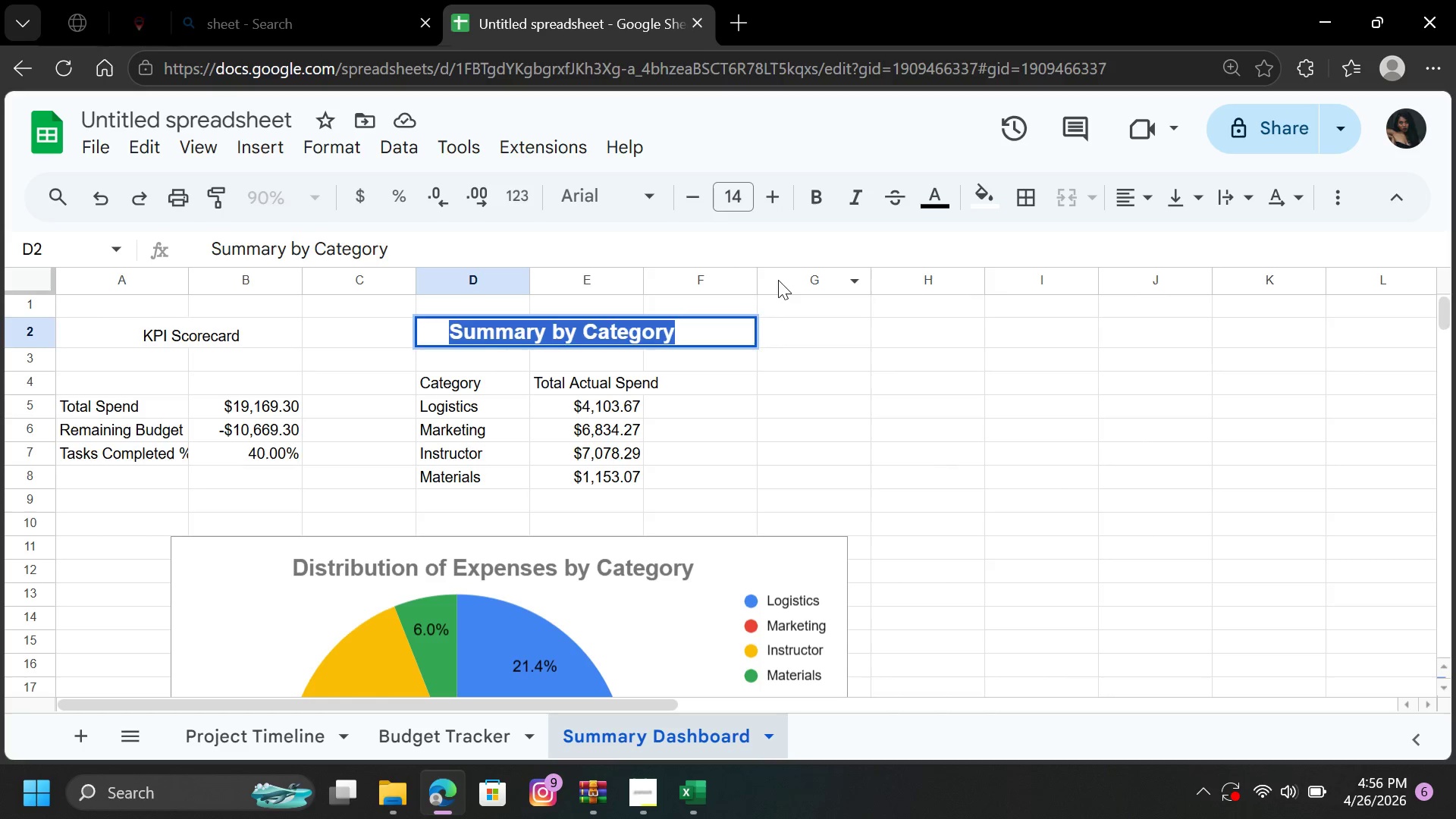 
left_click([778, 280])
 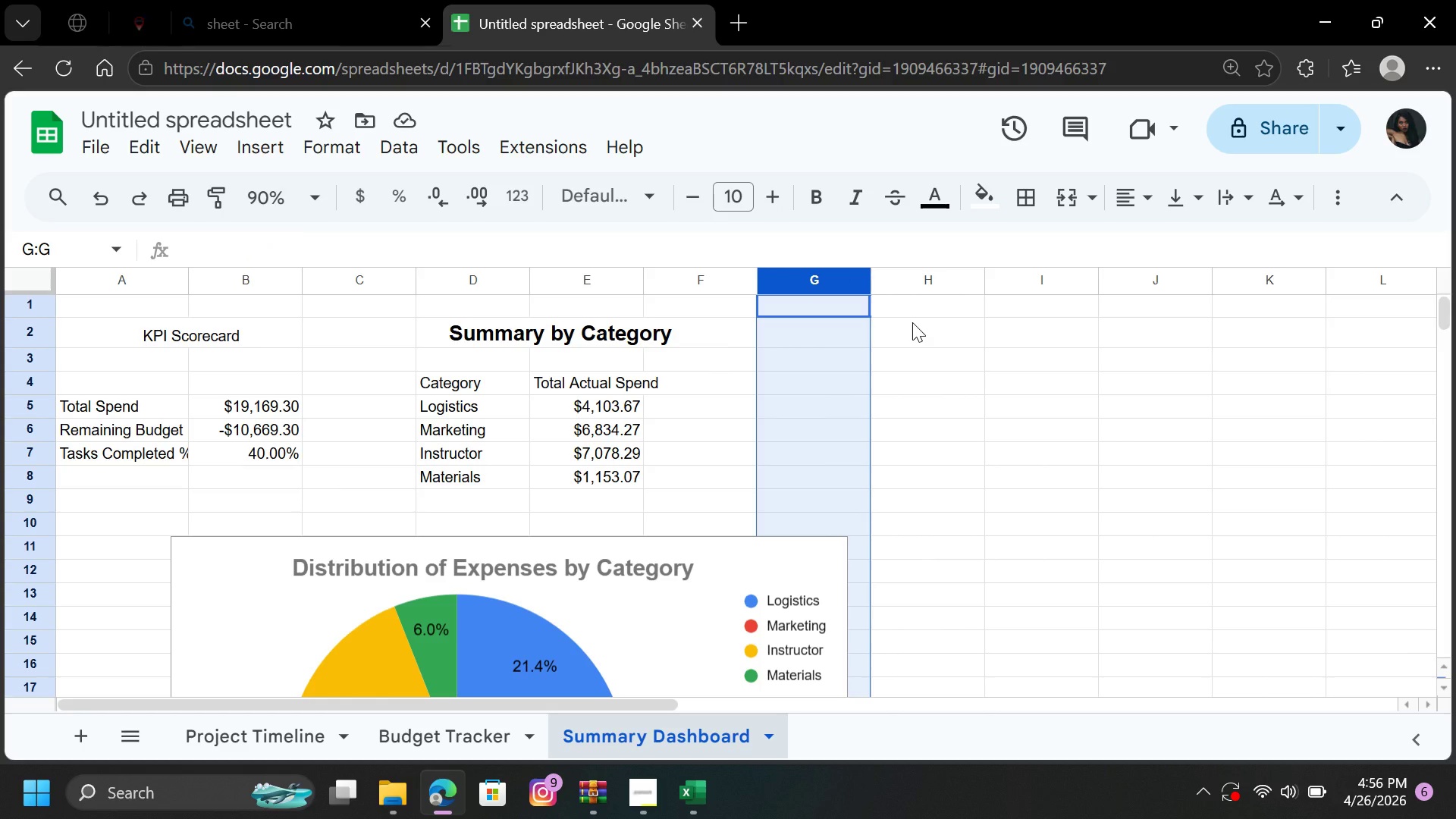 
wait(10.34)
 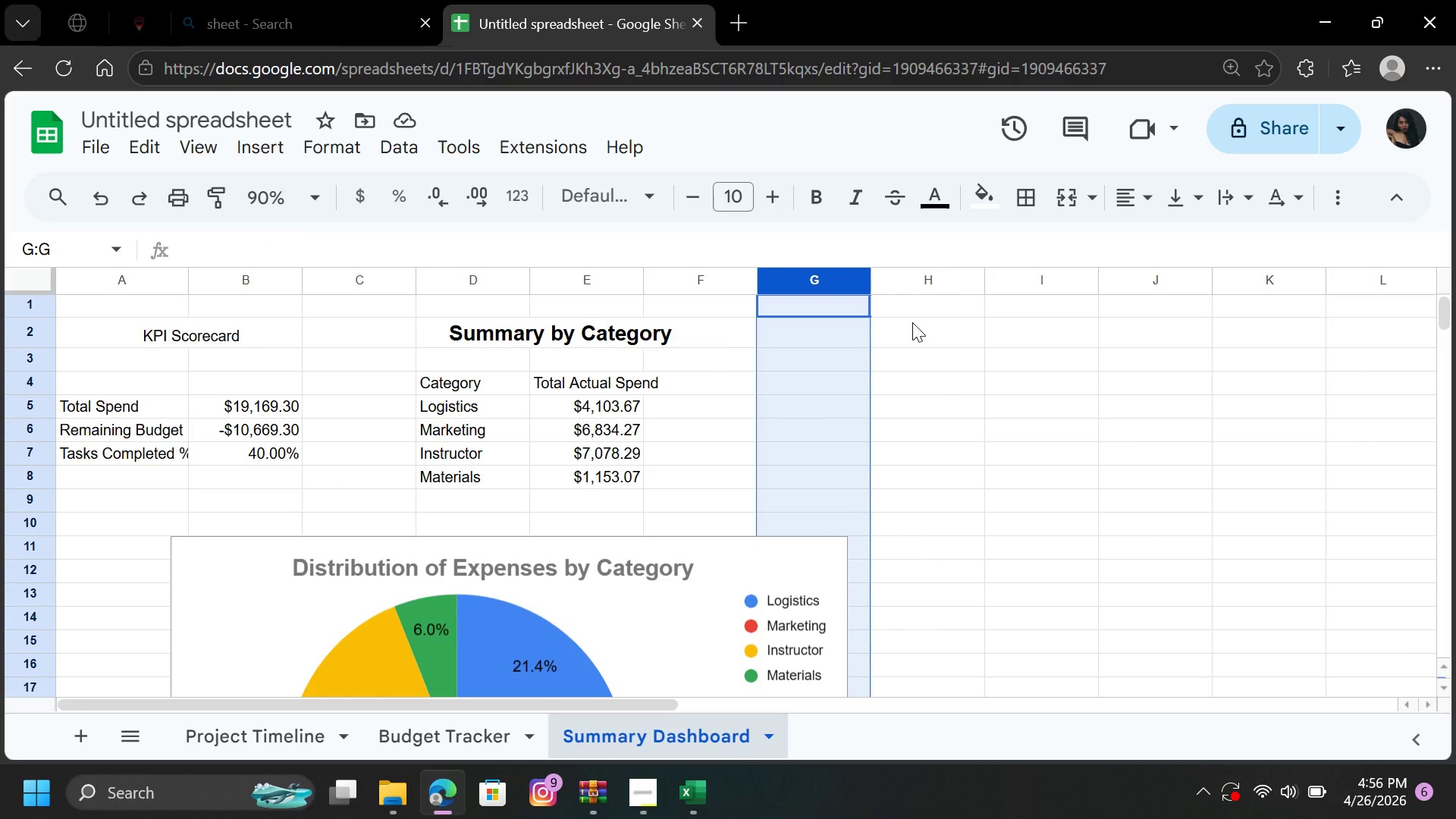 
left_click([130, 331])
 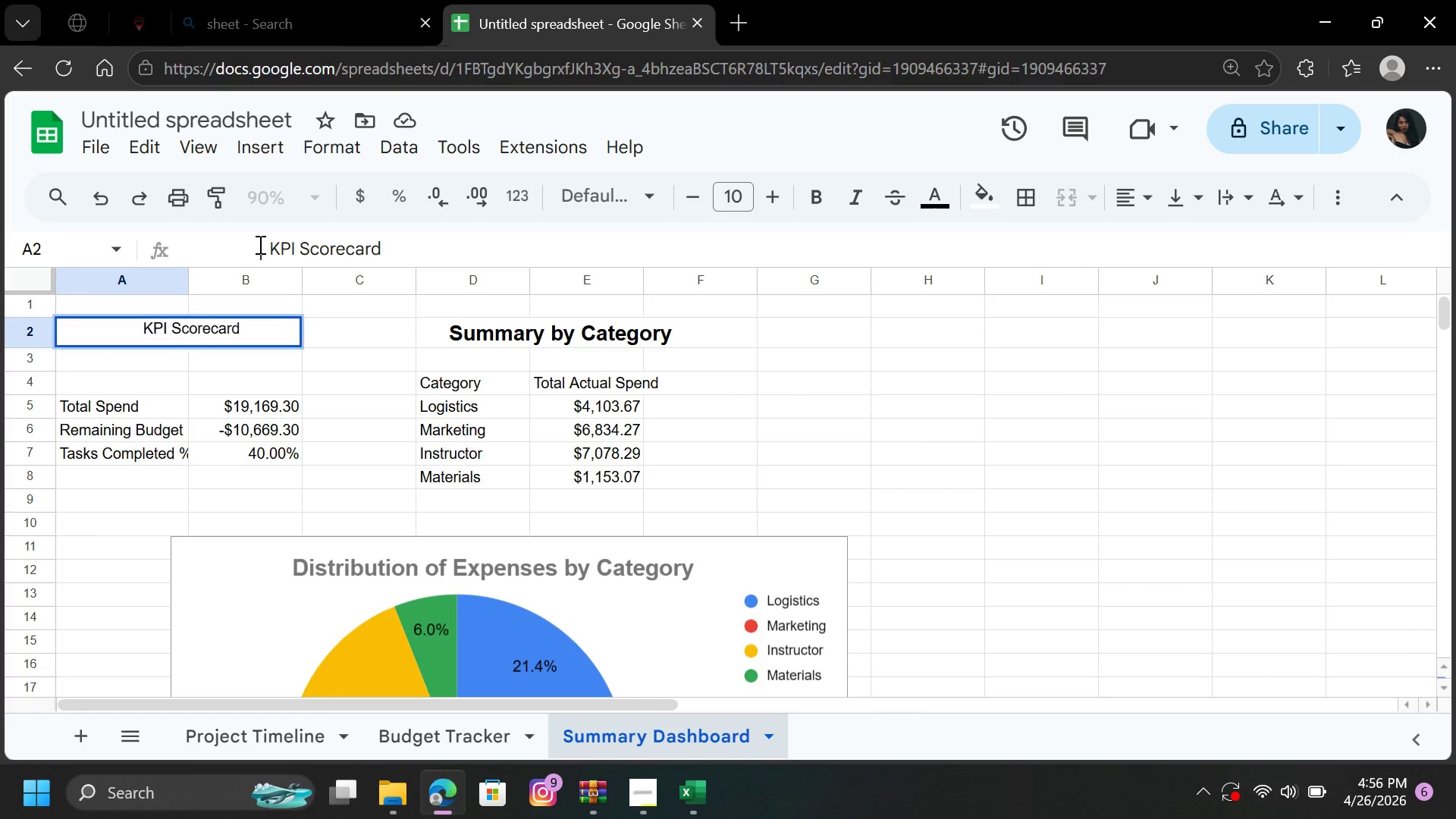 
left_click_drag(start_coordinate=[259, 244], to_coordinate=[432, 248])
 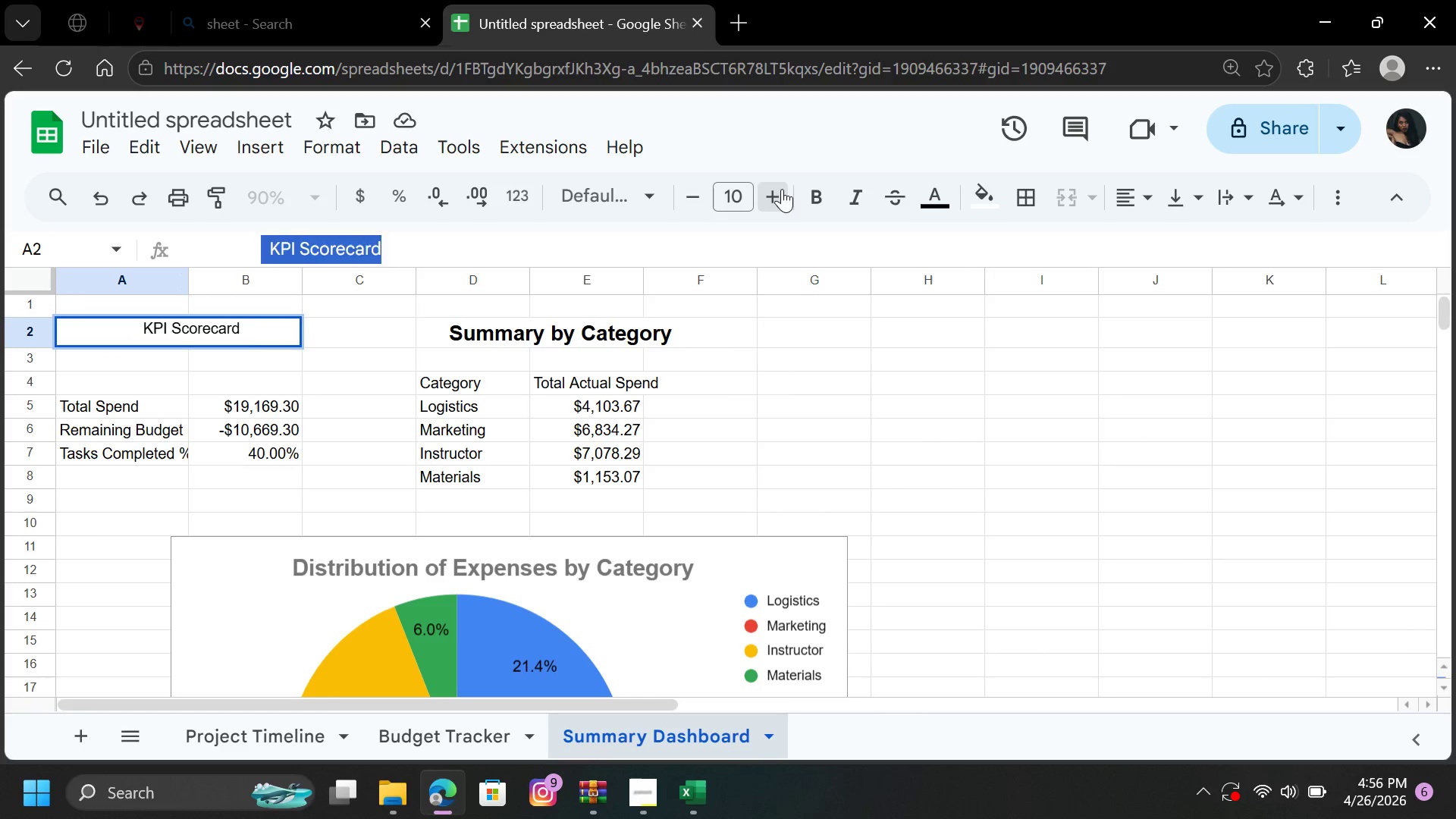 
double_click([782, 189])
 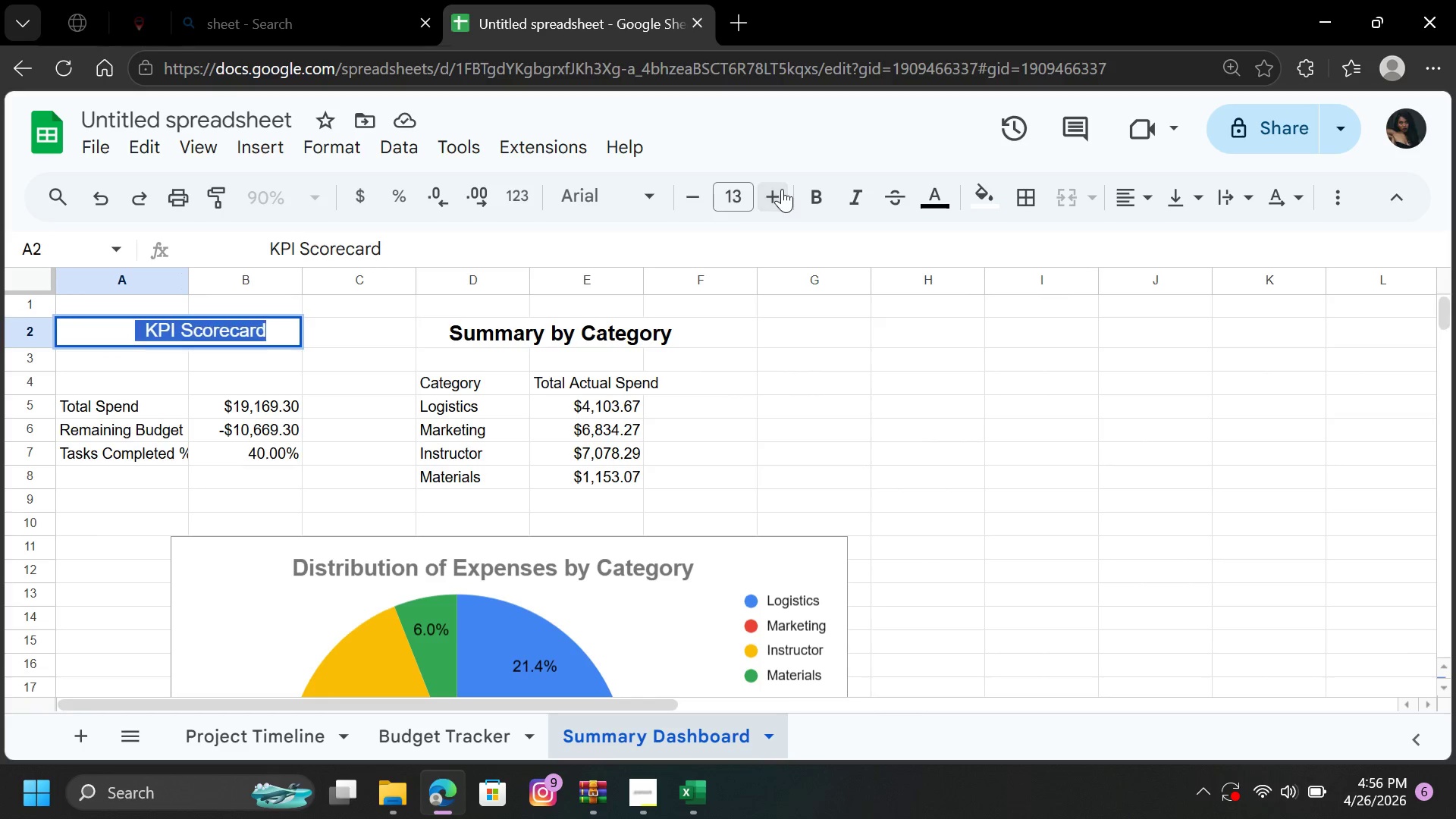 
triple_click([782, 189])
 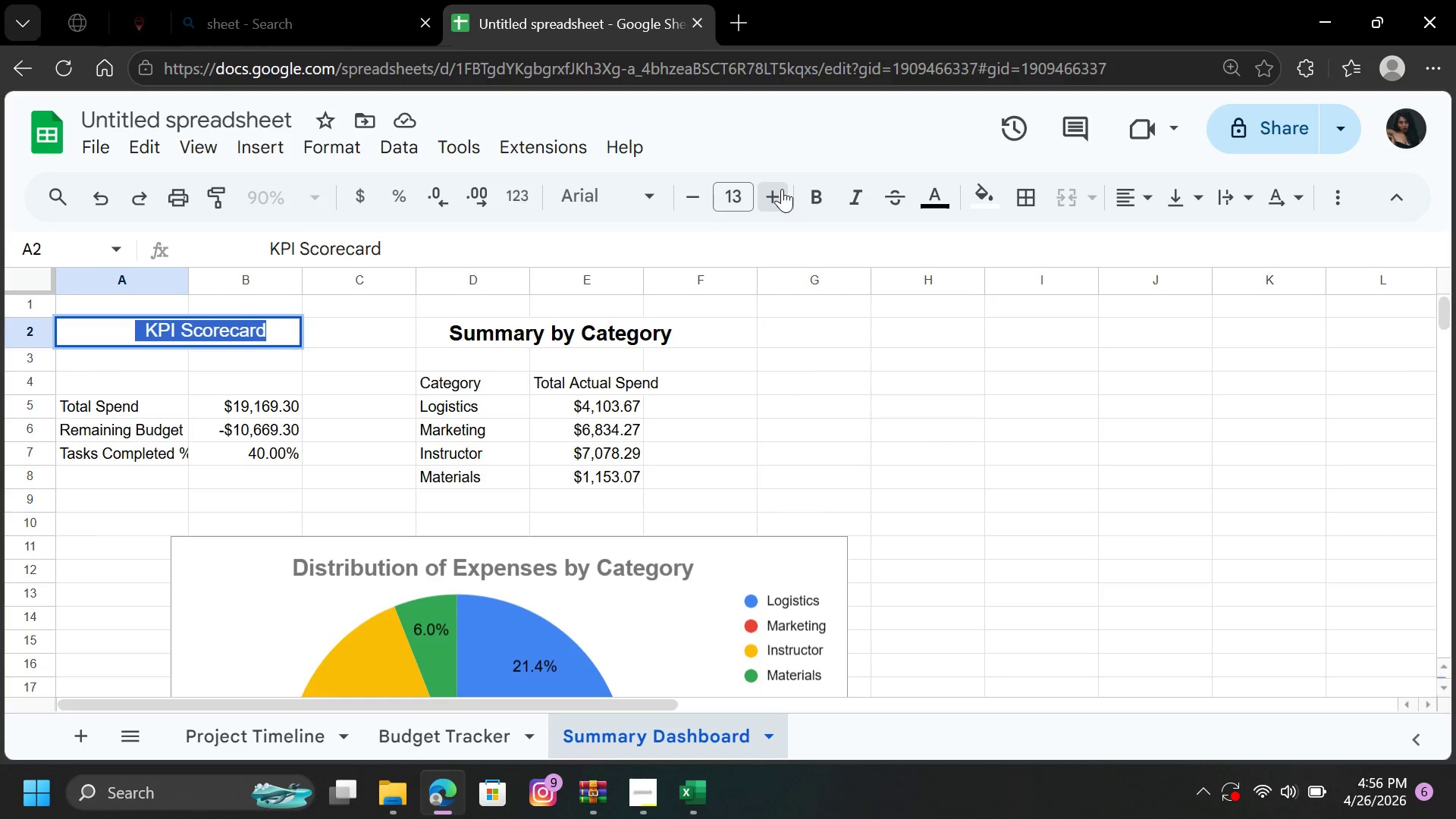 
left_click([782, 189])
 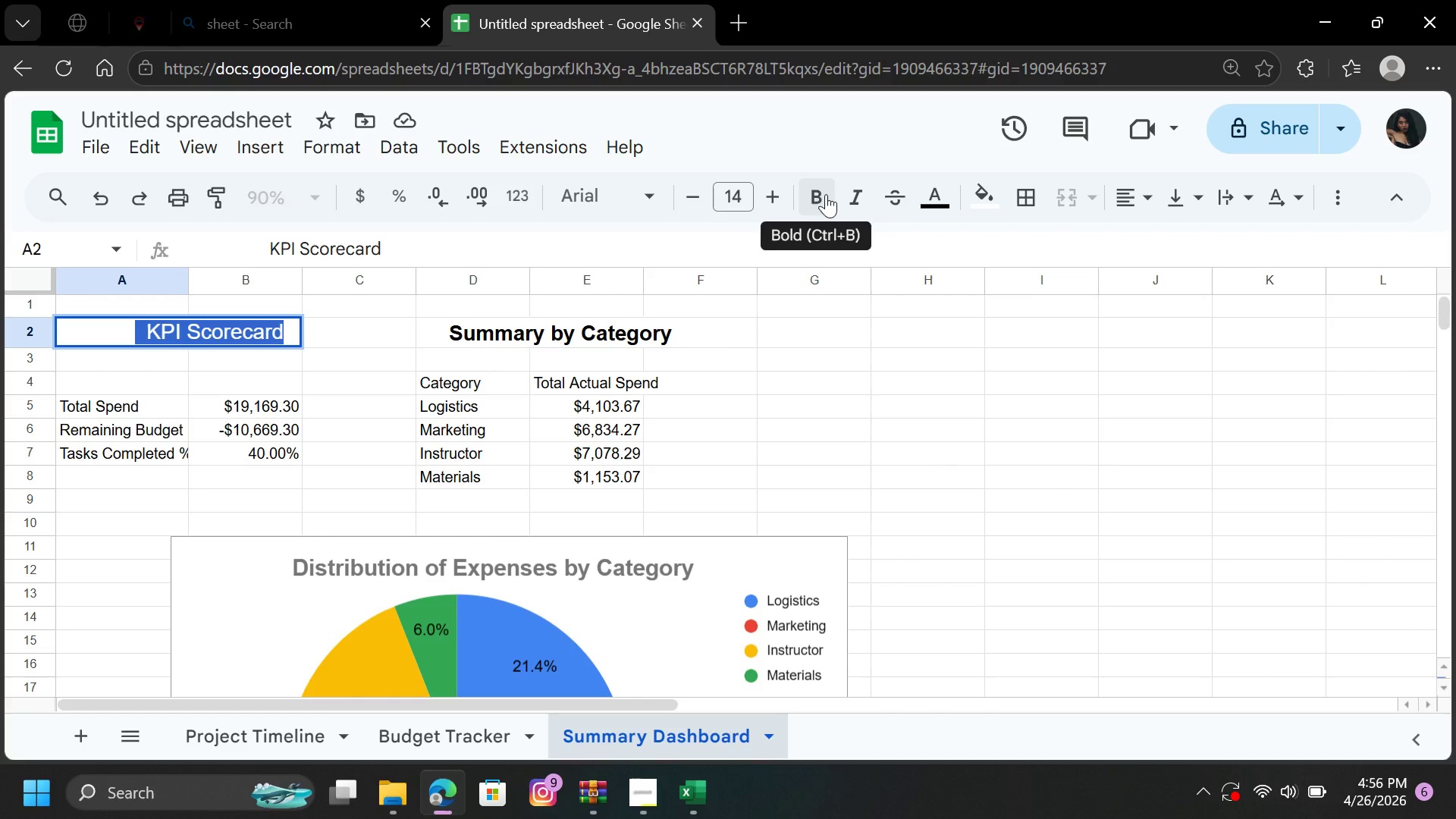 
left_click([826, 194])
 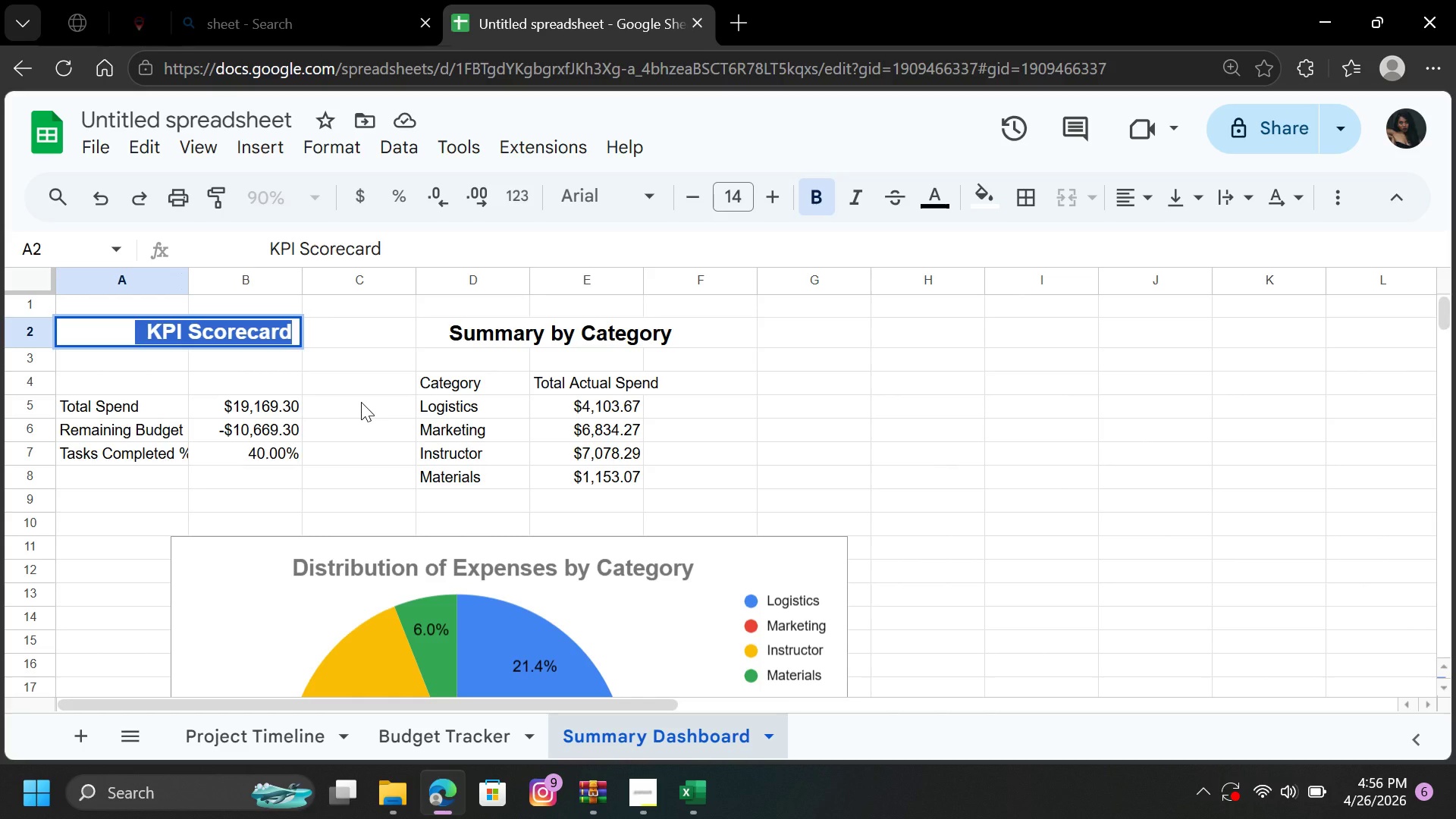 
left_click([361, 402])
 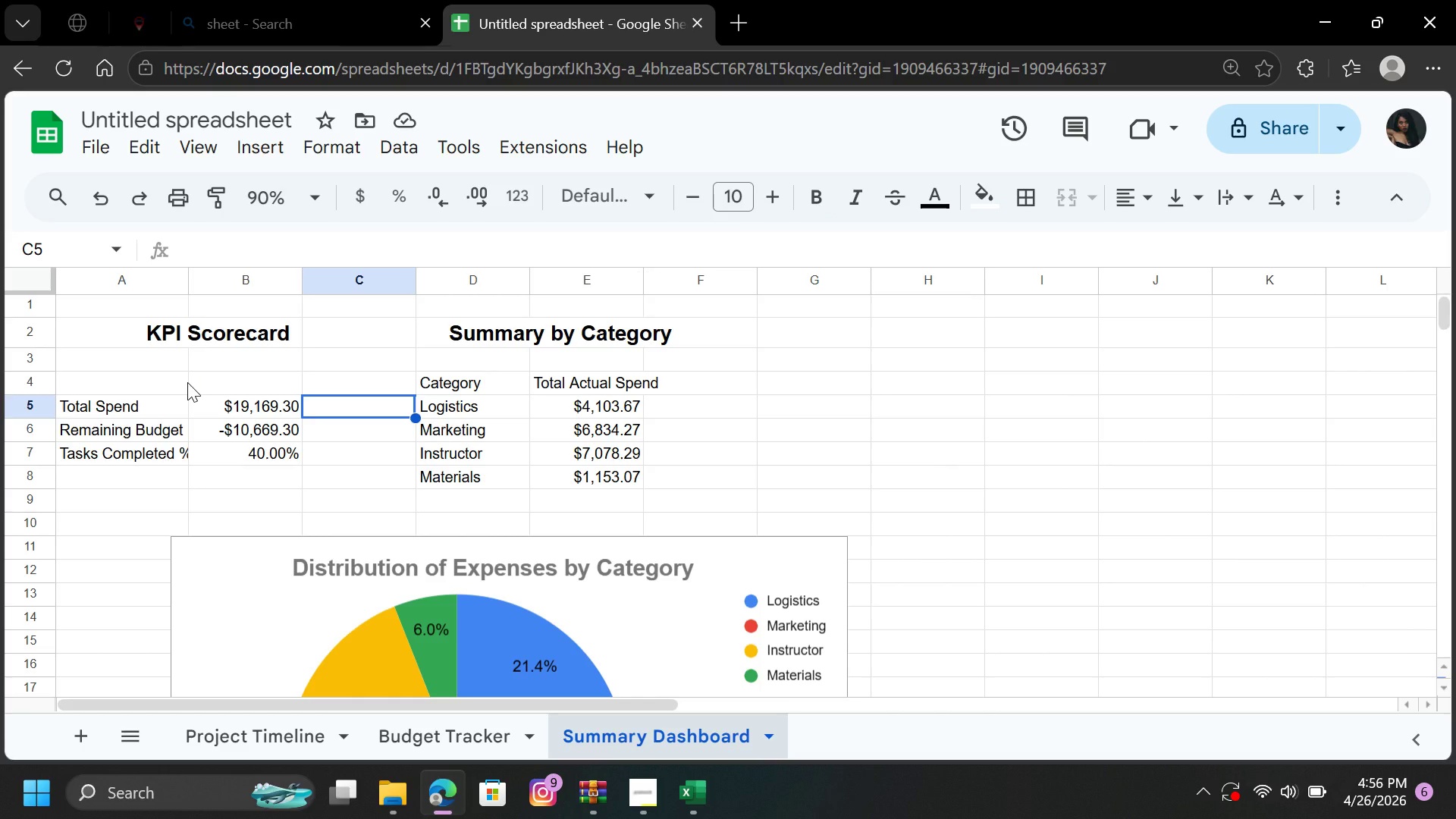 
wait(10.61)
 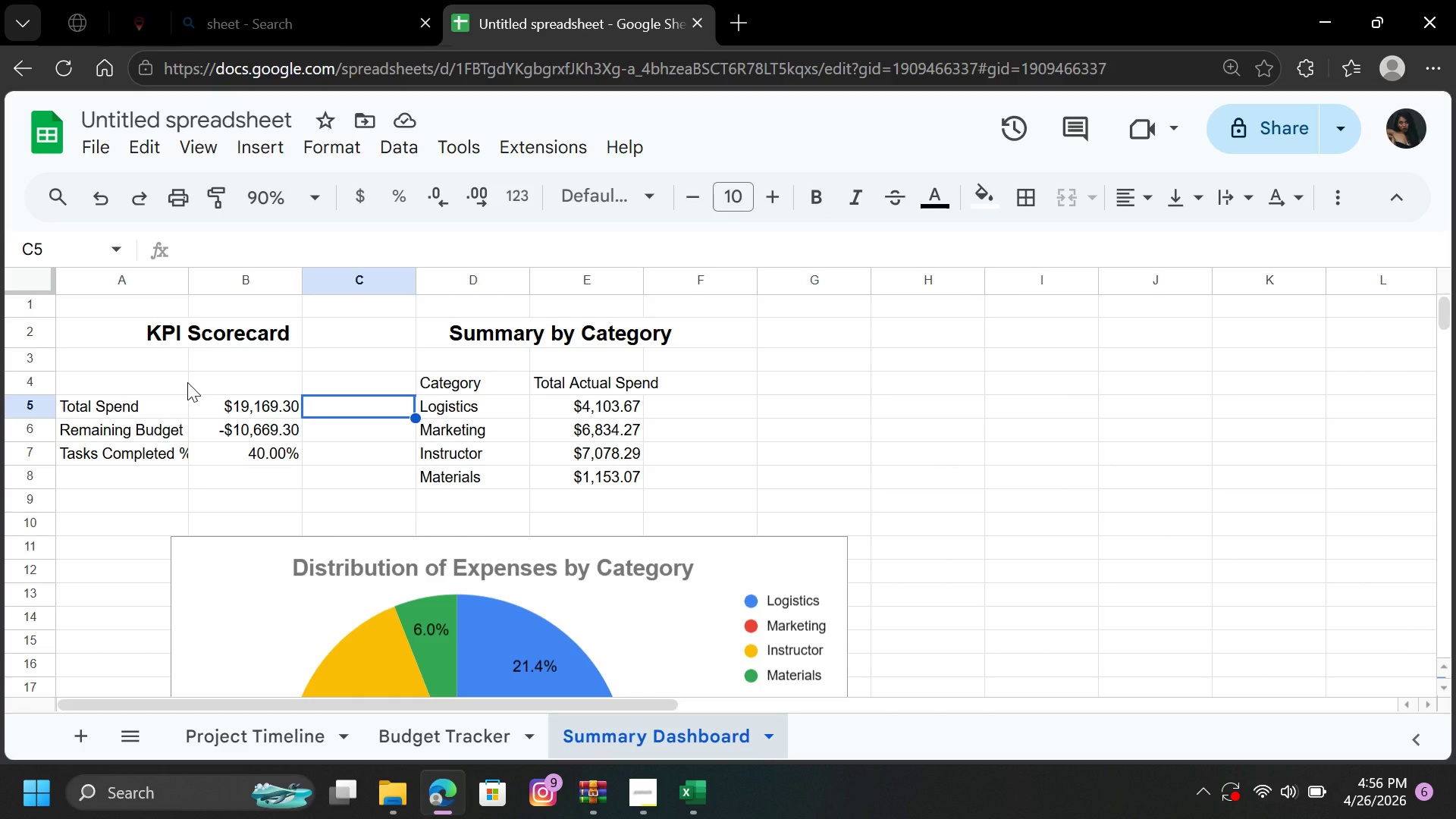 
left_click_drag(start_coordinate=[140, 401], to_coordinate=[171, 401])
 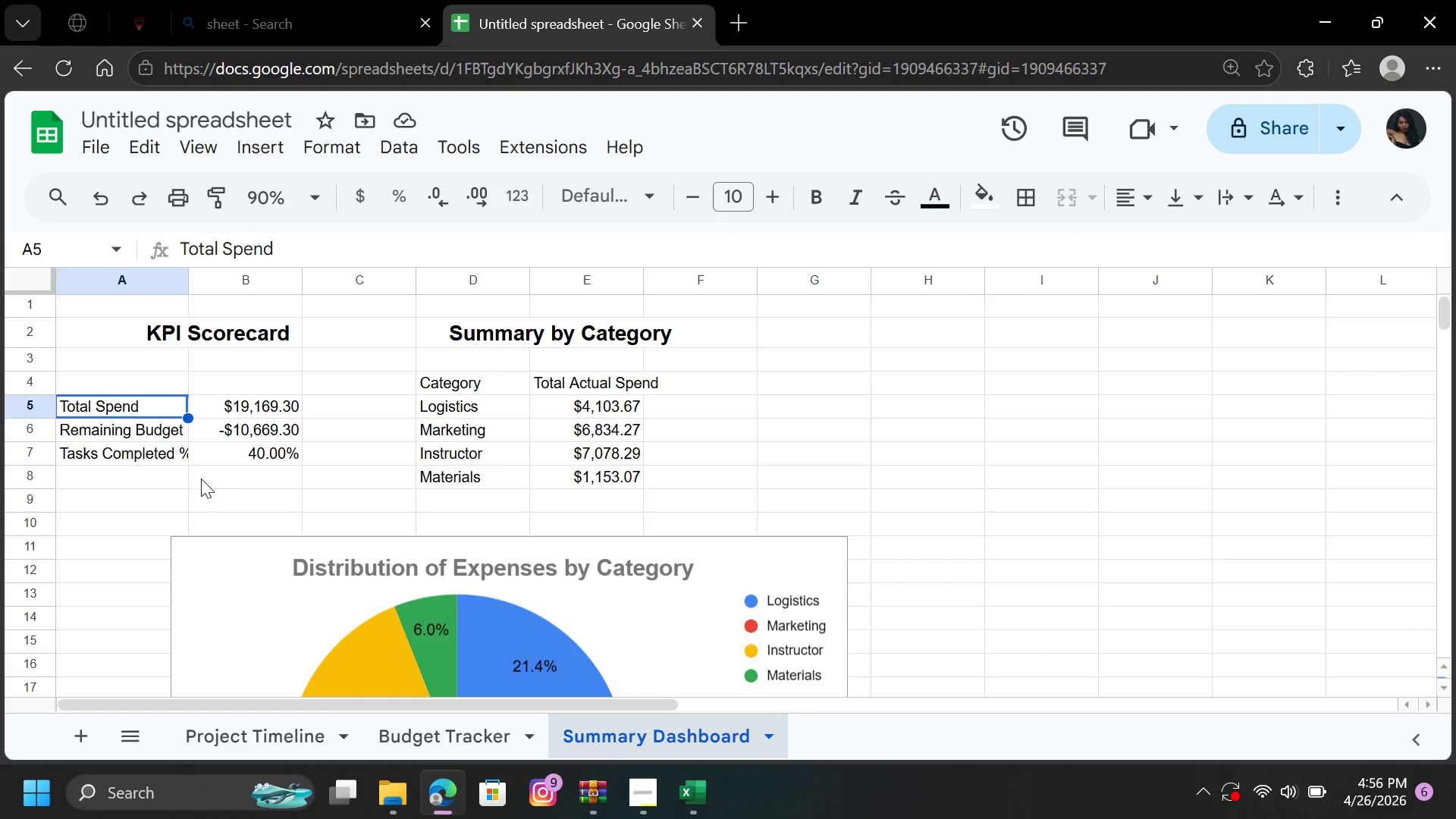 
left_click([211, 502])
 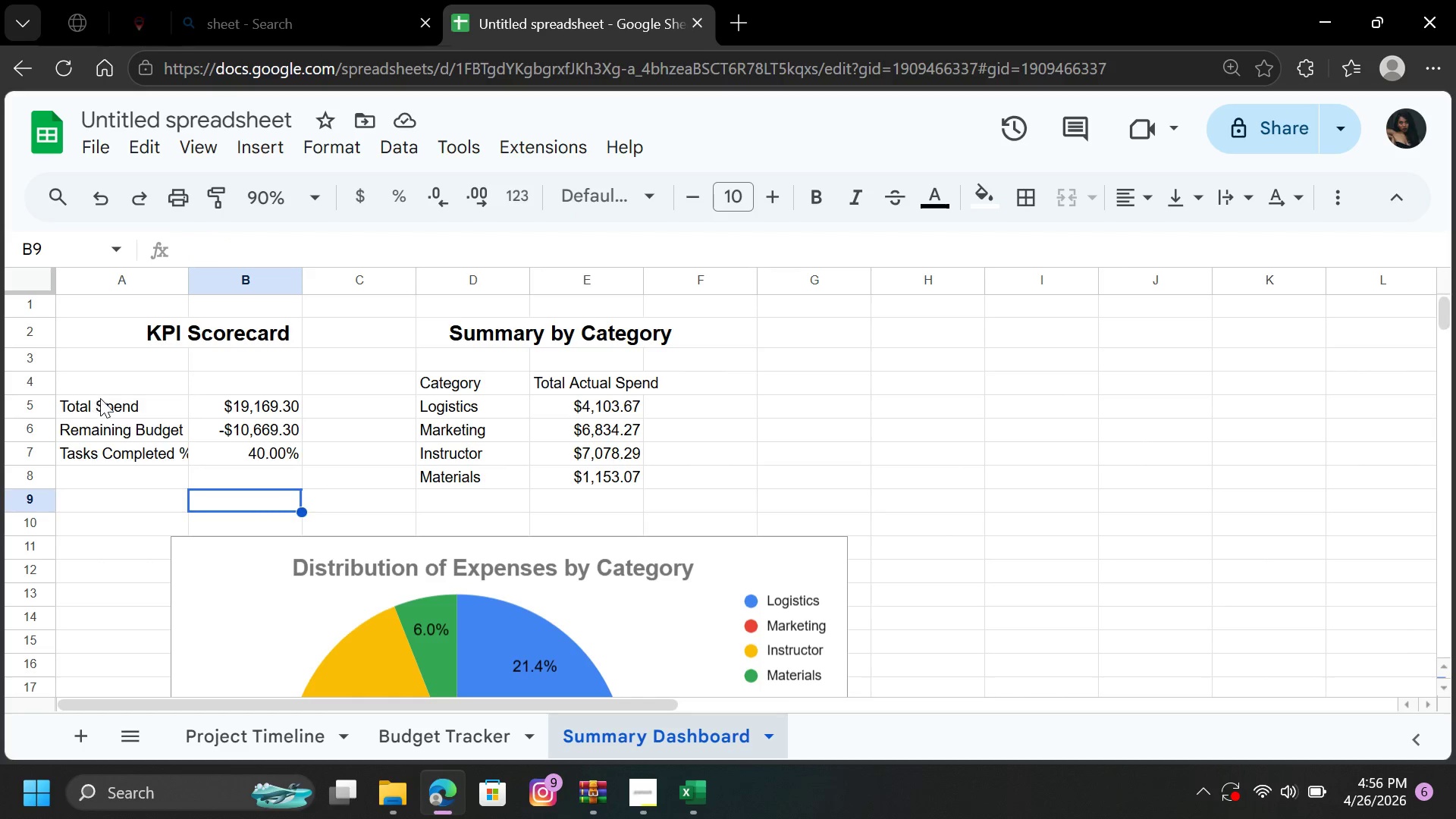 
left_click_drag(start_coordinate=[105, 398], to_coordinate=[249, 447])
 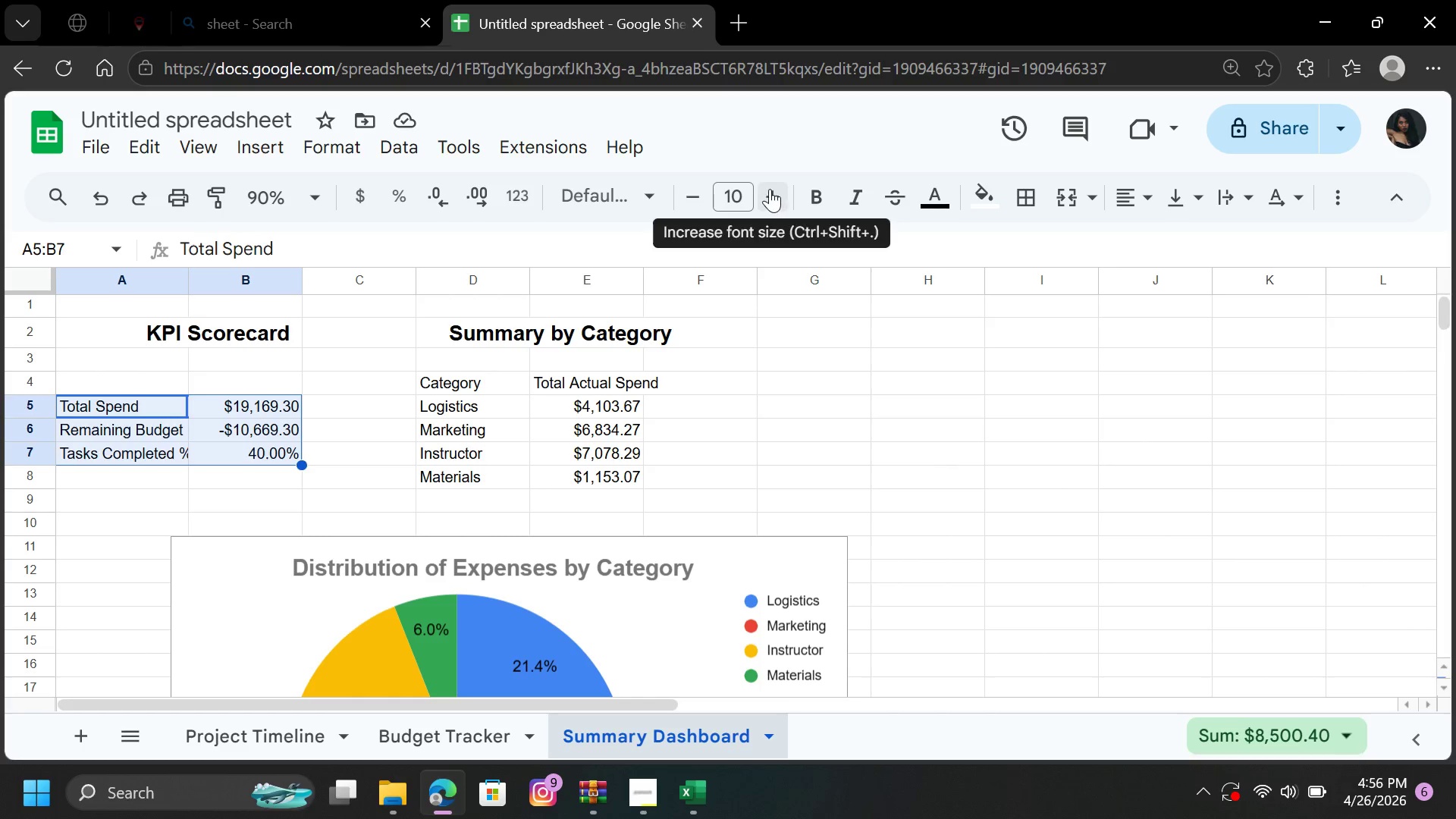 
left_click([770, 189])
 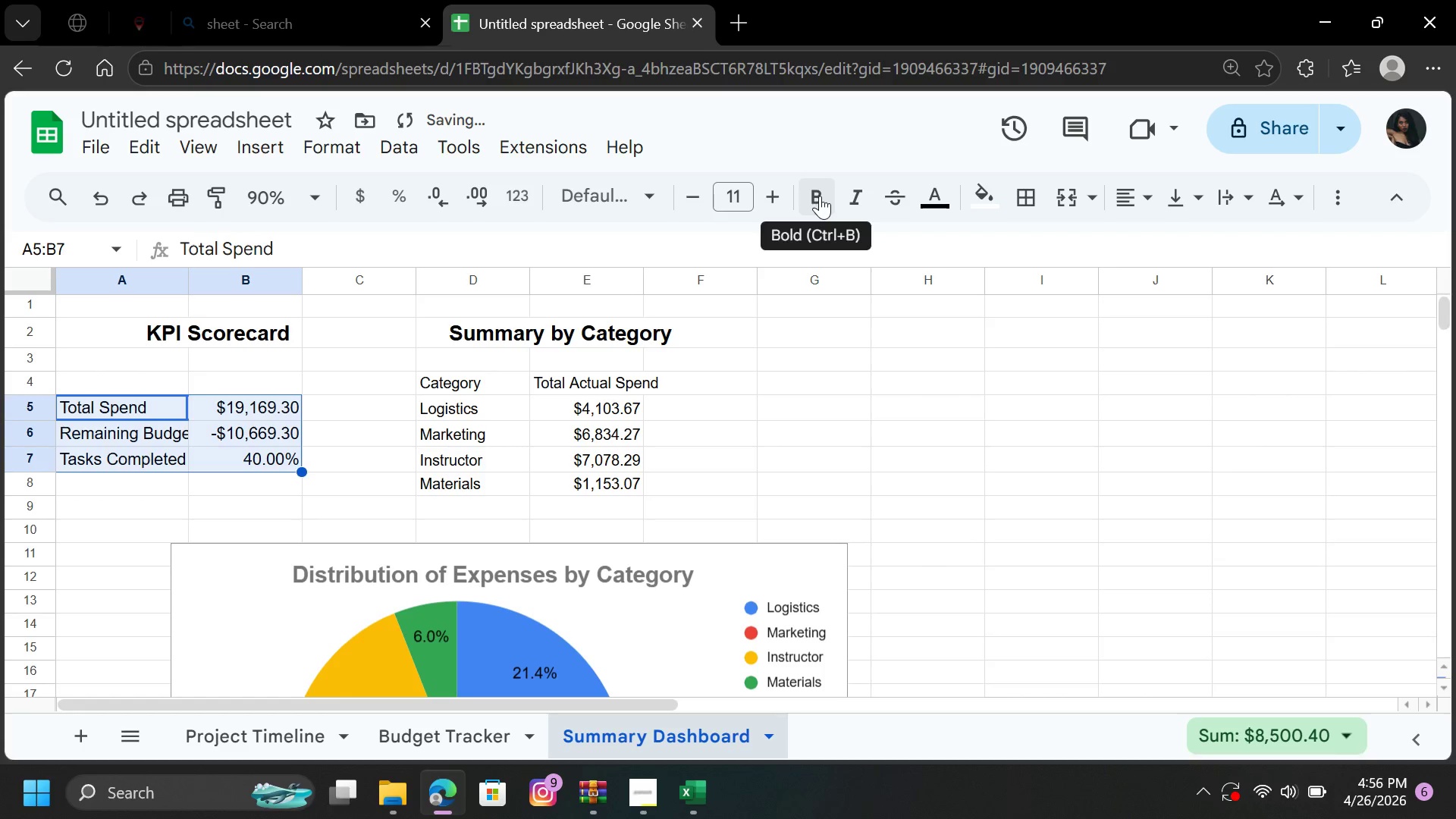 
left_click([820, 196])
 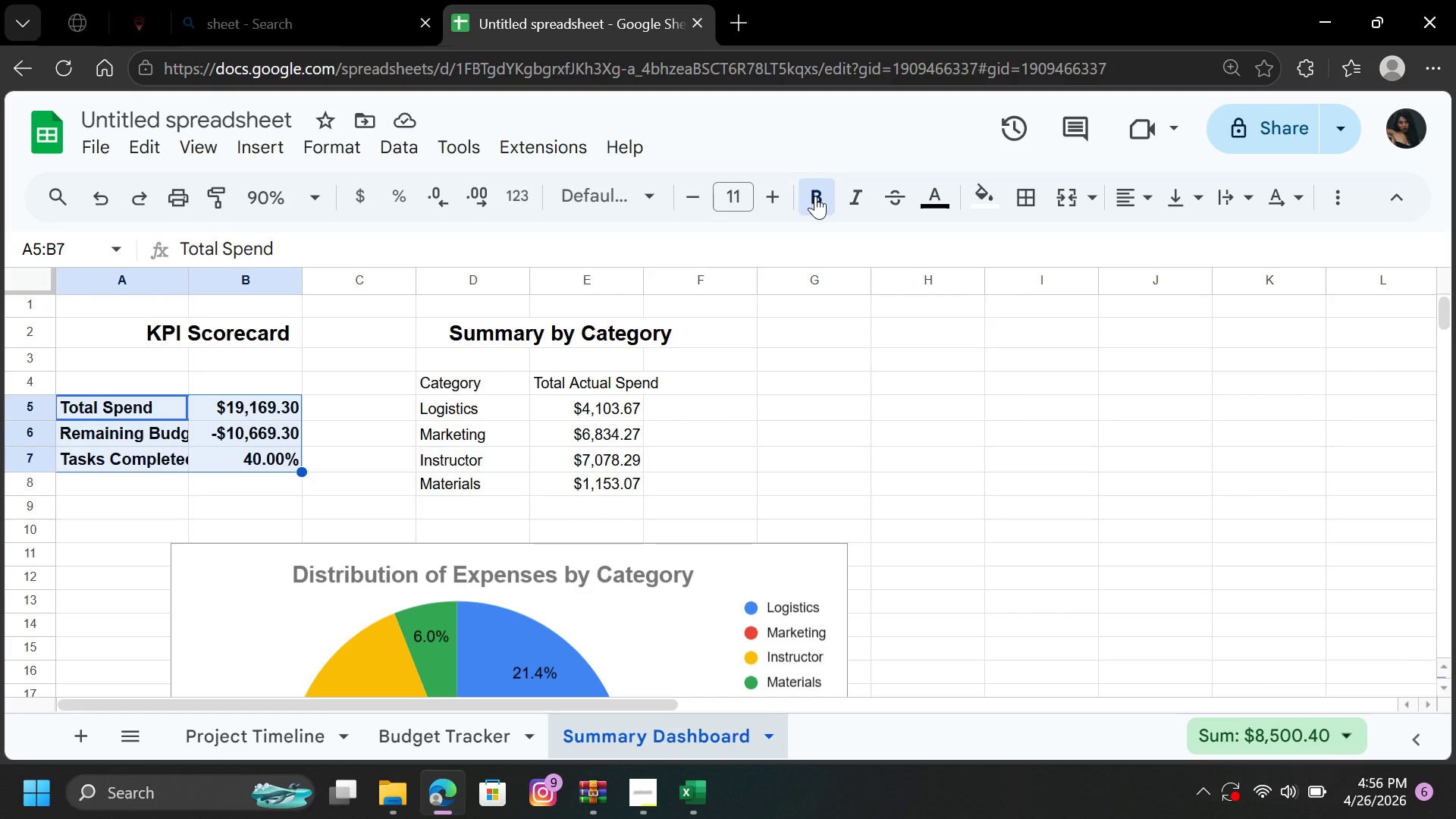 
wait(10.83)
 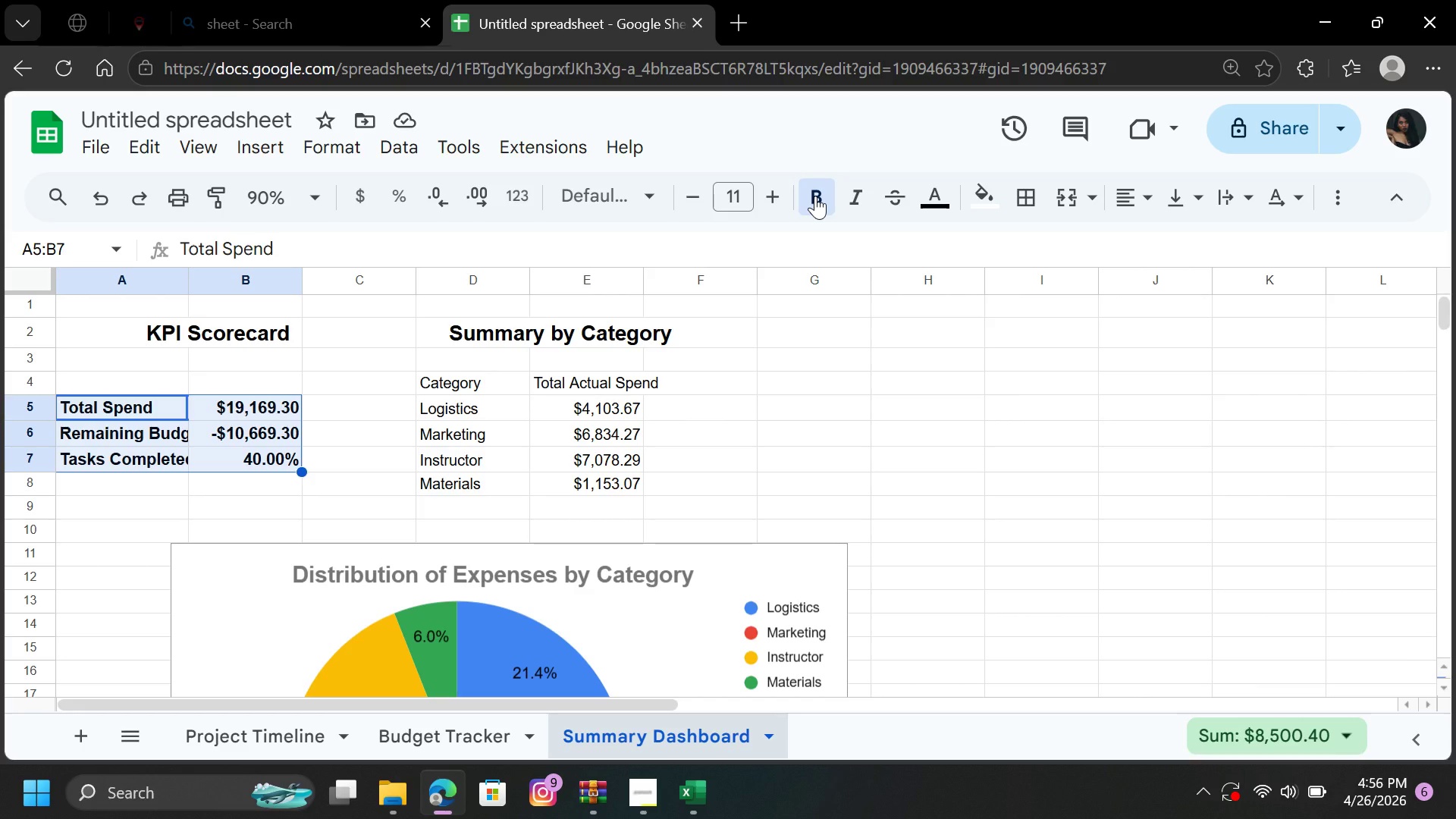 
left_click([128, 508])
 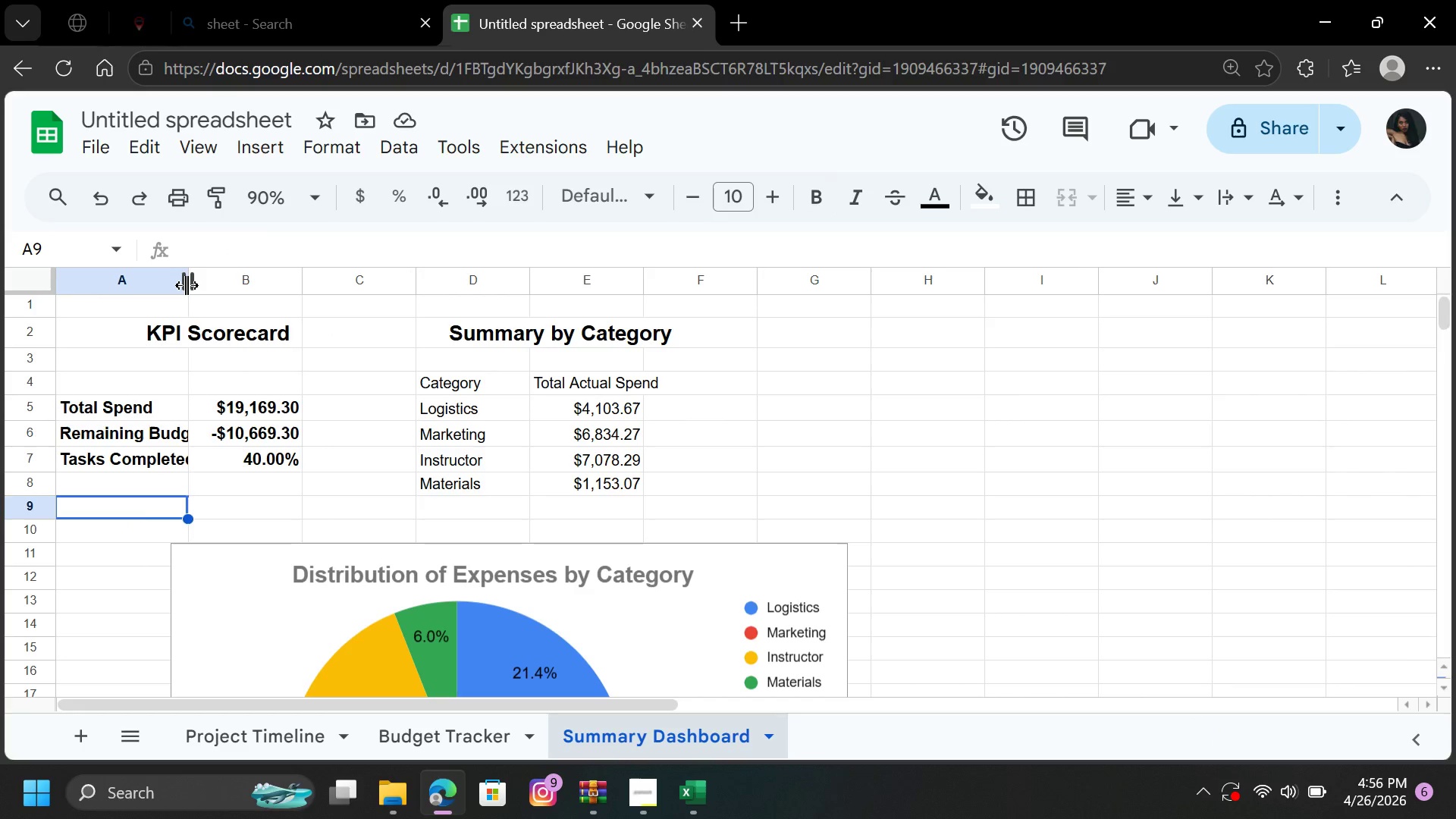 
left_click([187, 285])
 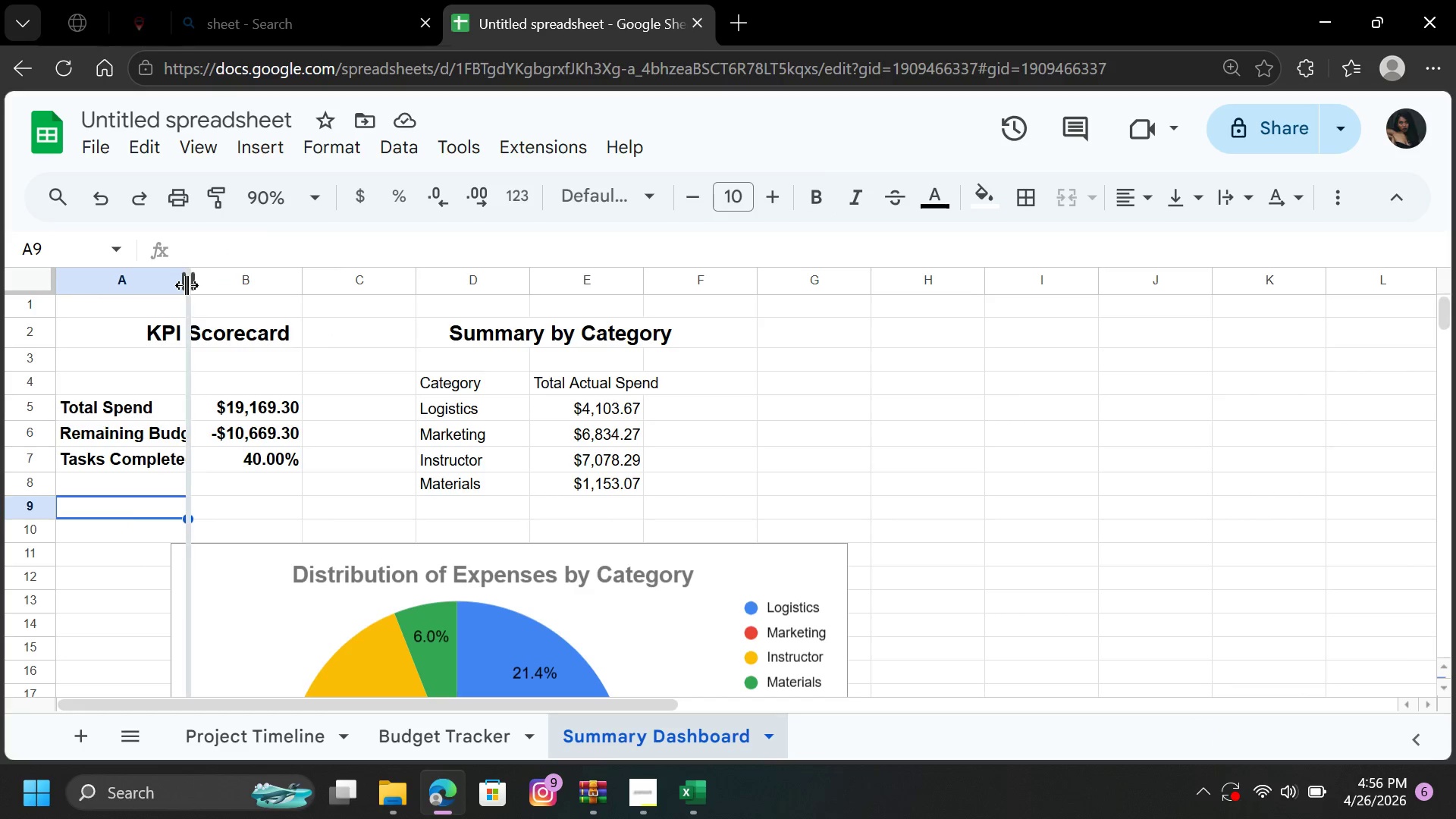 
double_click([187, 285])
 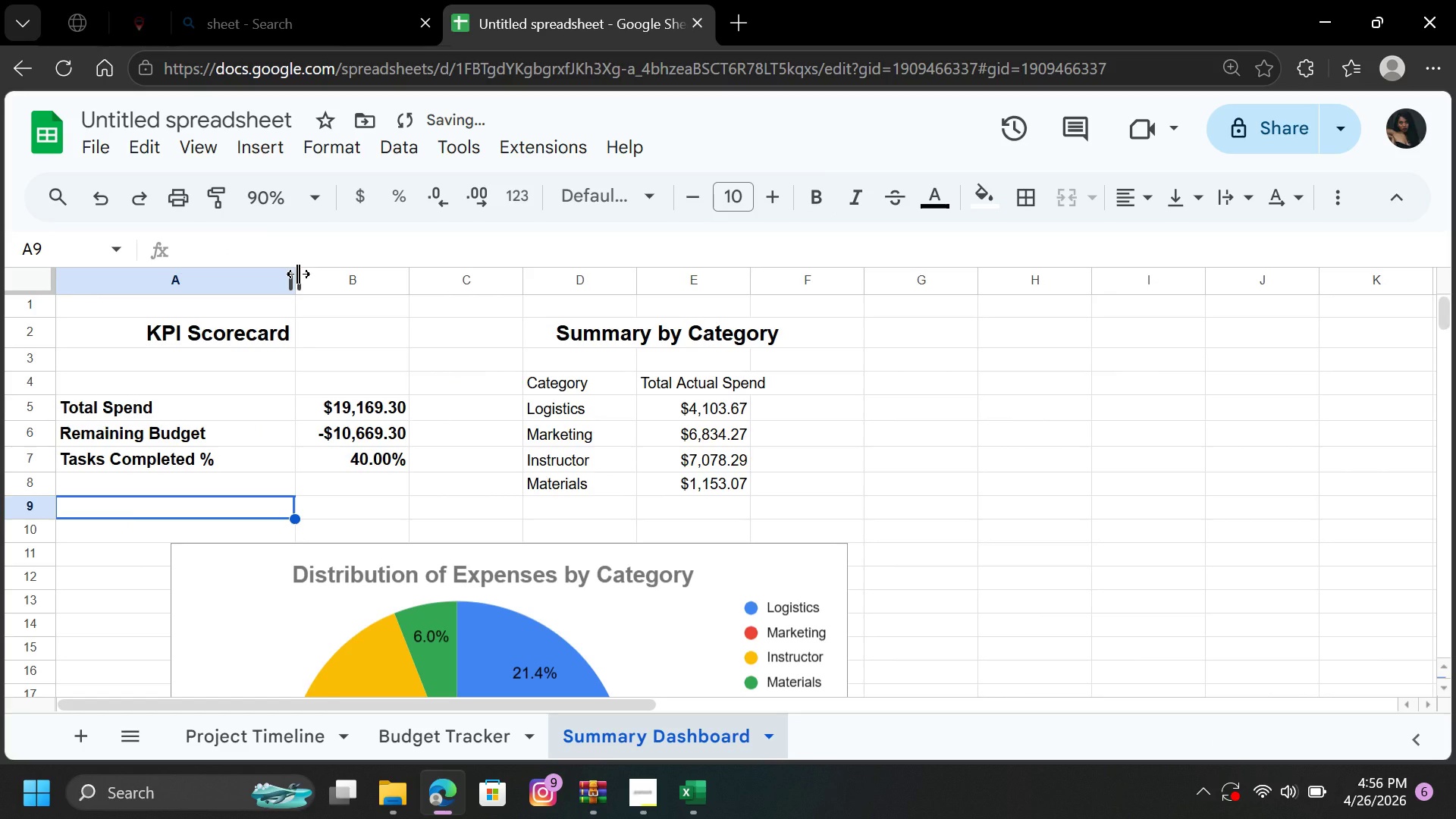 
left_click_drag(start_coordinate=[298, 274], to_coordinate=[221, 292])
 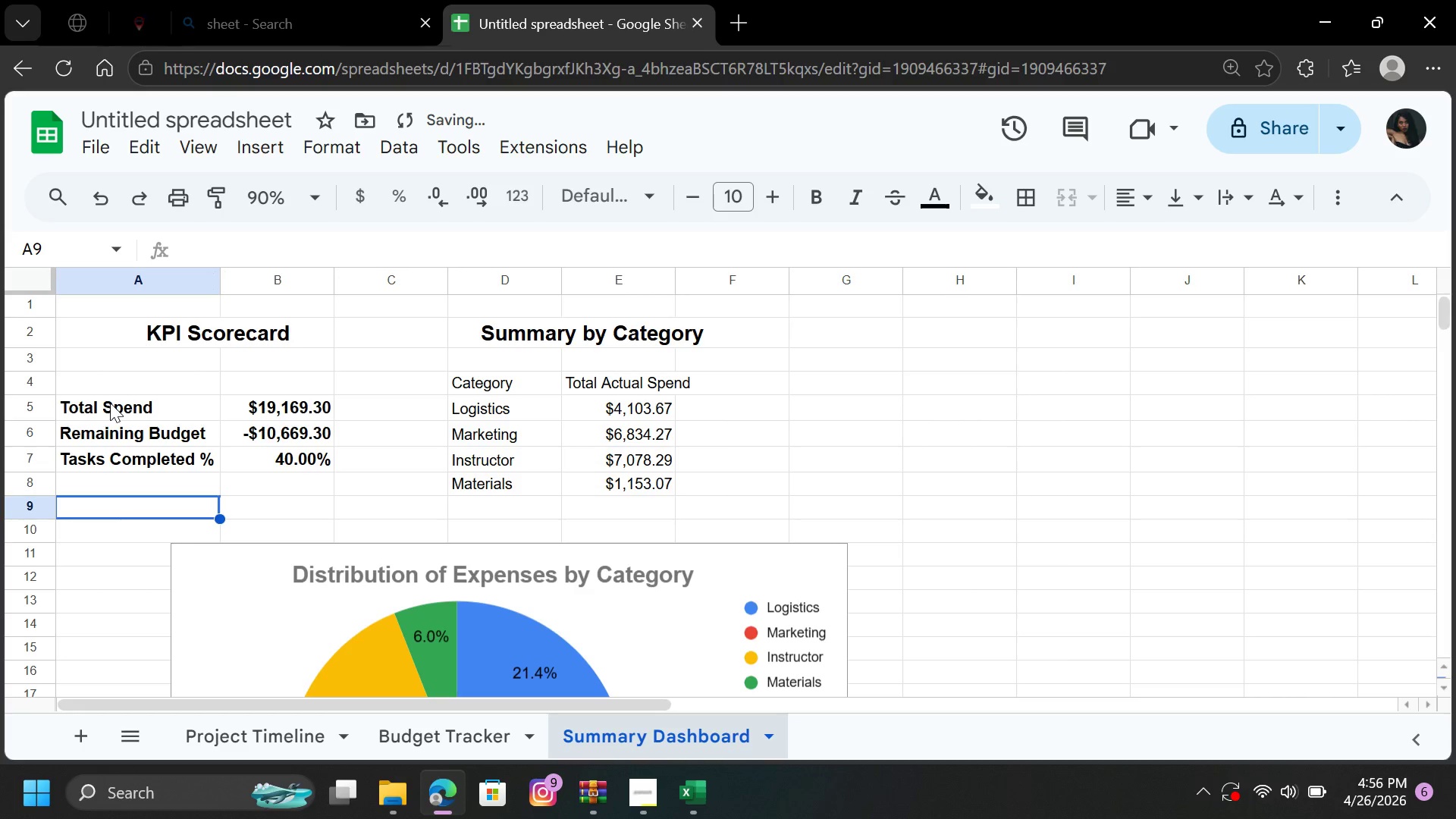 
left_click_drag(start_coordinate=[110, 403], to_coordinate=[168, 448])
 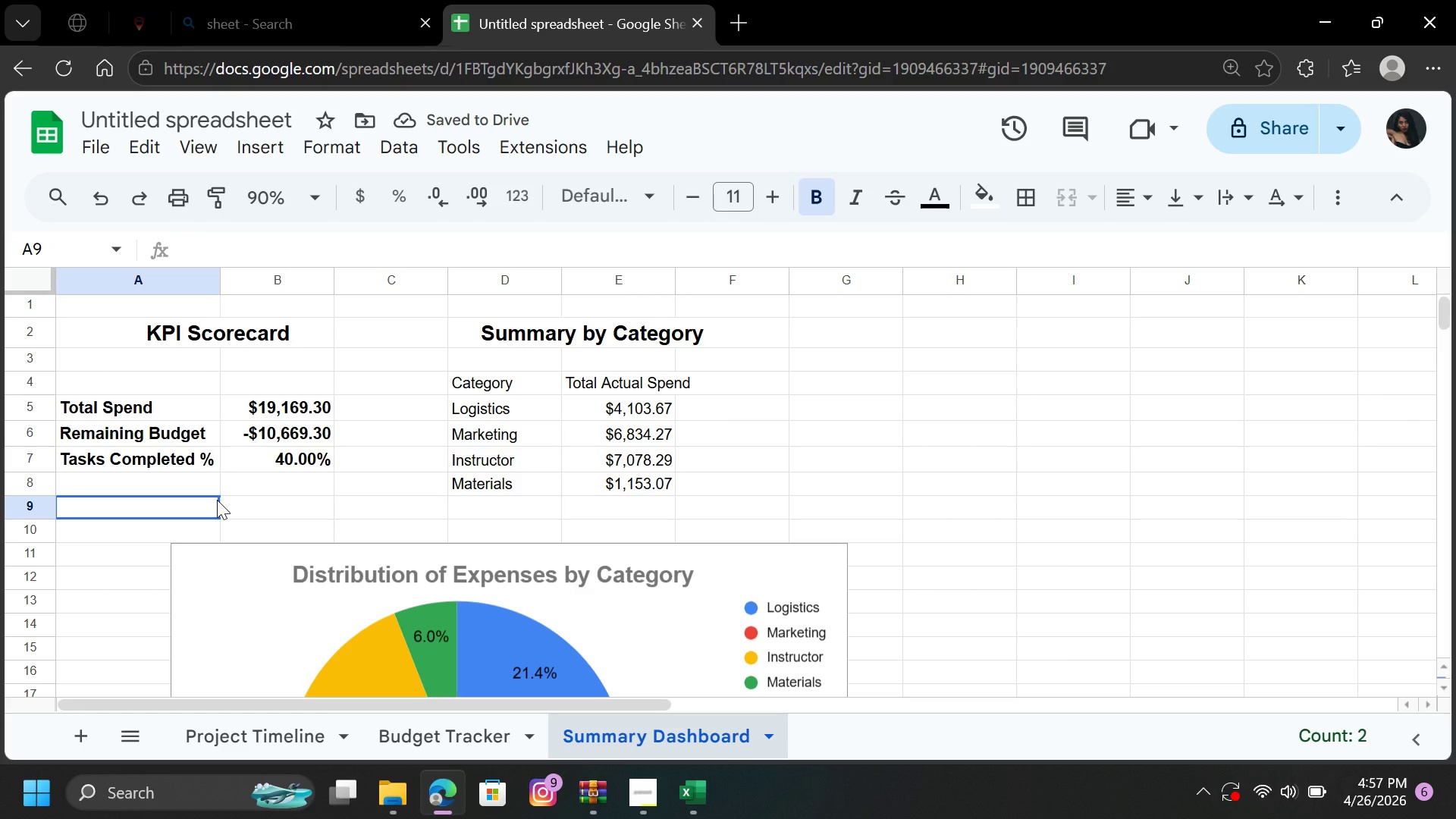 
left_click([217, 500])
 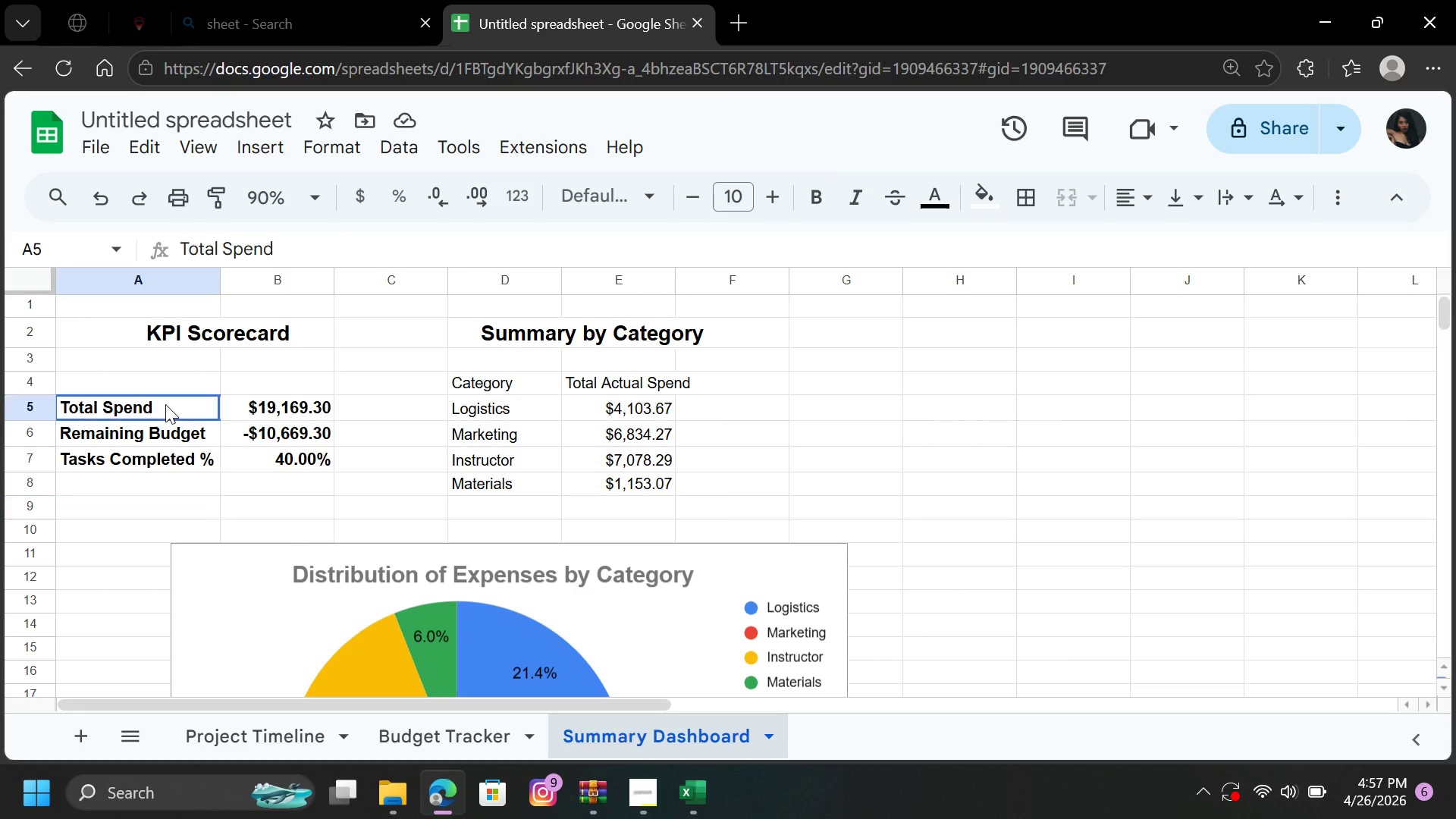 
left_click_drag(start_coordinate=[165, 404], to_coordinate=[192, 462])
 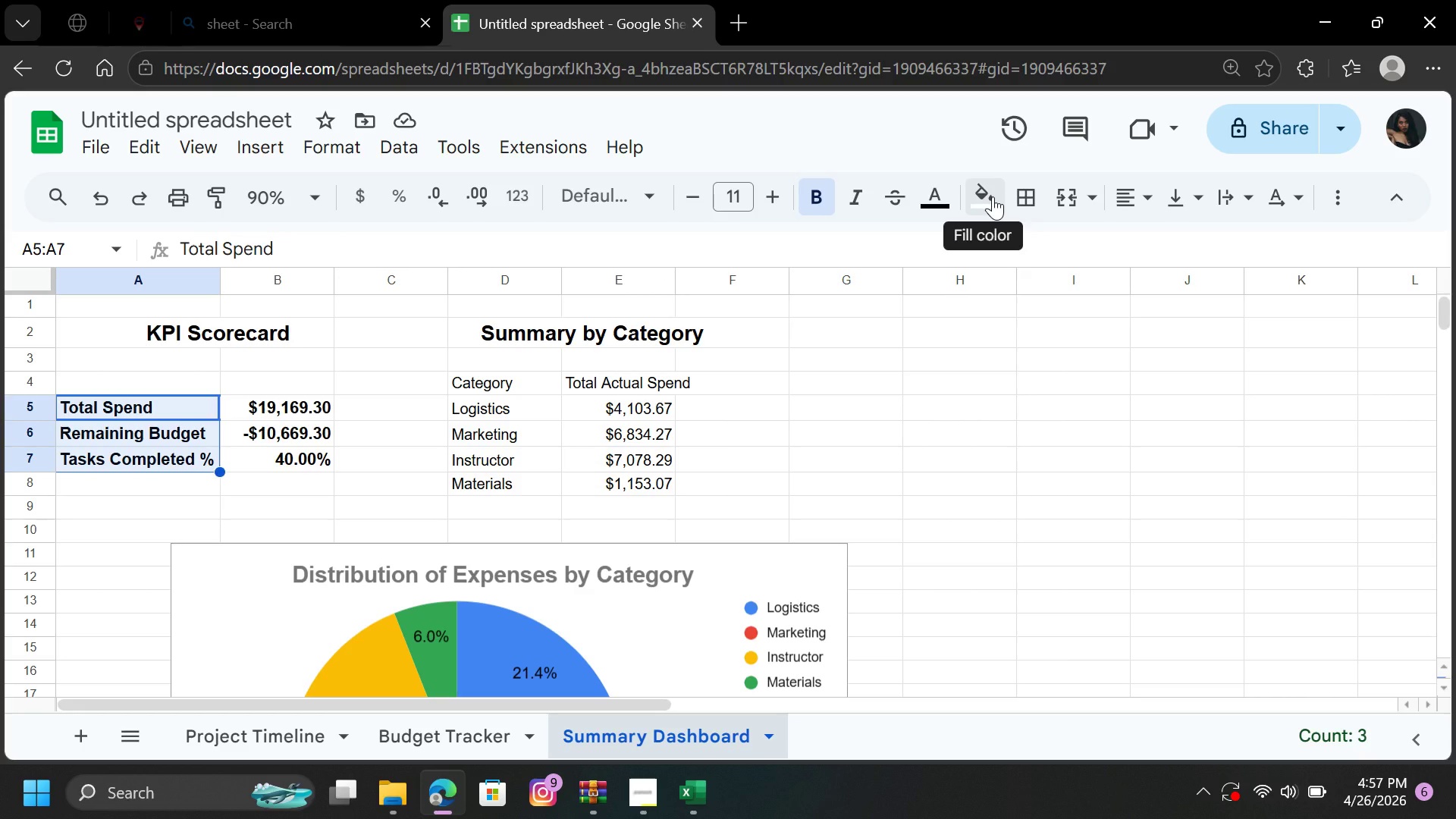 
left_click([993, 196])
 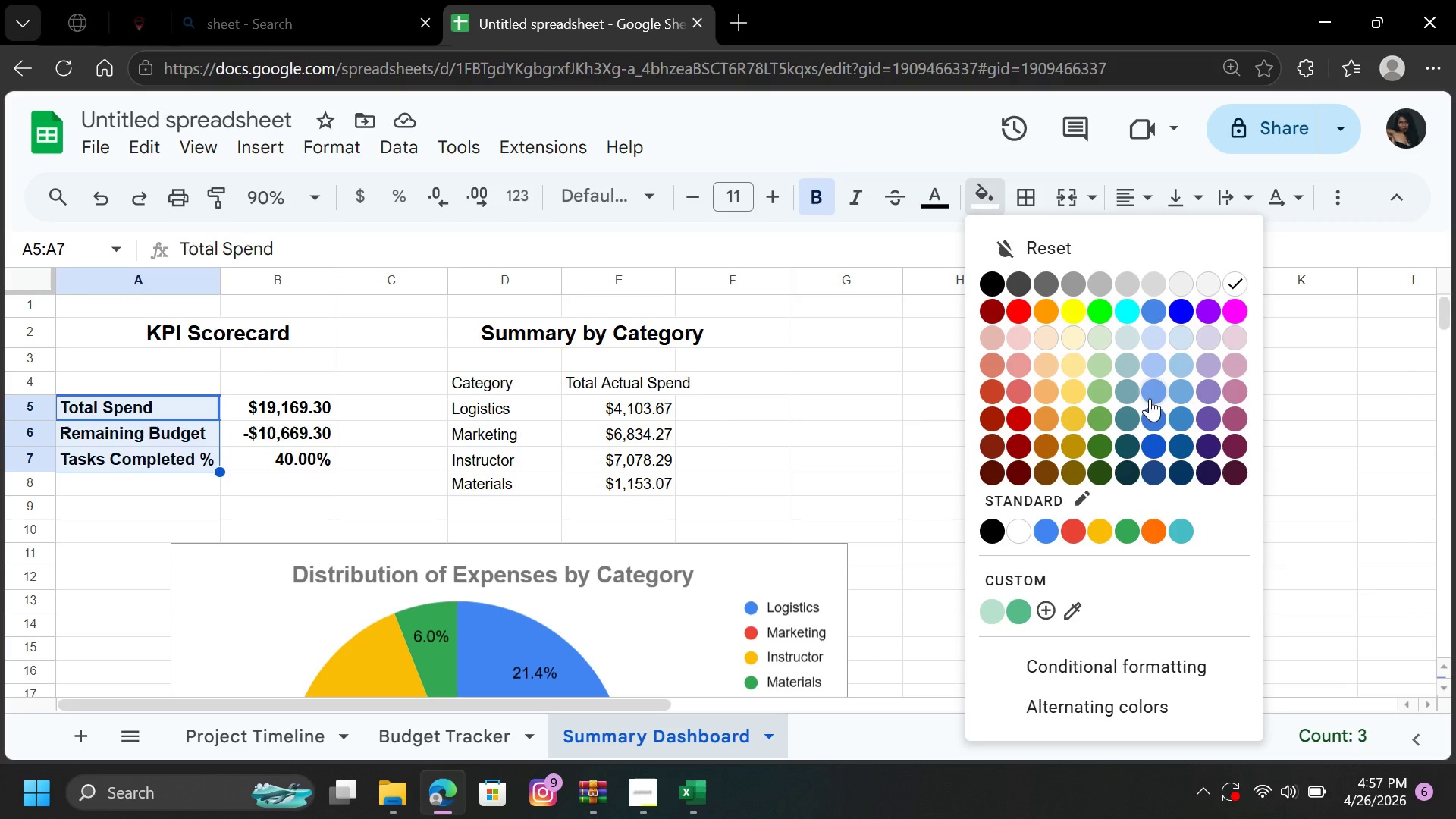 
left_click([1154, 388])
 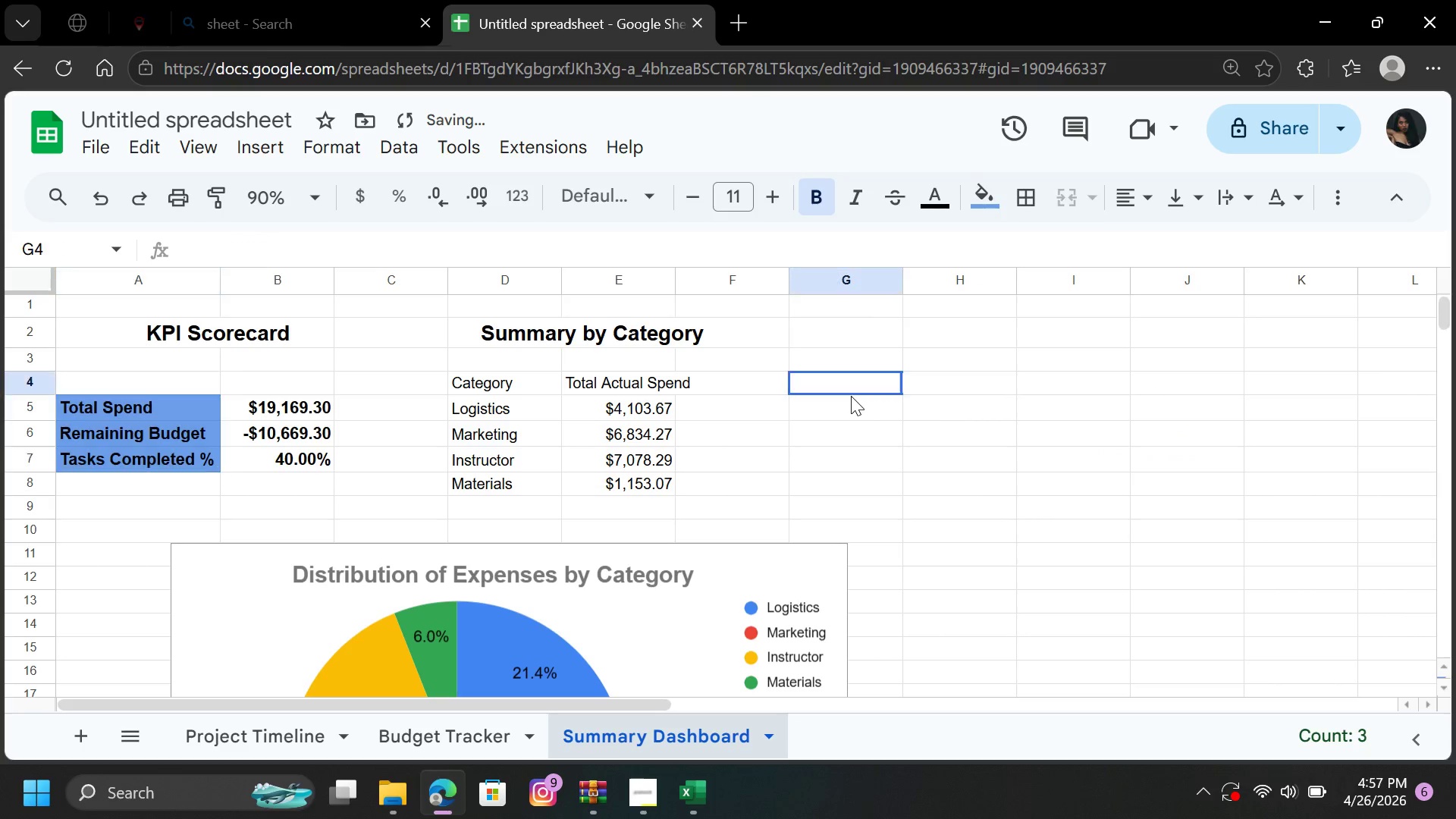 
left_click([851, 396])
 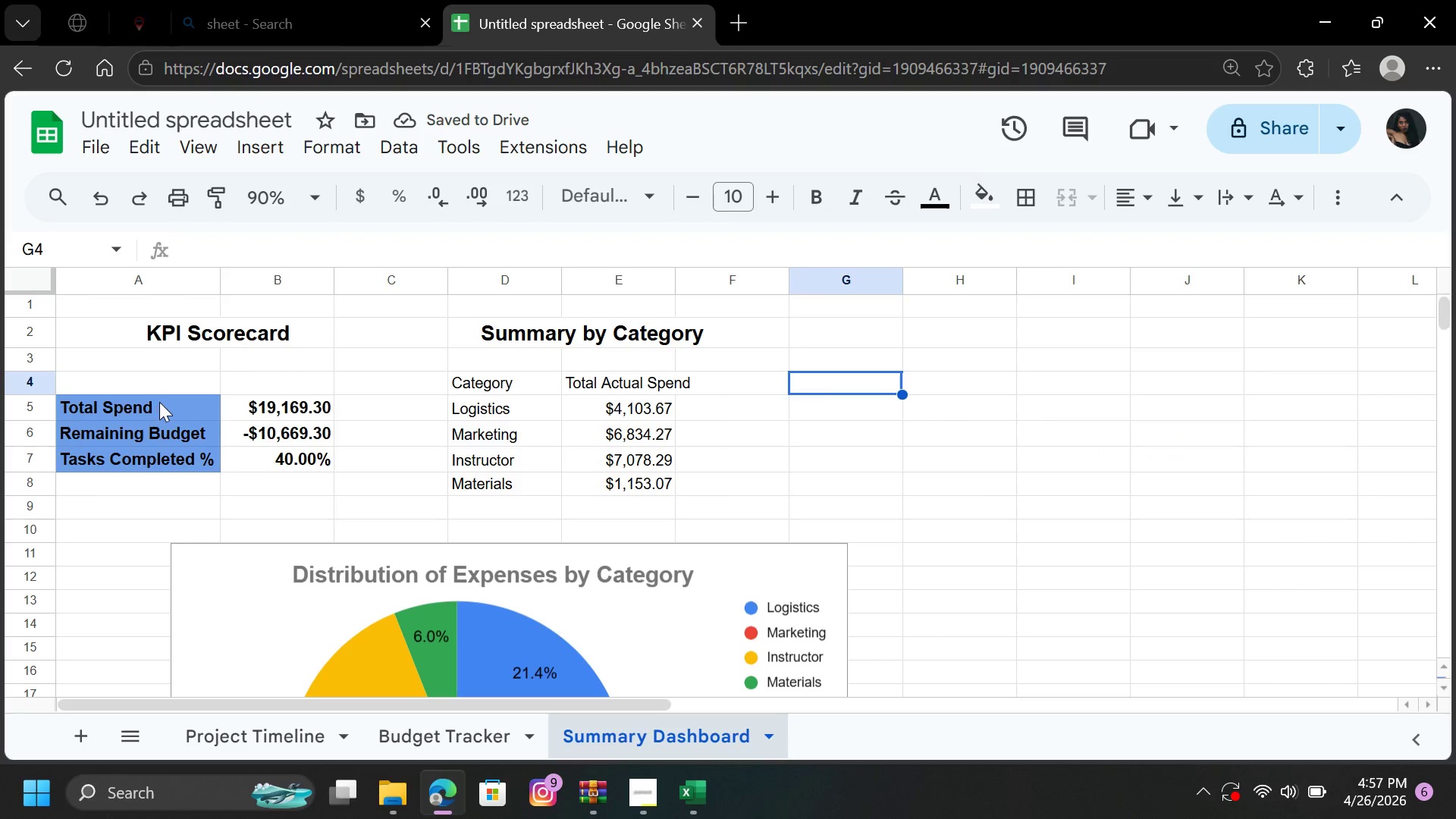 
left_click_drag(start_coordinate=[165, 405], to_coordinate=[281, 459])
 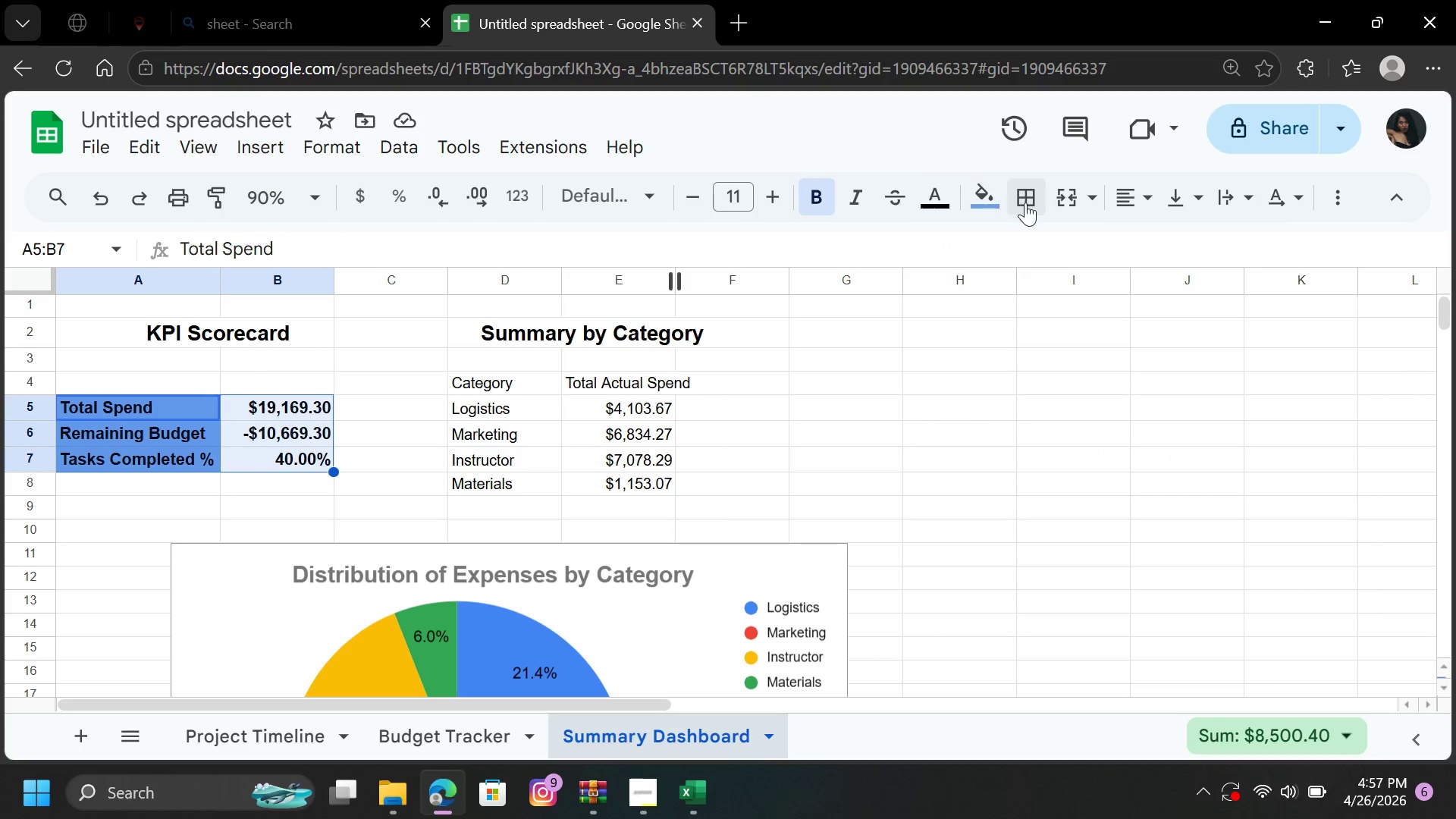 
left_click([1026, 202])
 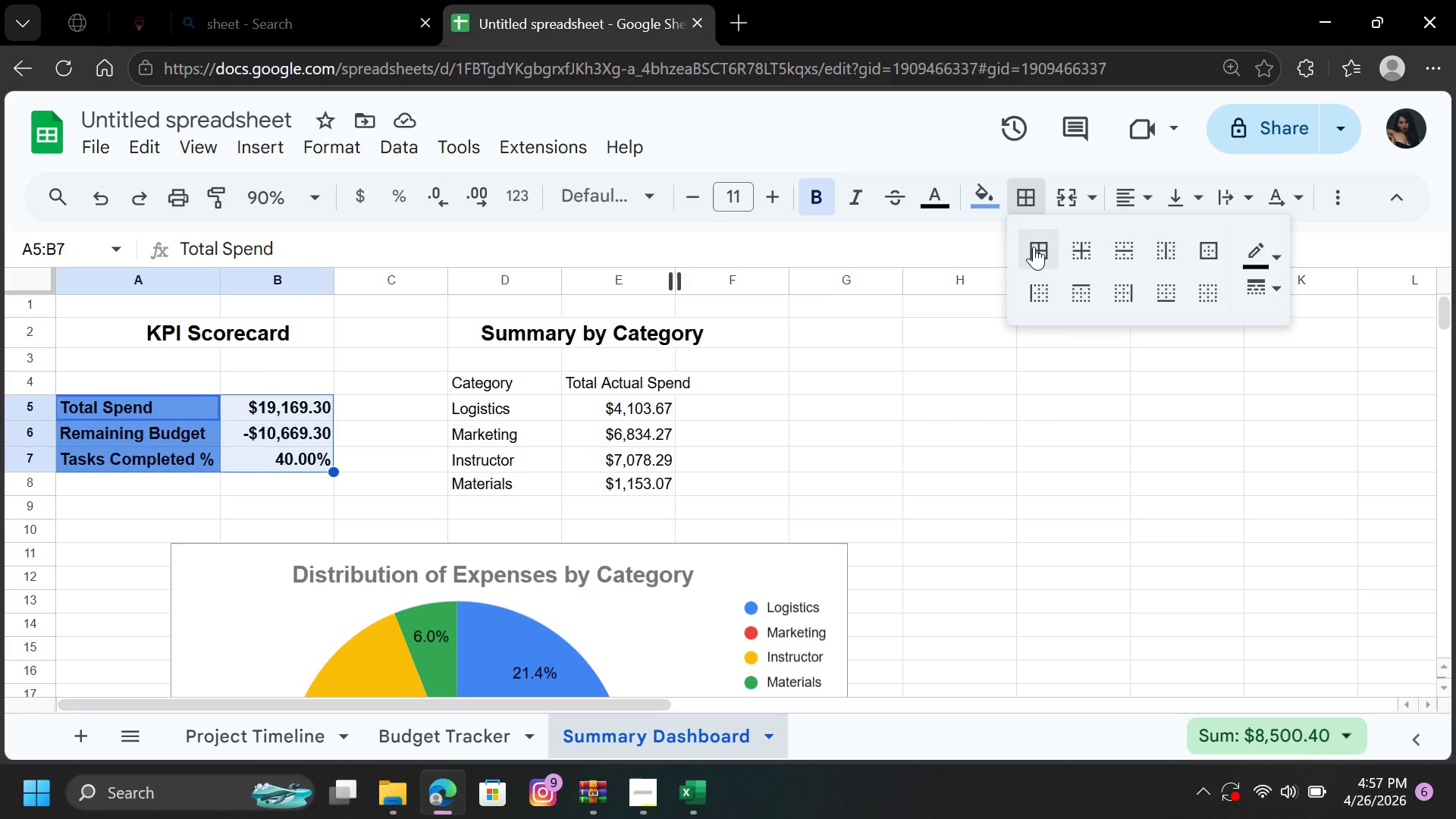 
left_click([1034, 246])
 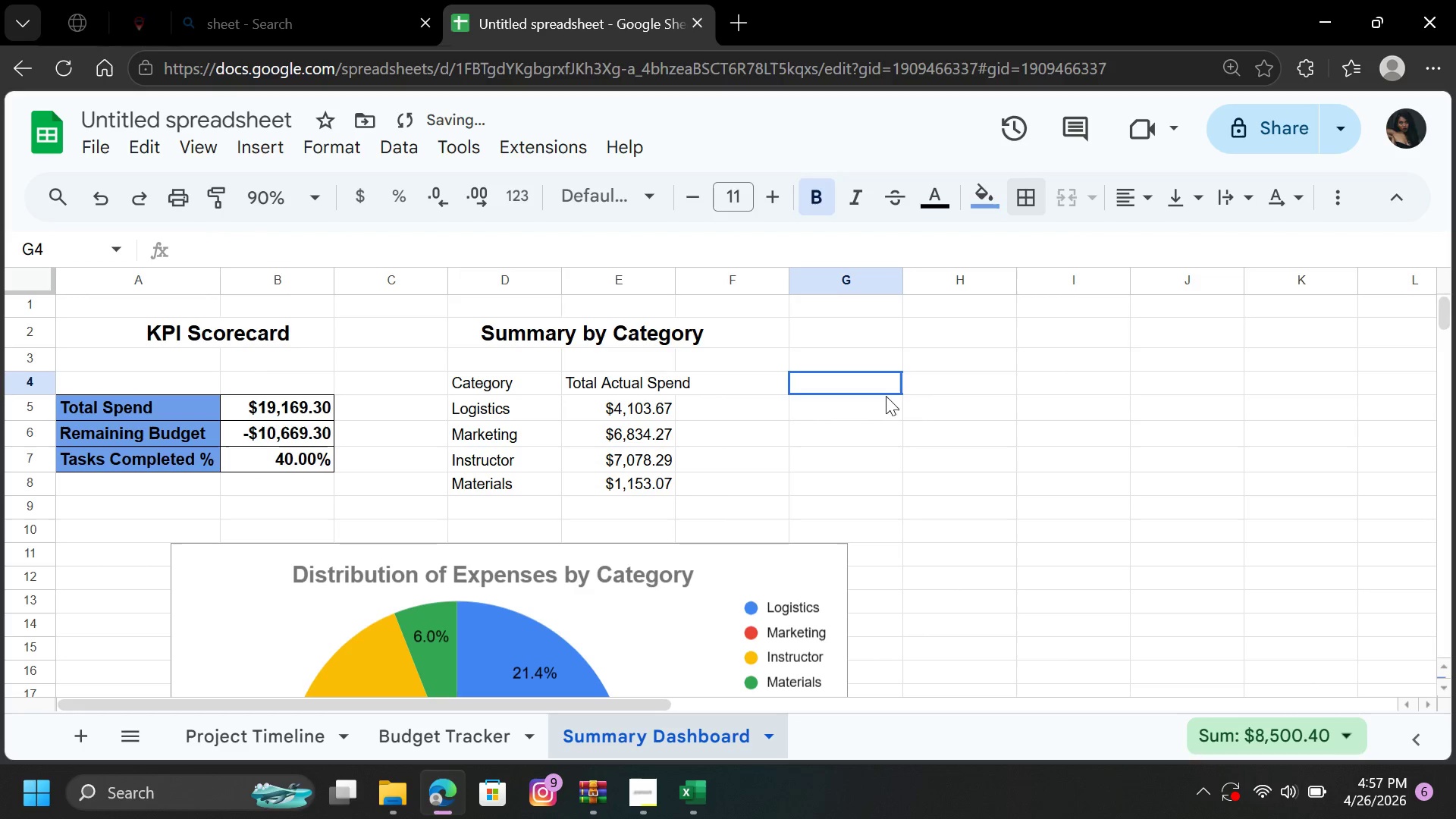 
left_click([886, 396])
 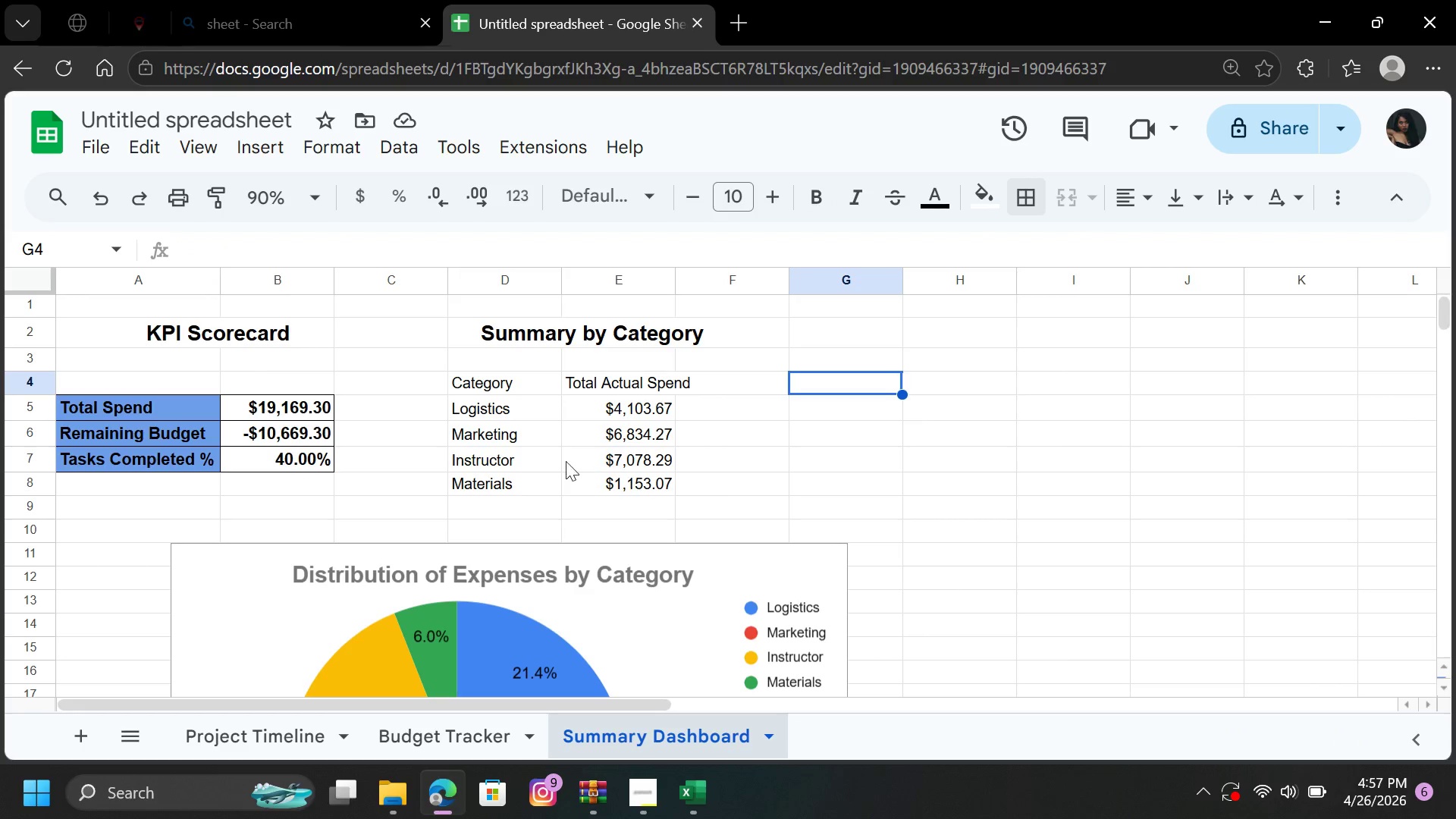 
wait(5.39)
 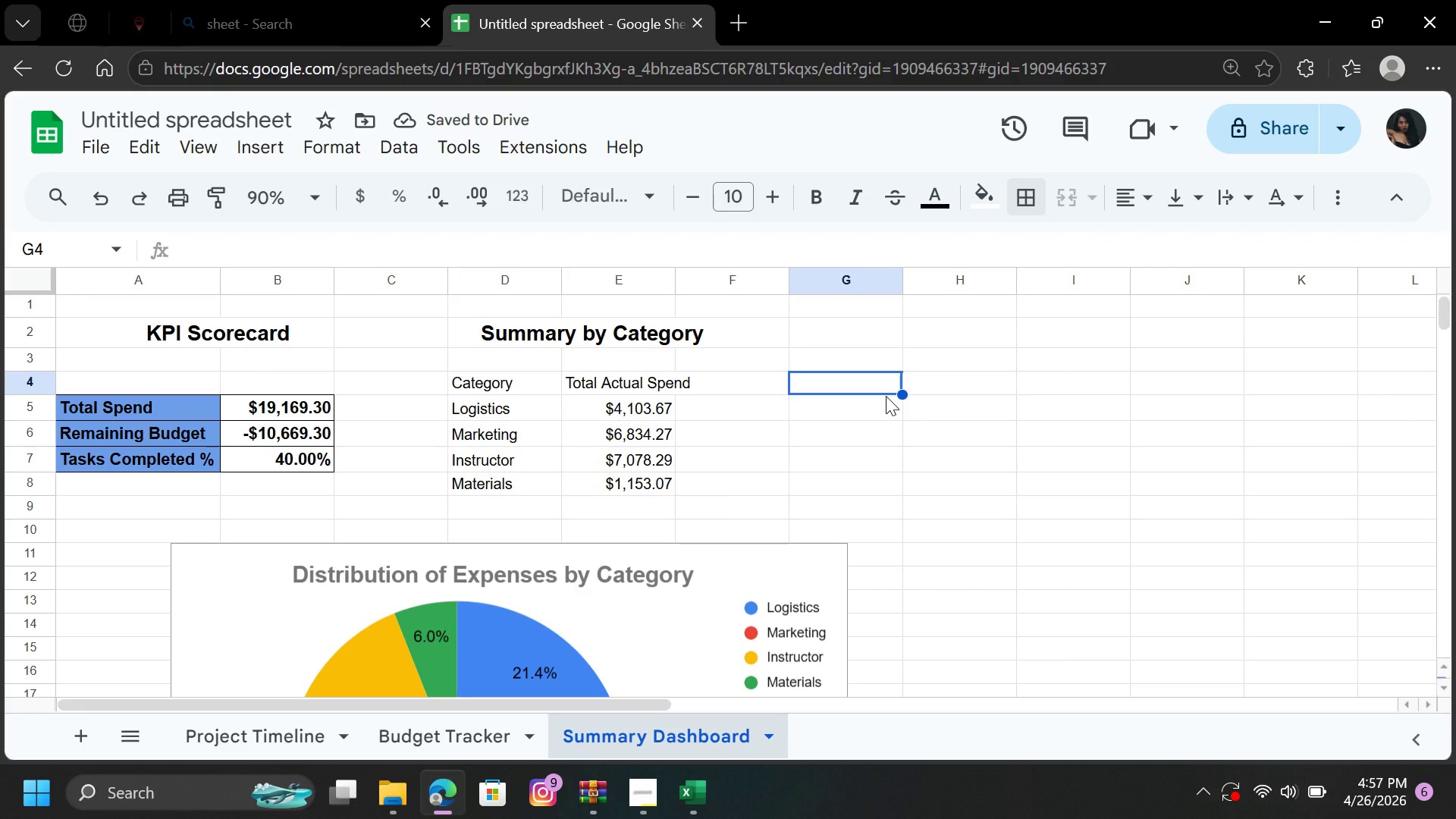 
left_click_drag(start_coordinate=[496, 384], to_coordinate=[632, 381])
 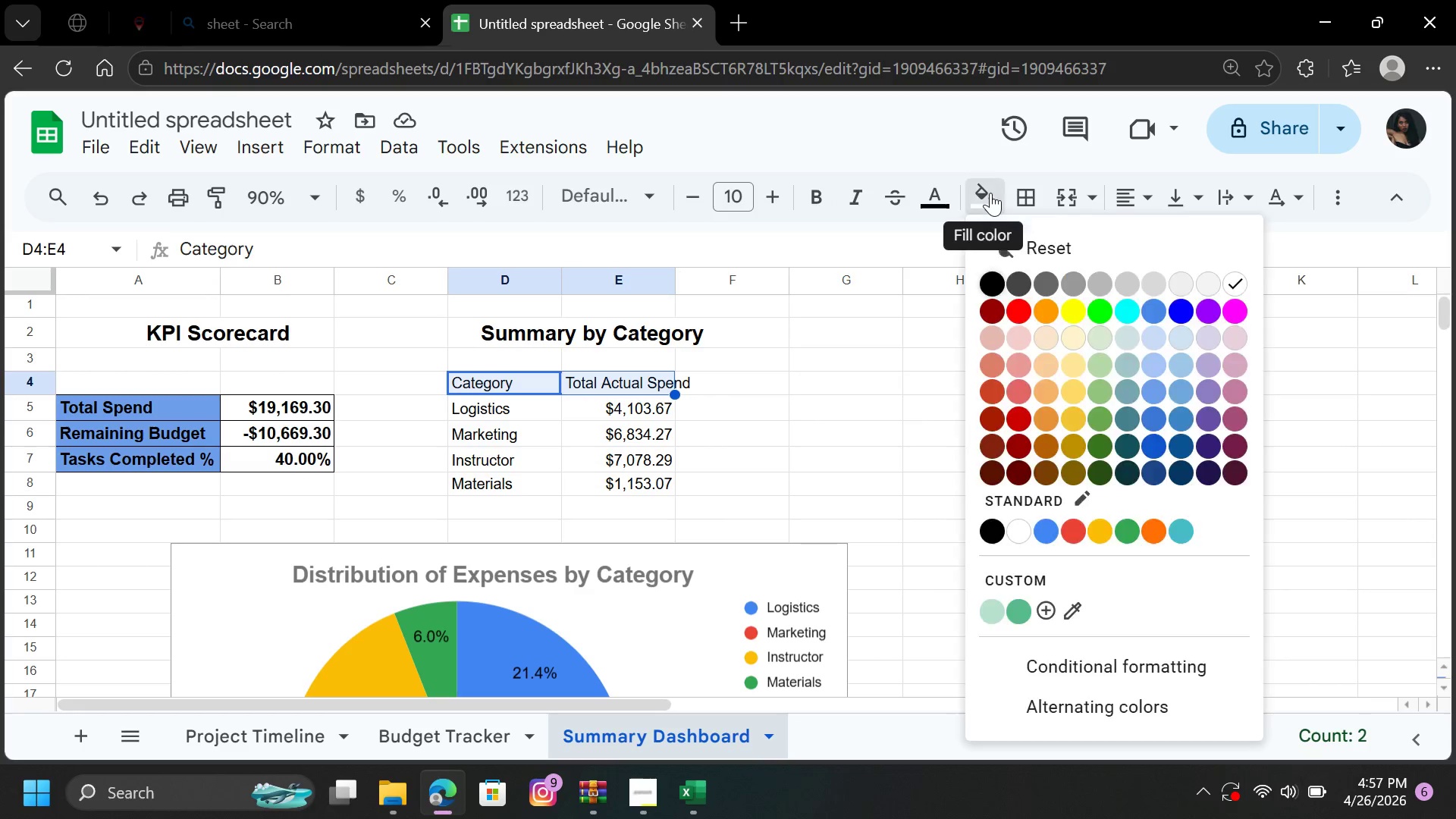 
left_click_drag(start_coordinate=[990, 193], to_coordinate=[1150, 366])
 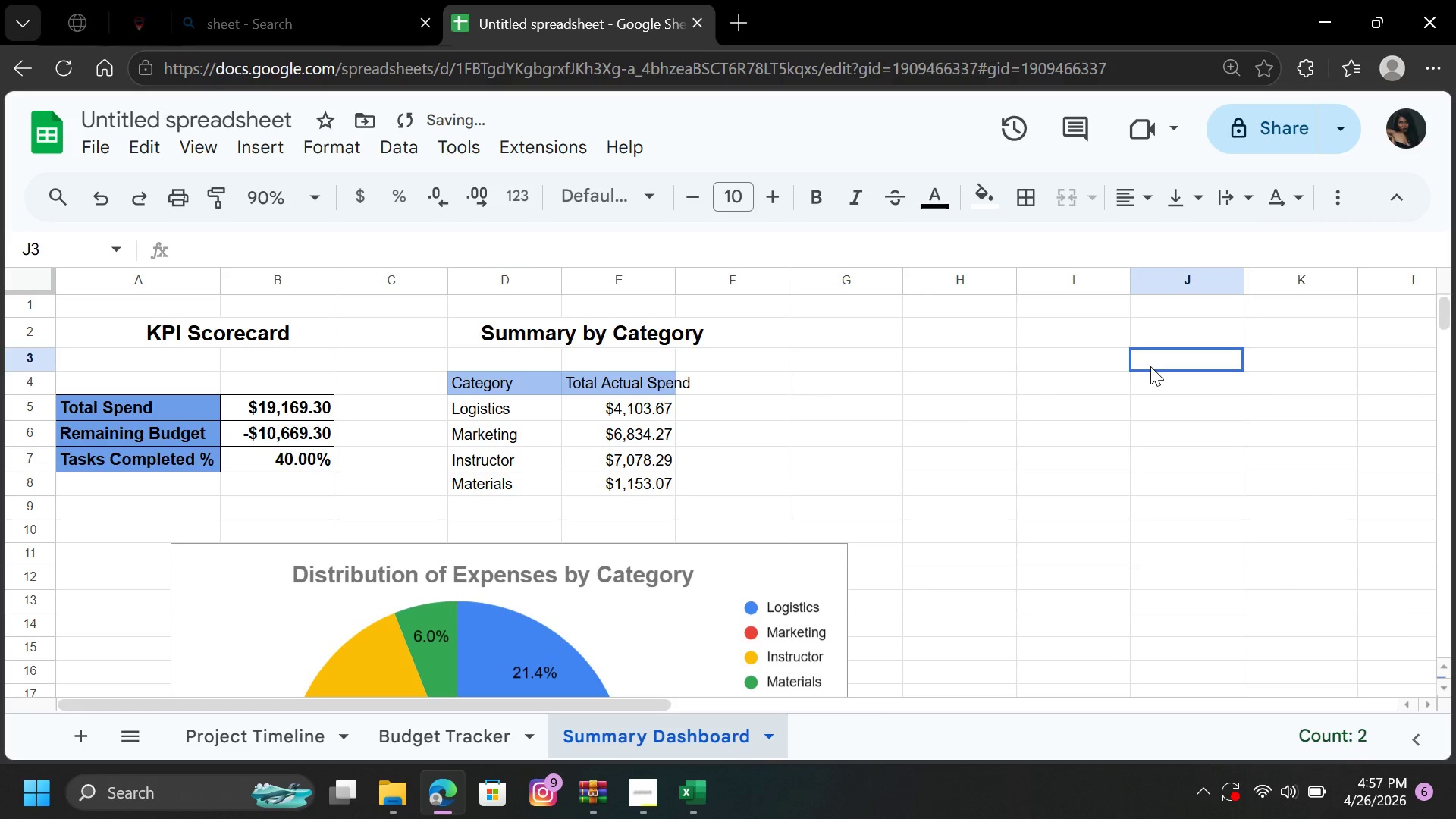 
left_click([1150, 366])
 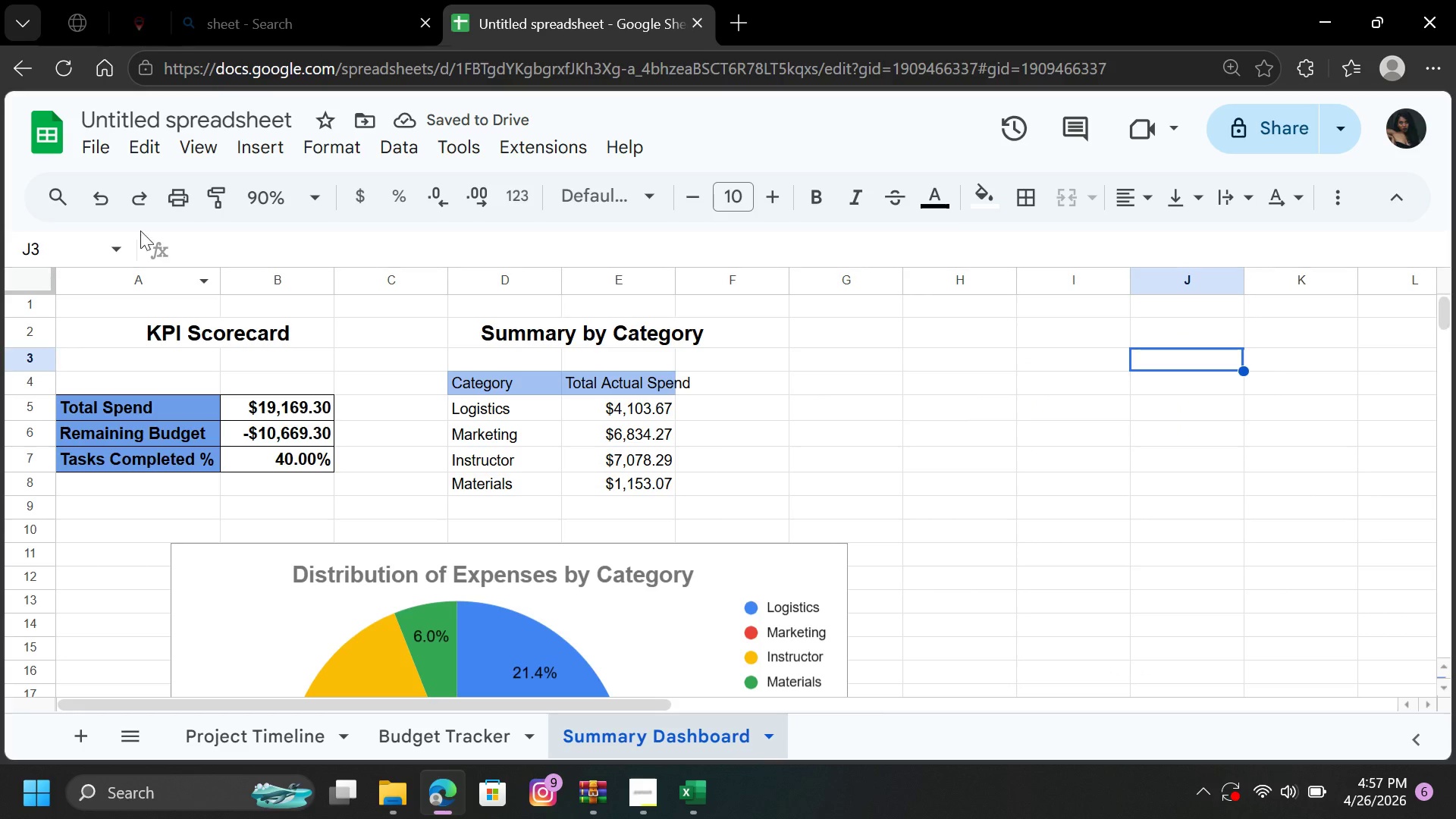 
left_click([95, 202])
 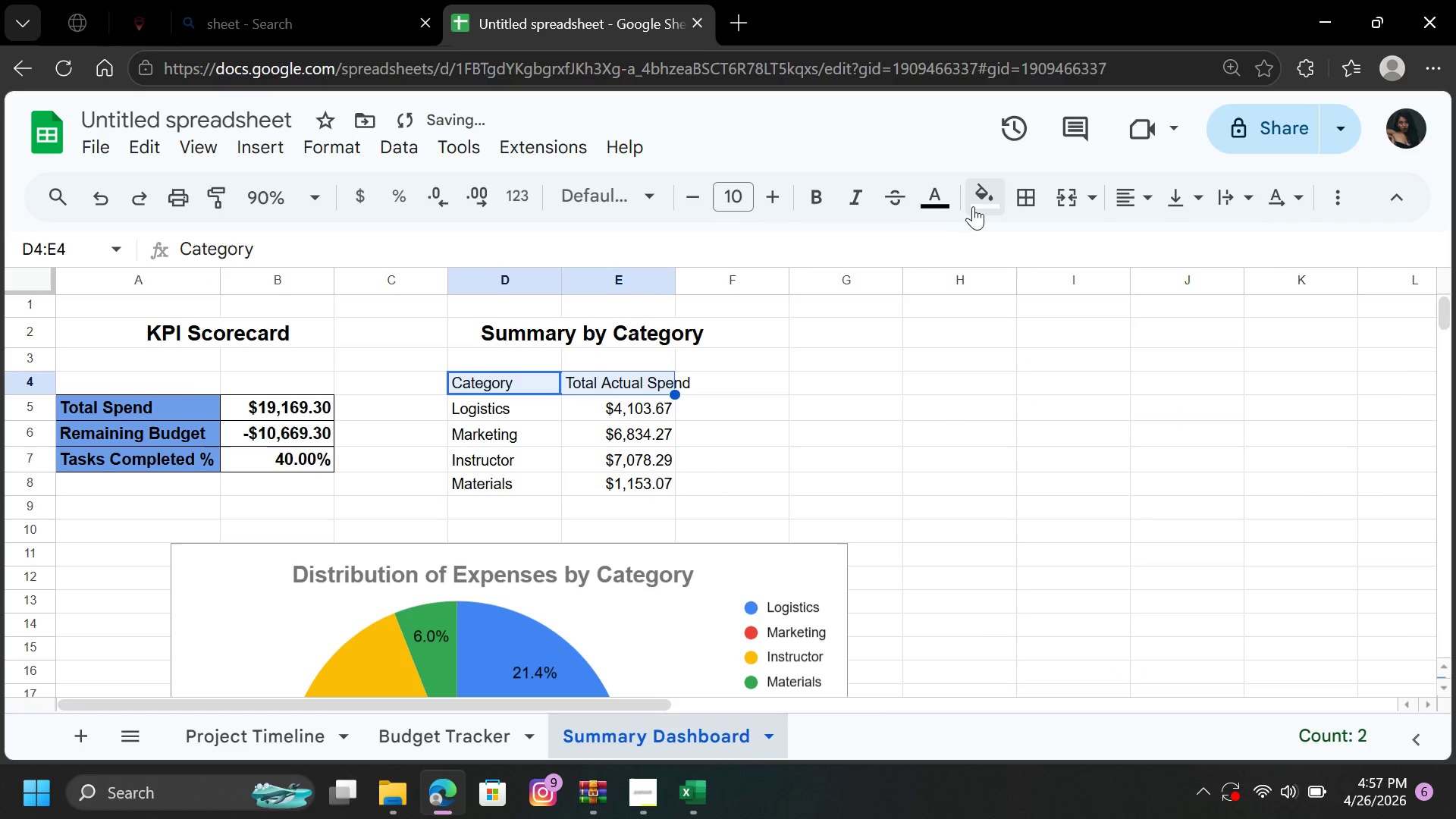 
left_click([974, 206])
 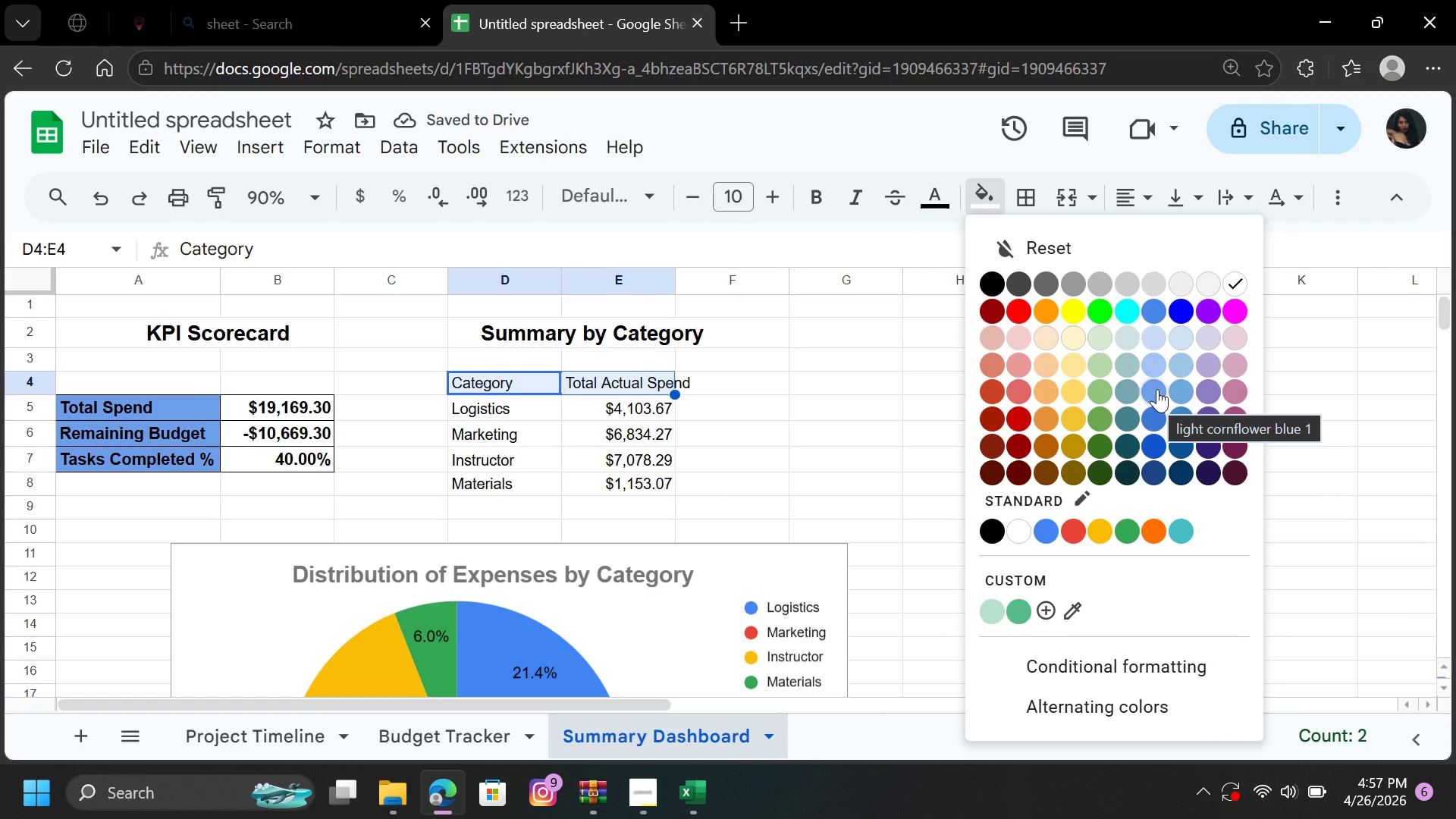 
left_click([1157, 389])
 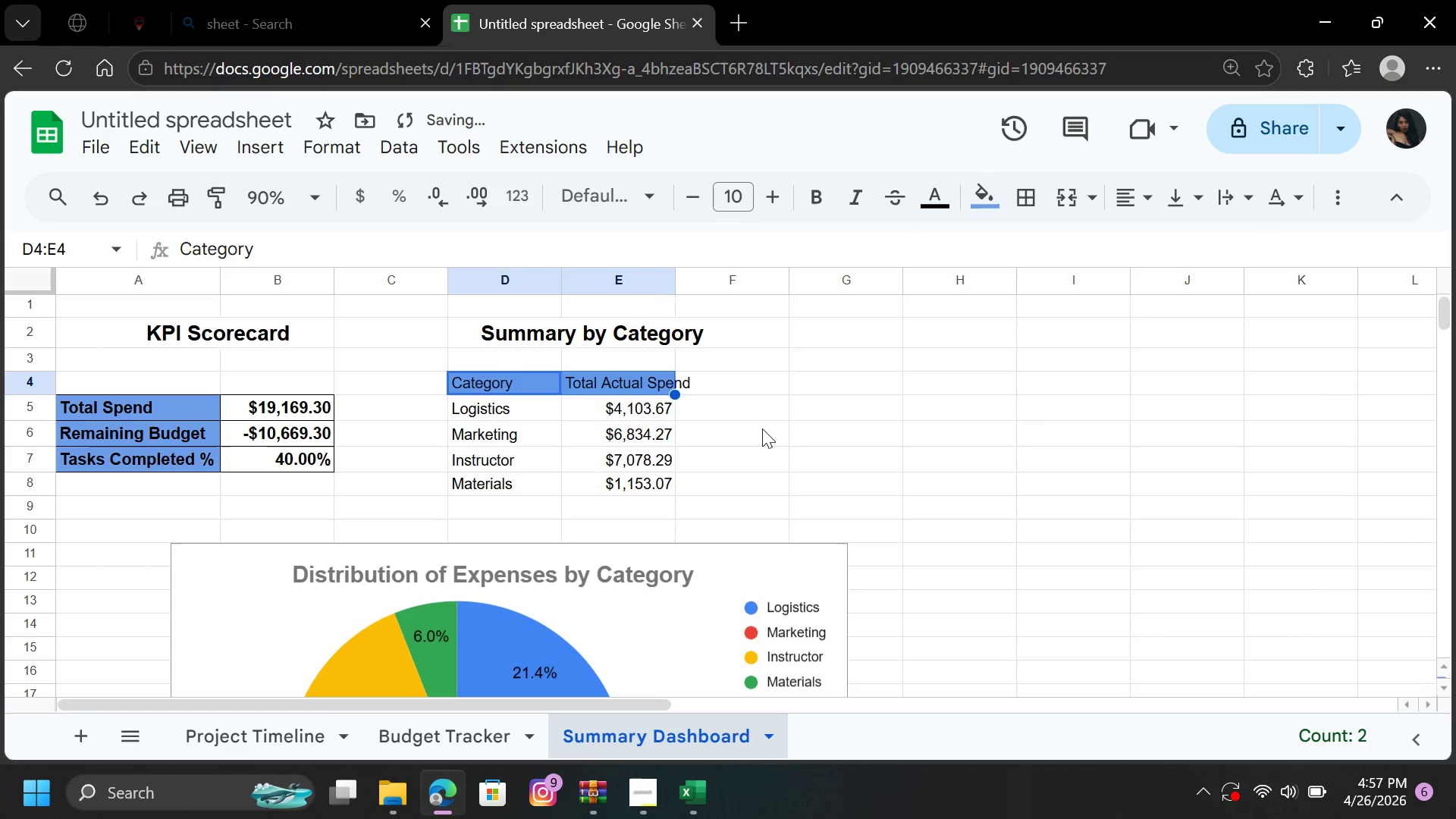 
left_click([754, 424])
 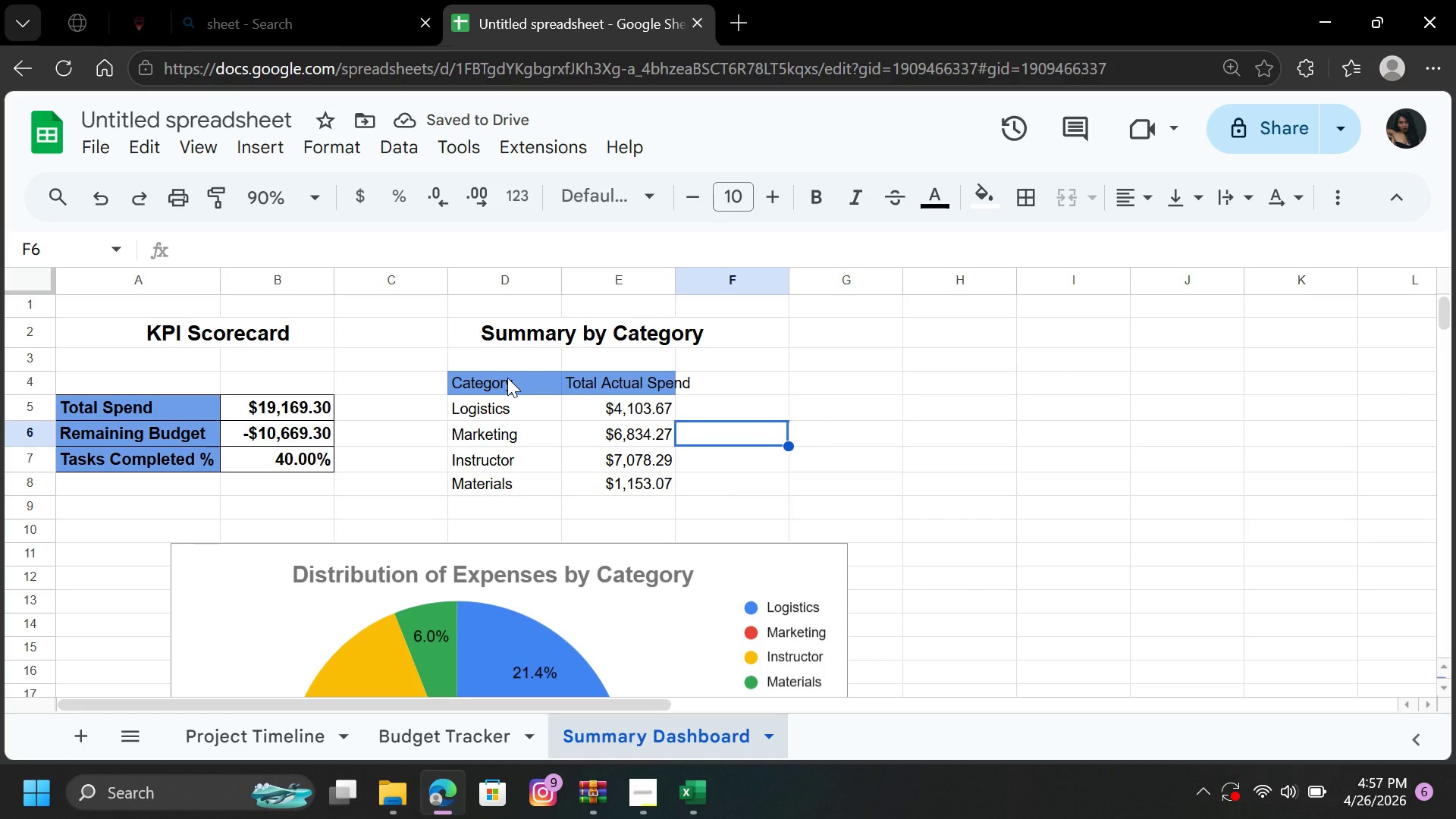 
left_click_drag(start_coordinate=[507, 378], to_coordinate=[648, 497])
 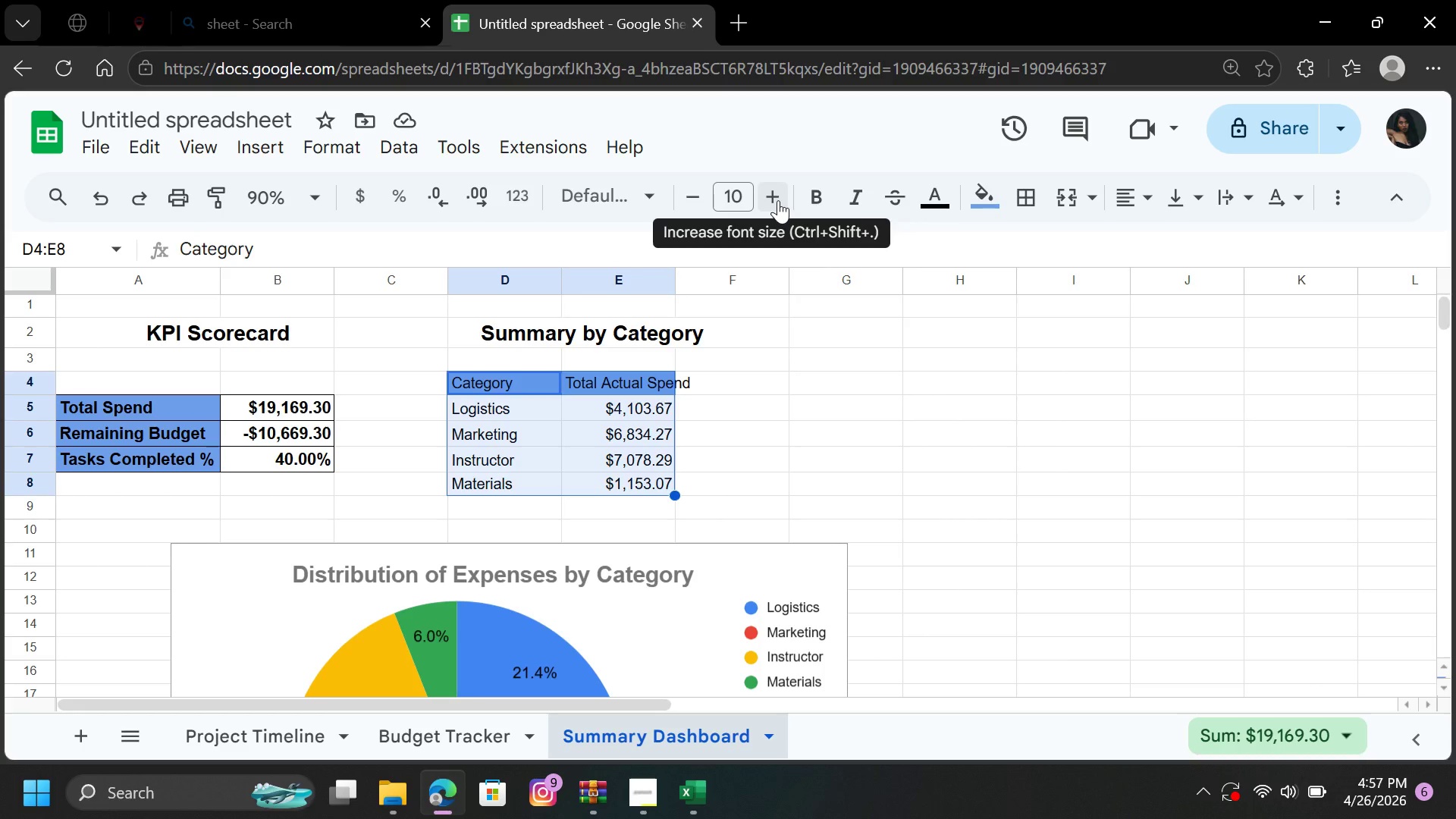 
left_click([778, 200])
 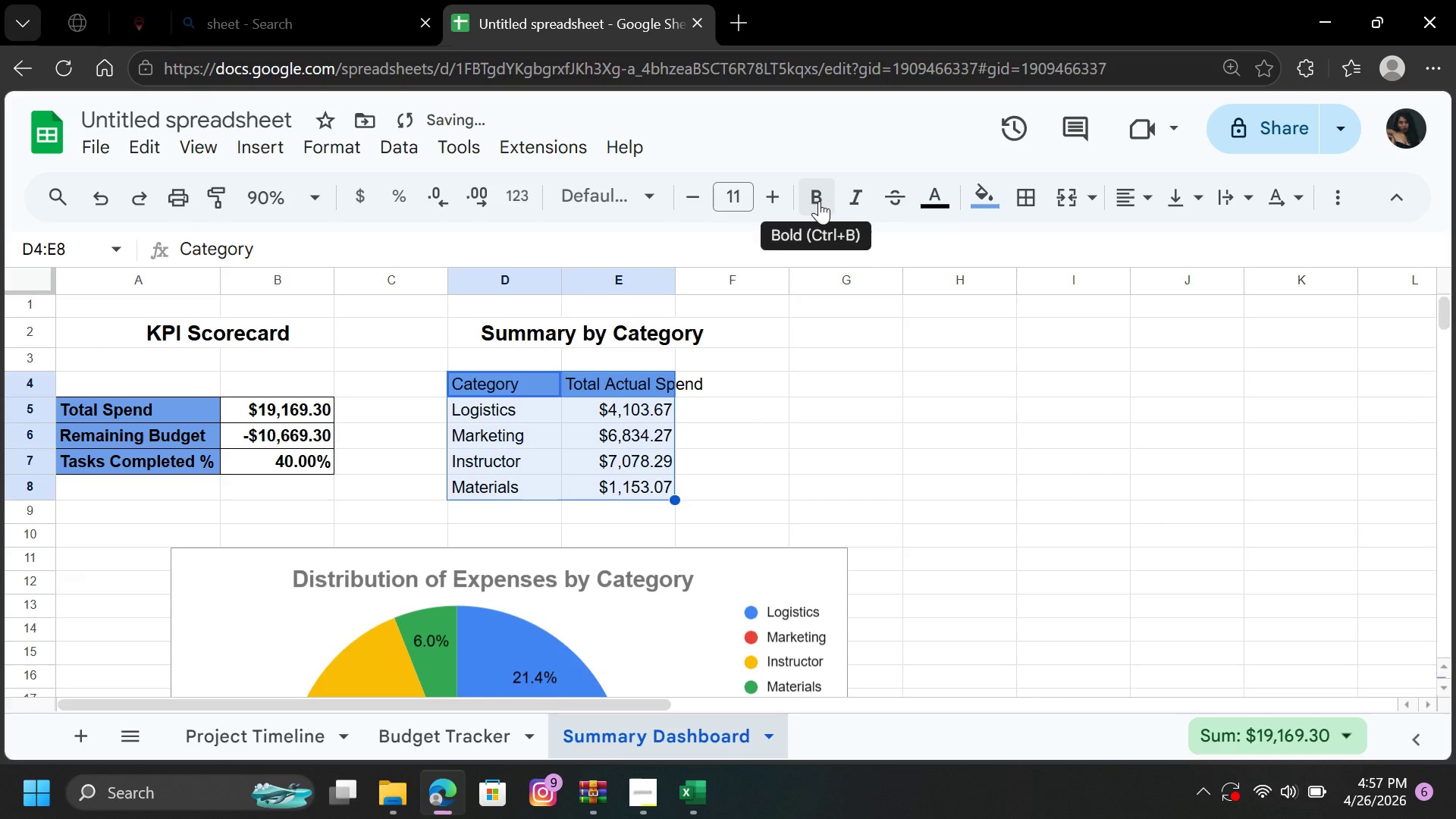 
left_click([819, 201])
 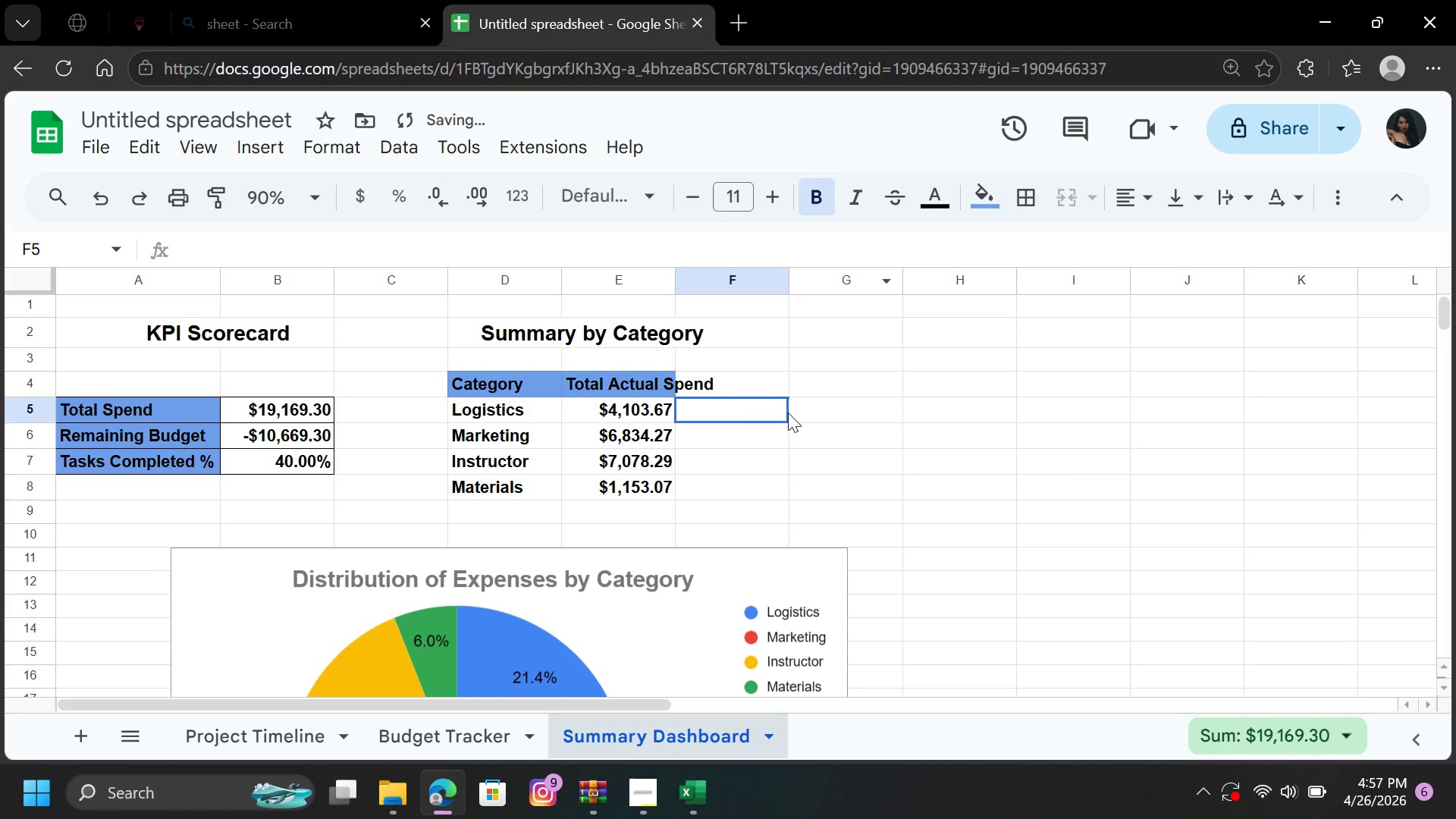 
left_click([788, 413])
 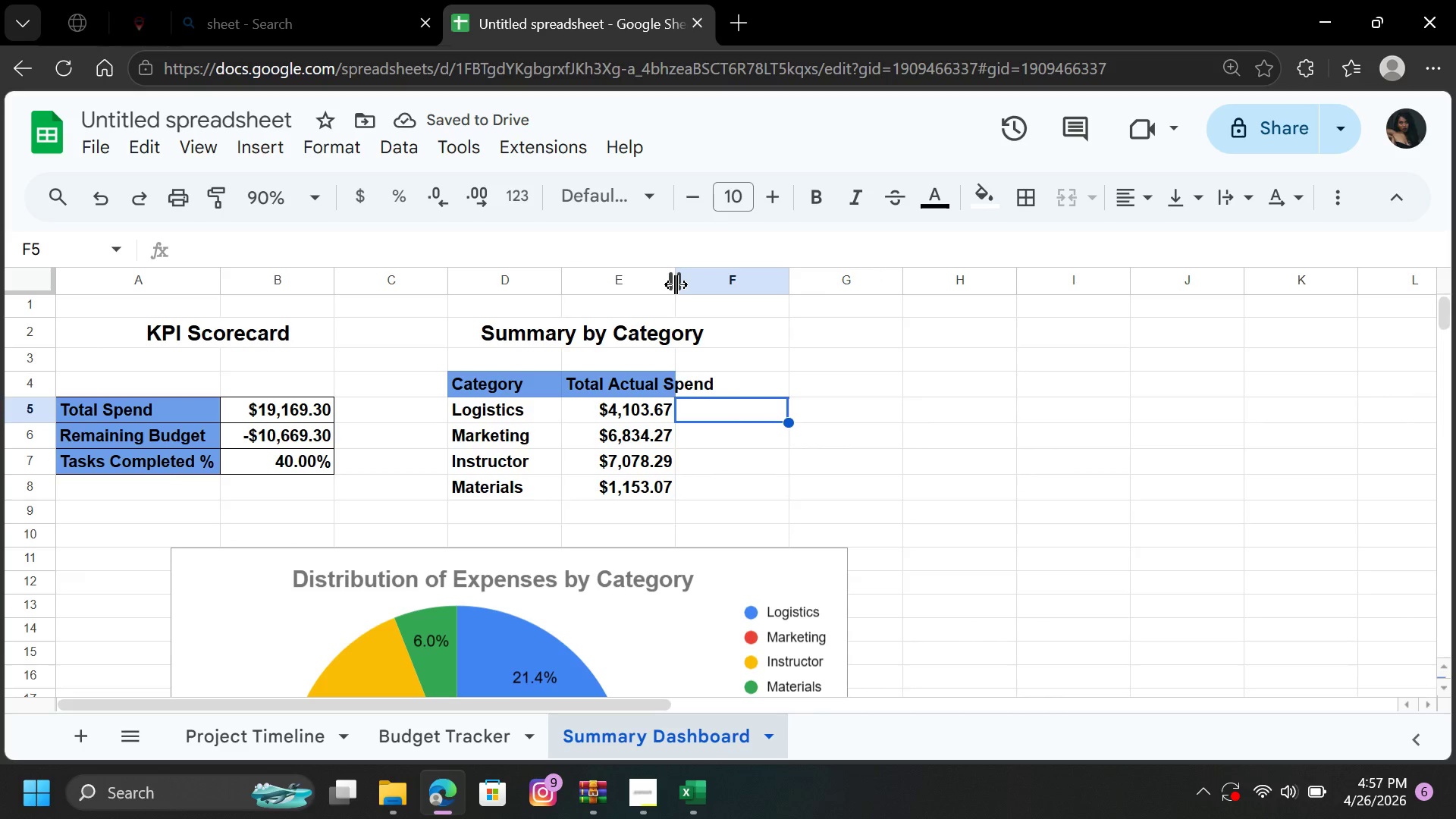 
left_click([676, 284])
 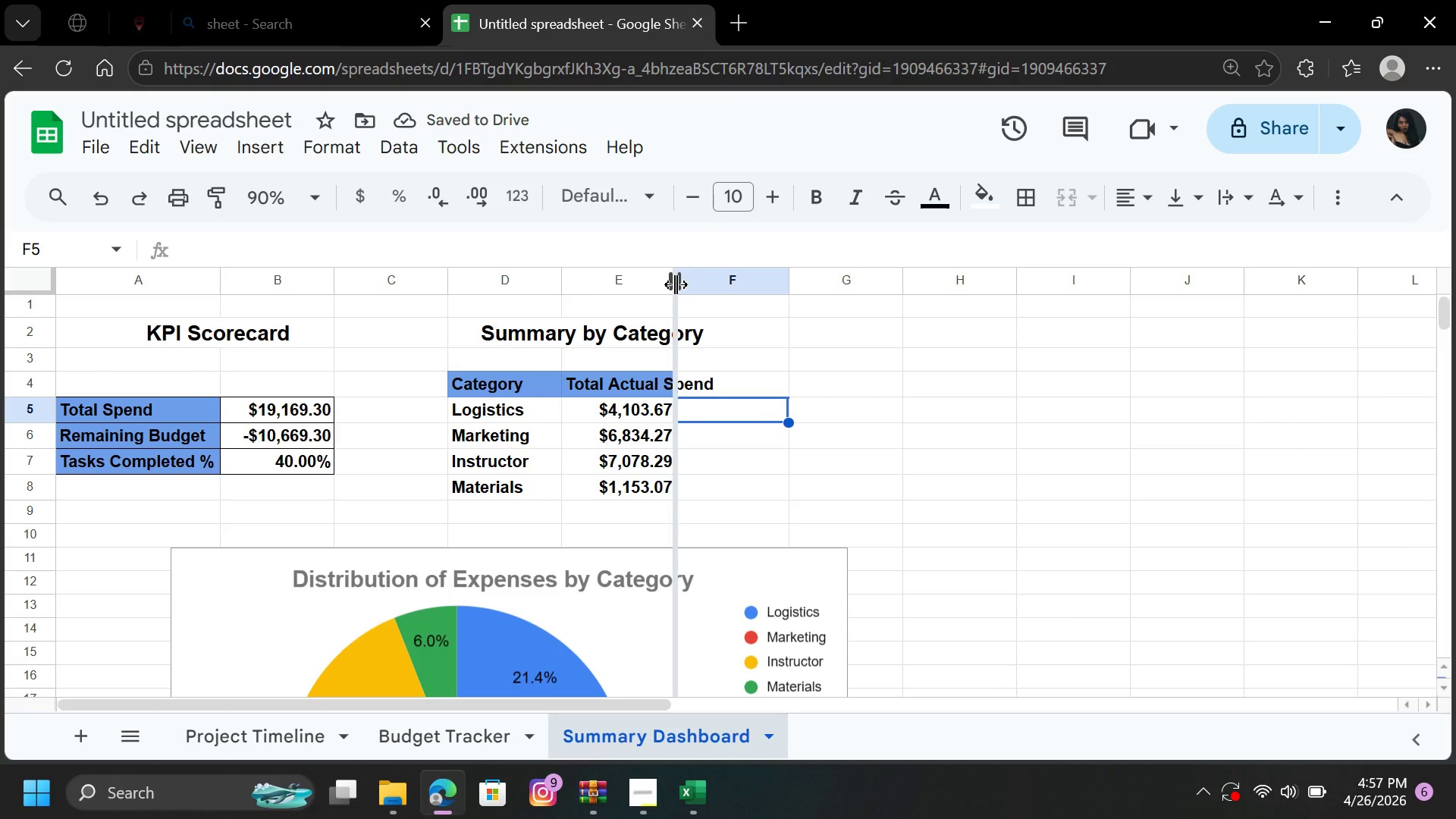 
double_click([676, 284])
 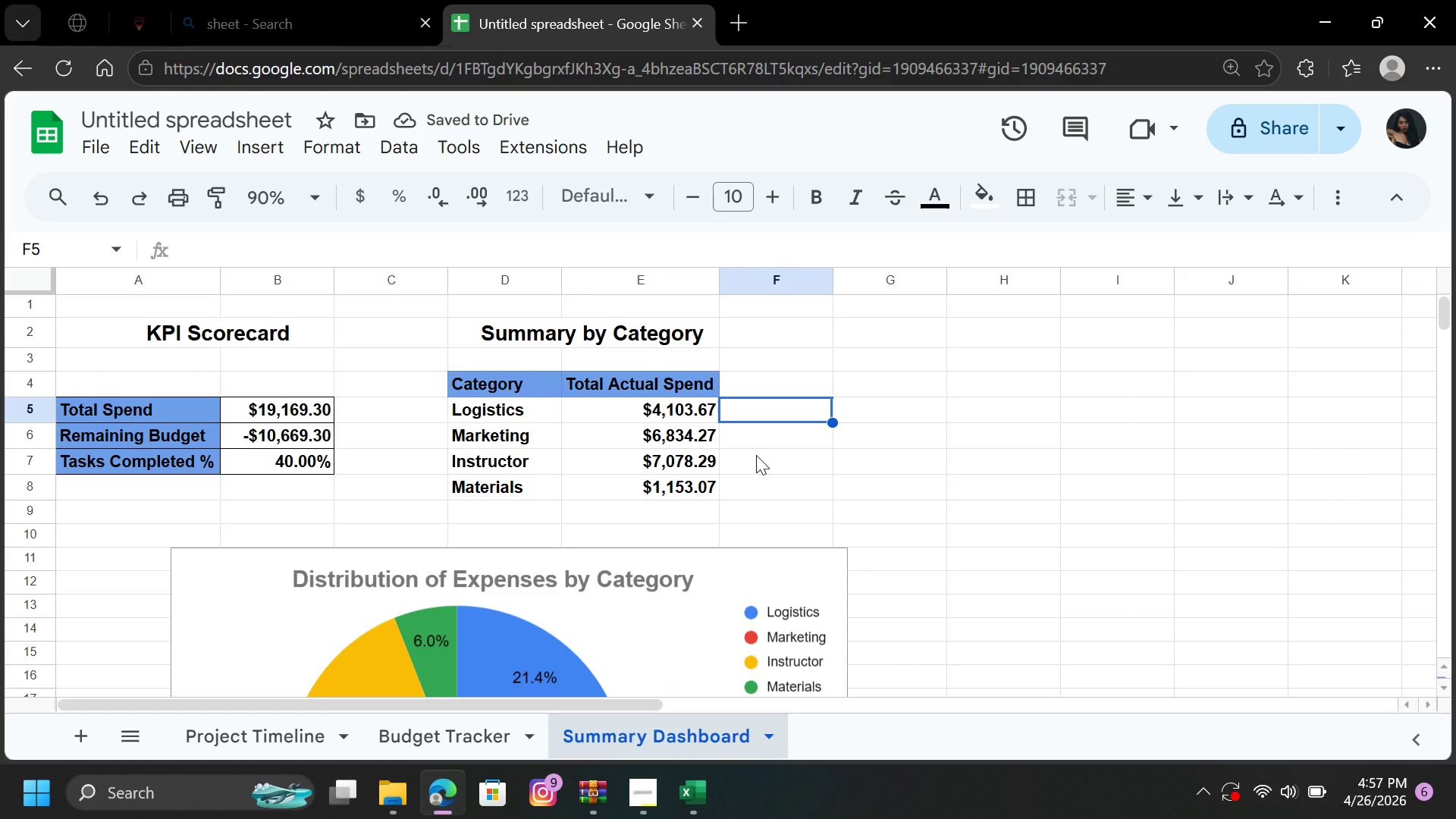 
left_click([756, 455])
 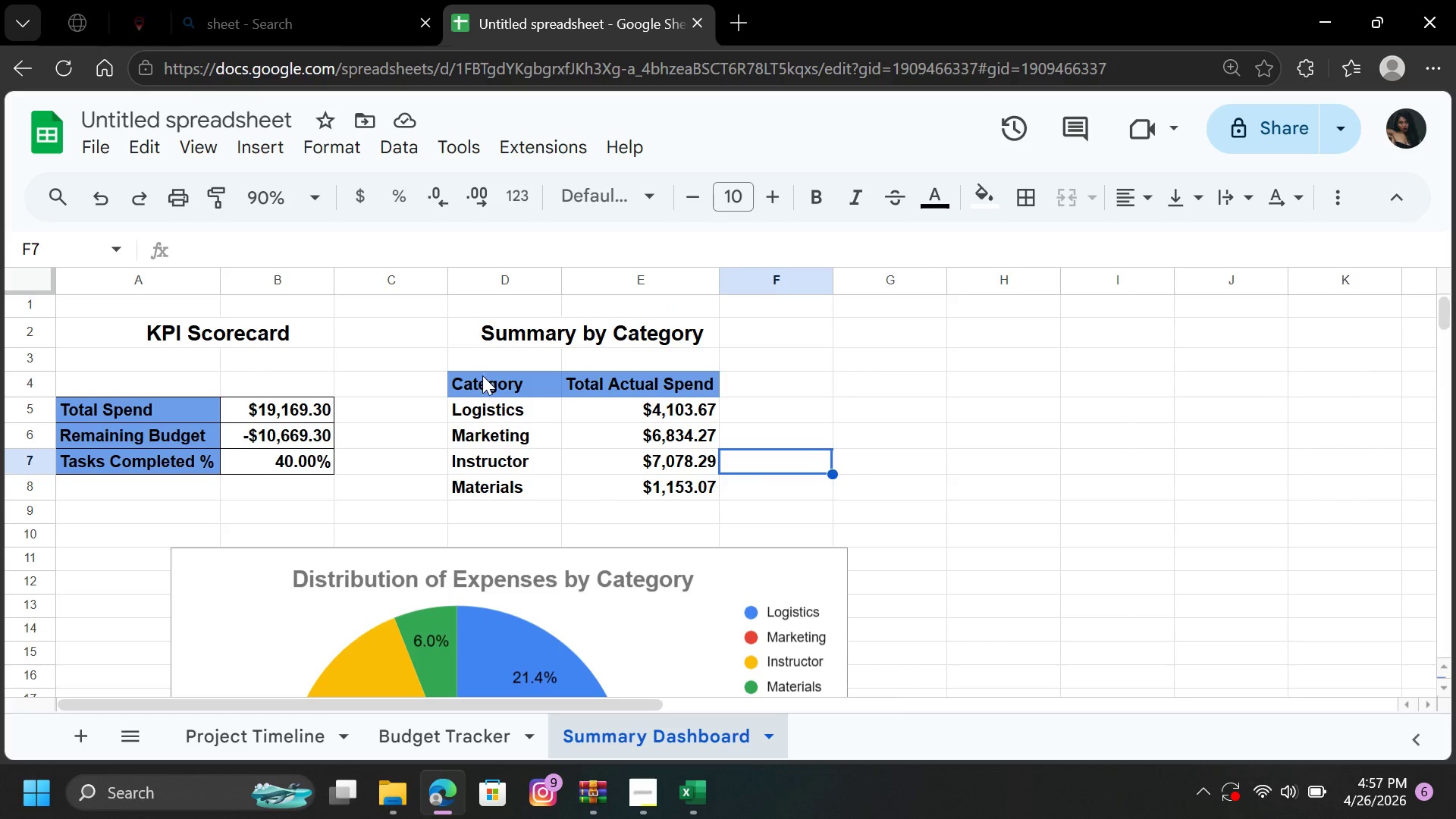 
left_click_drag(start_coordinate=[482, 375], to_coordinate=[608, 487])
 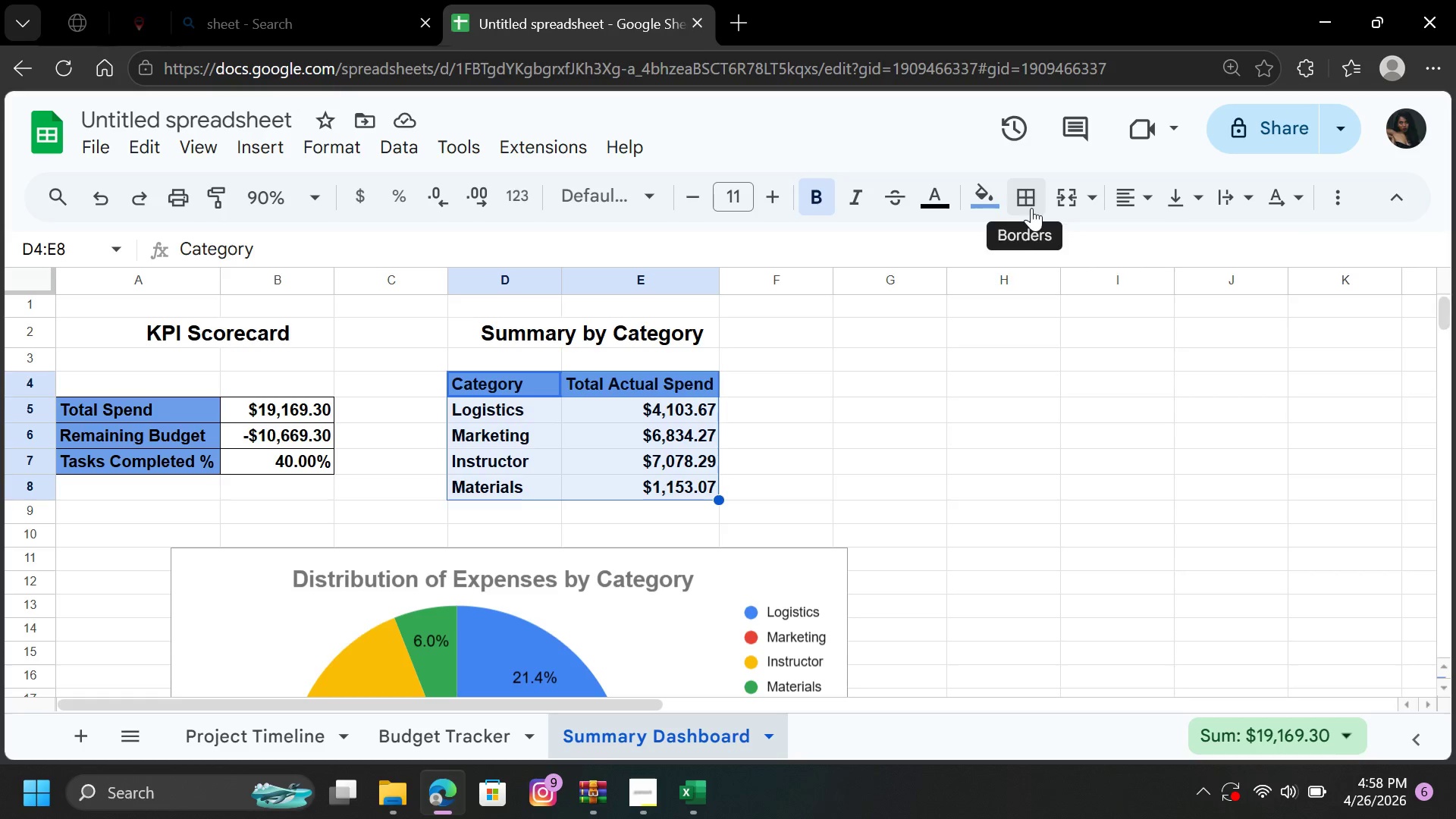 
left_click([1031, 208])
 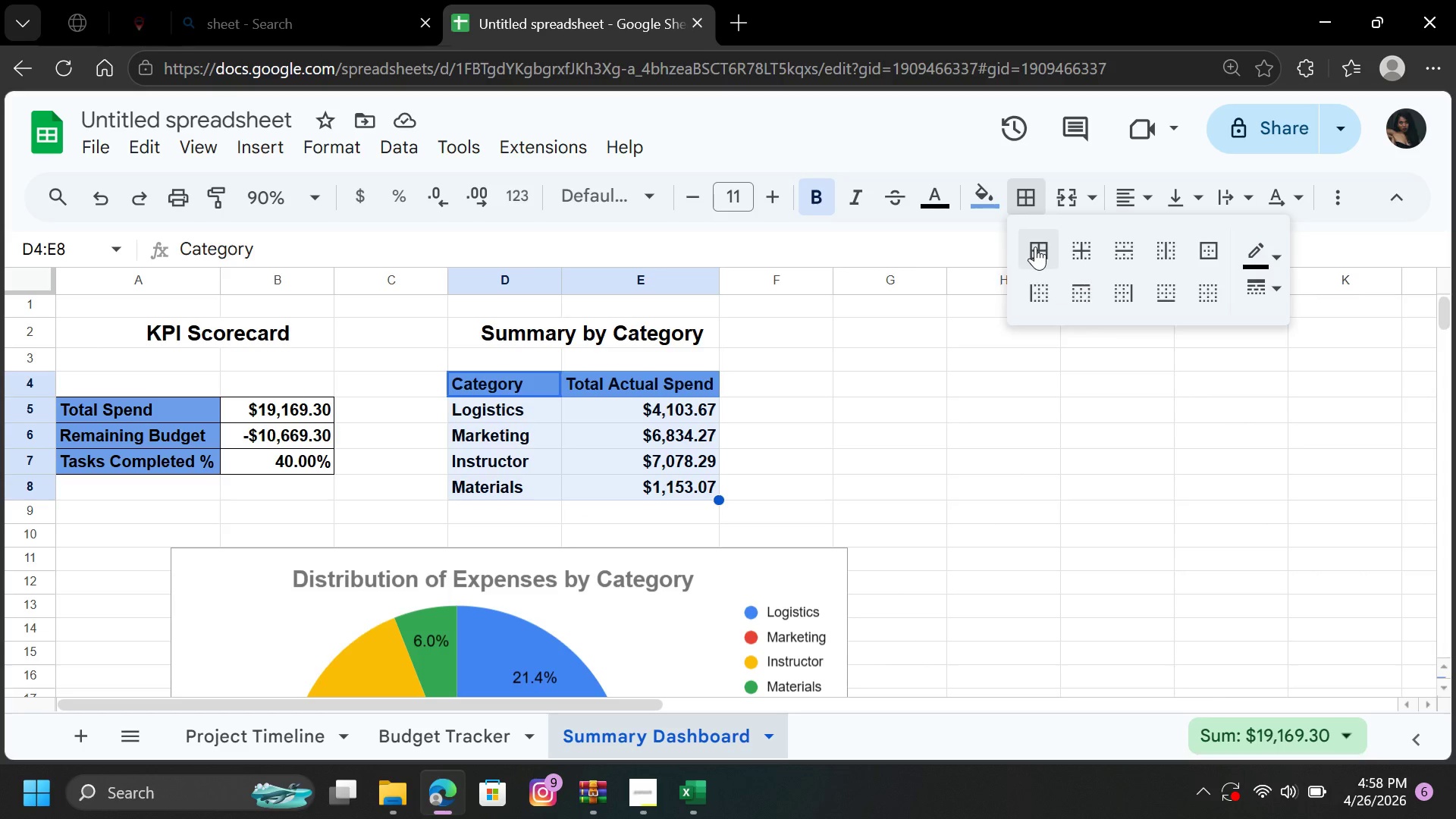 
left_click([1035, 246])
 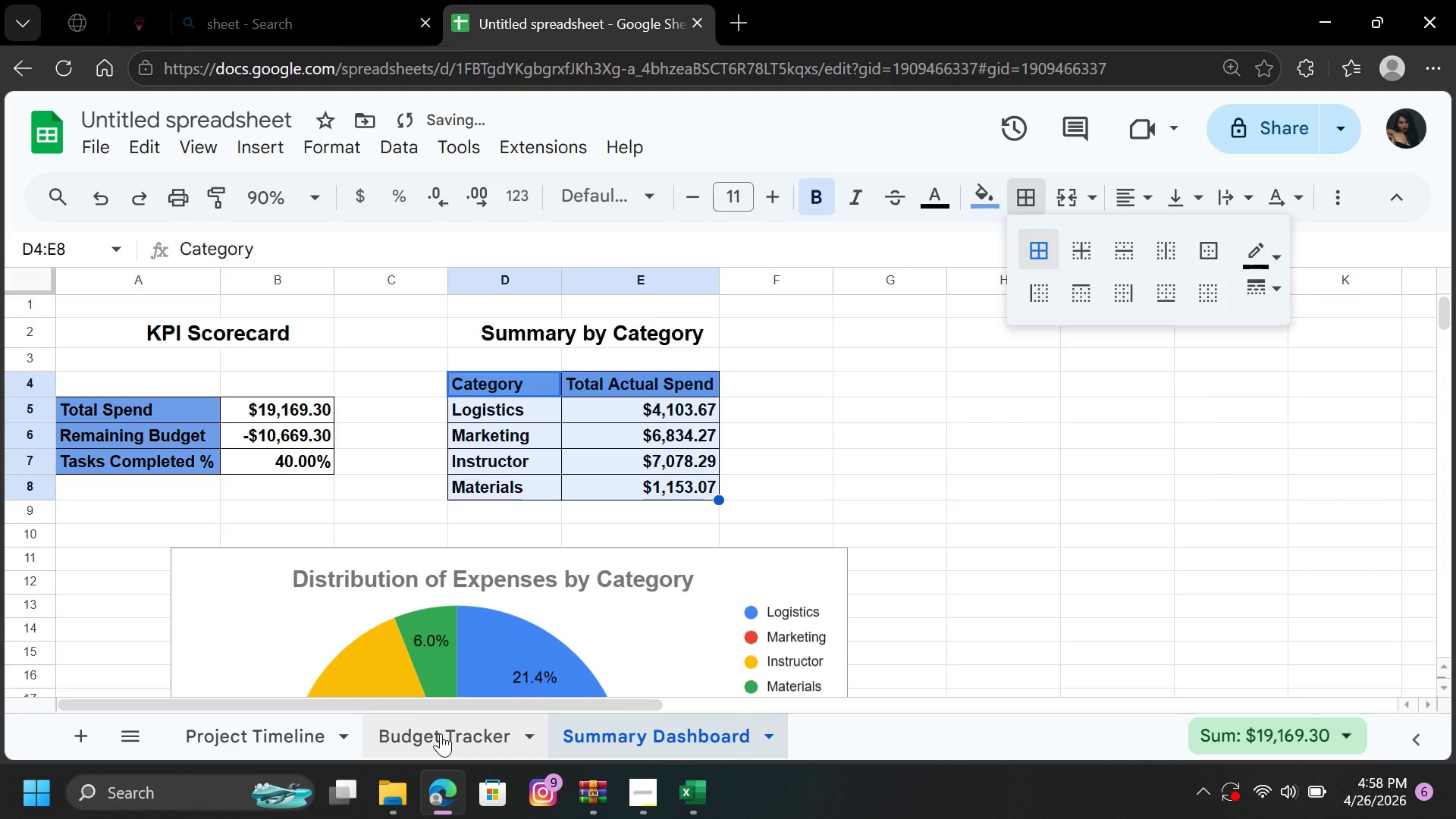 
left_click([441, 733])
 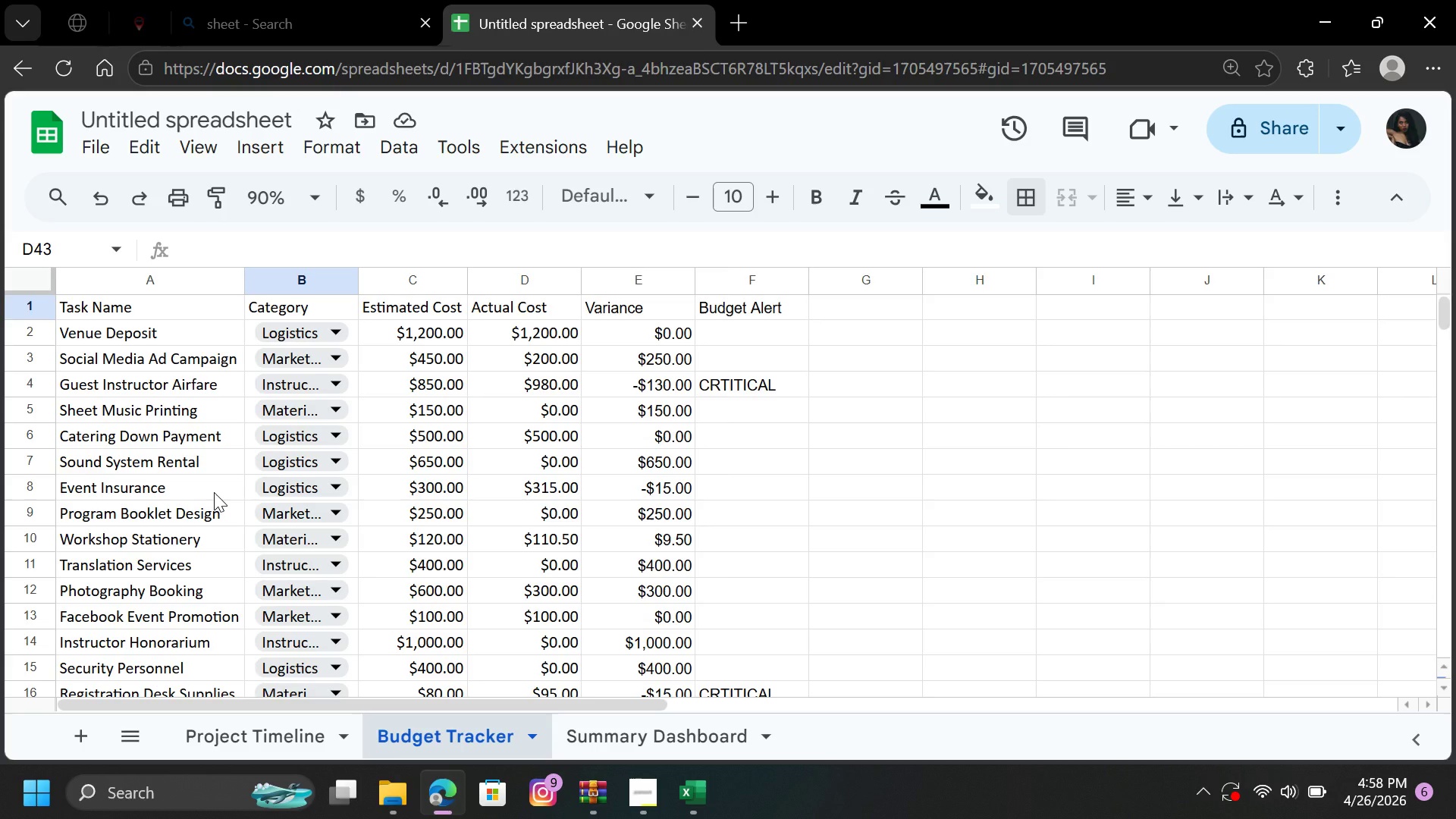 
wait(19.69)
 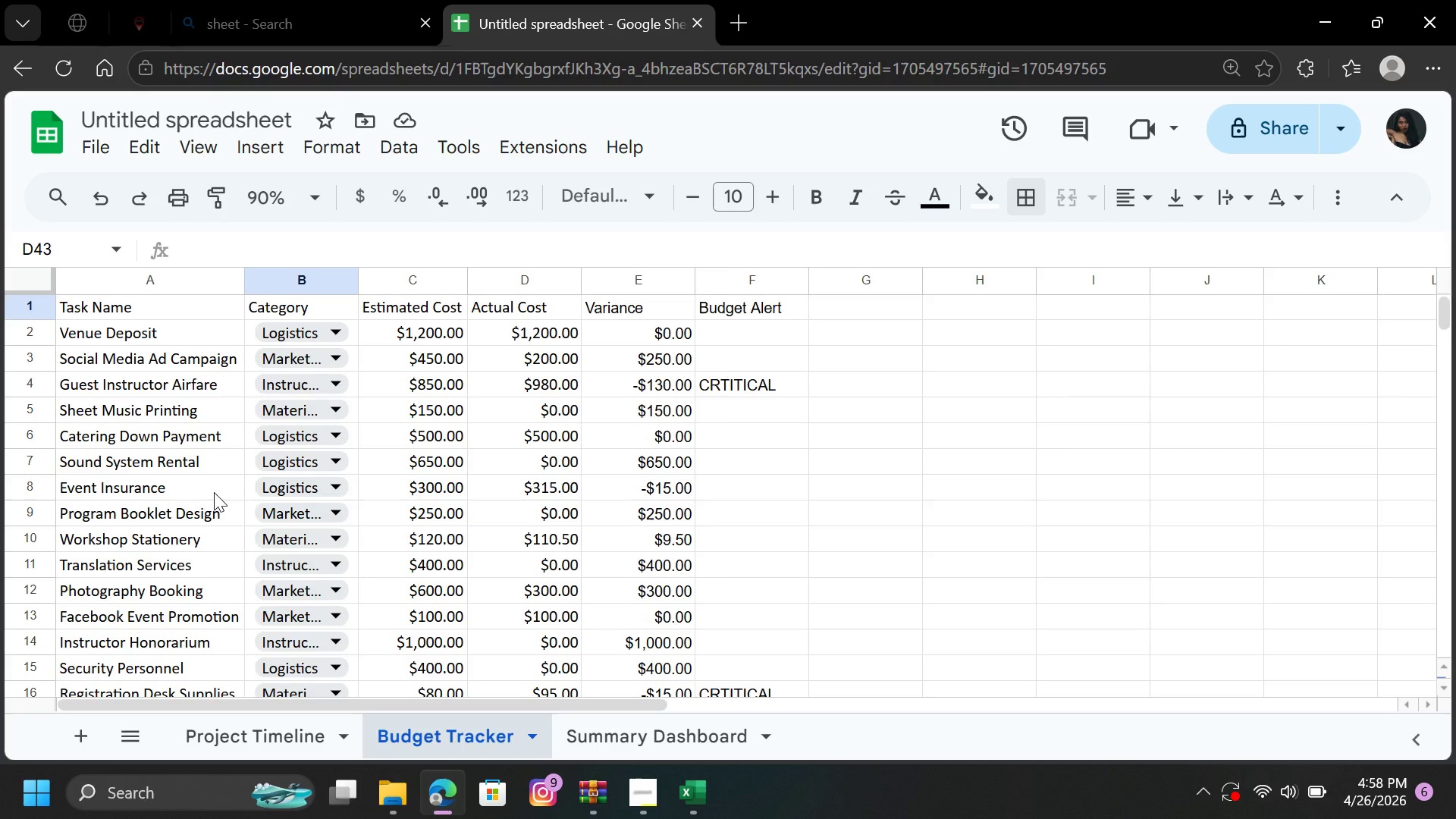 
left_click_drag(start_coordinate=[162, 306], to_coordinate=[764, 434])
 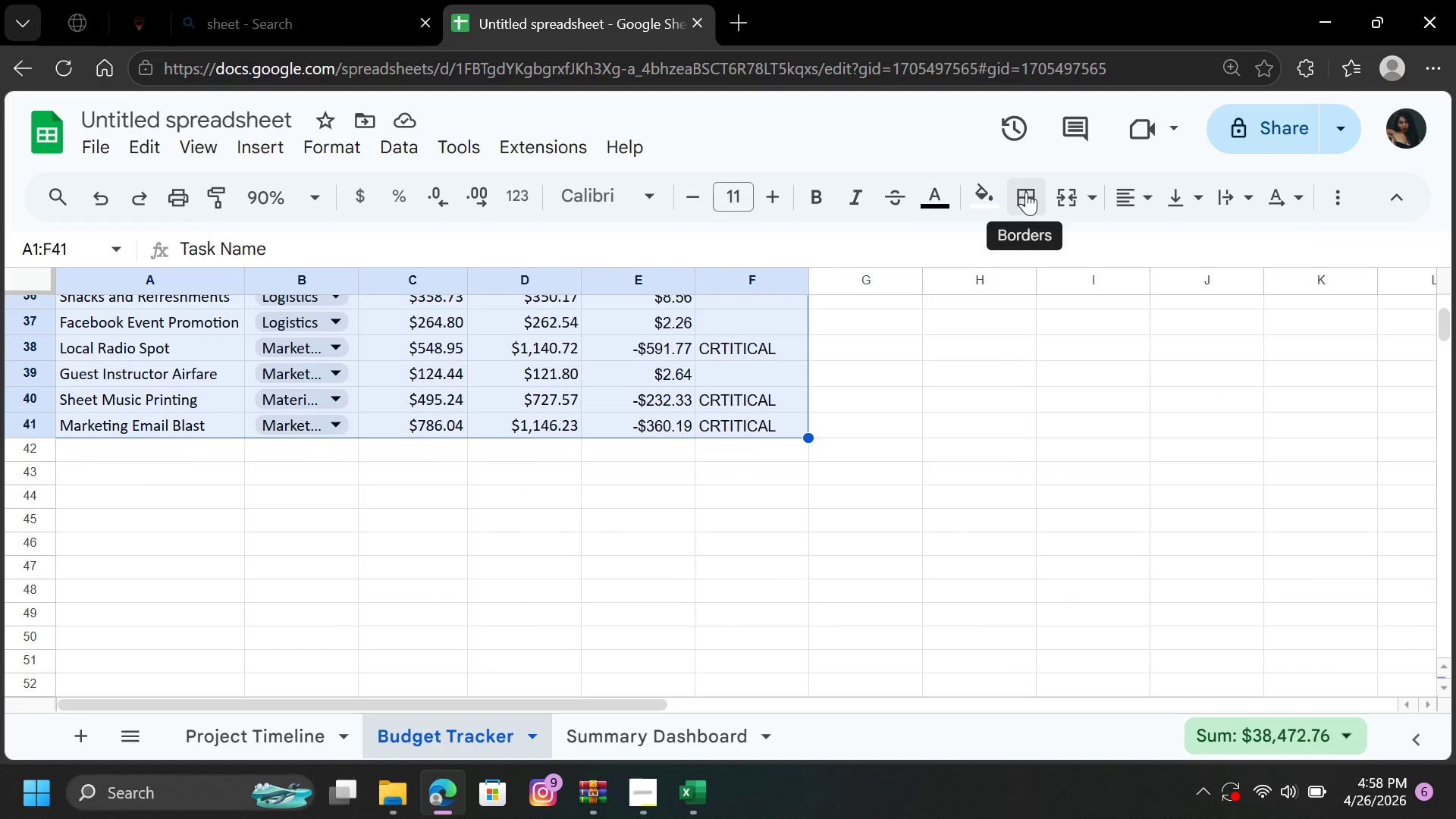 
left_click_drag(start_coordinate=[1026, 192], to_coordinate=[1027, 243])
 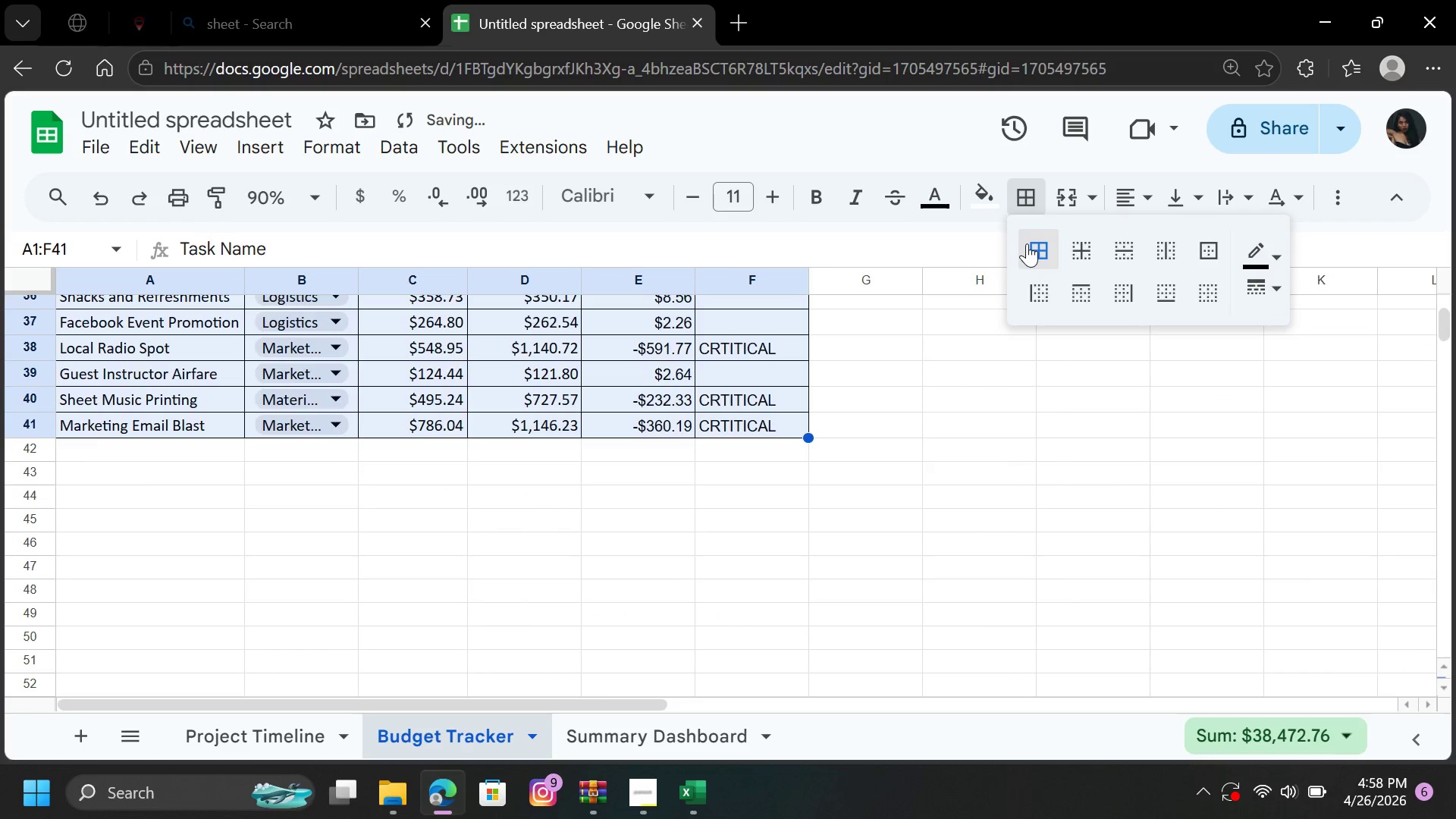 
left_click([1027, 243])
 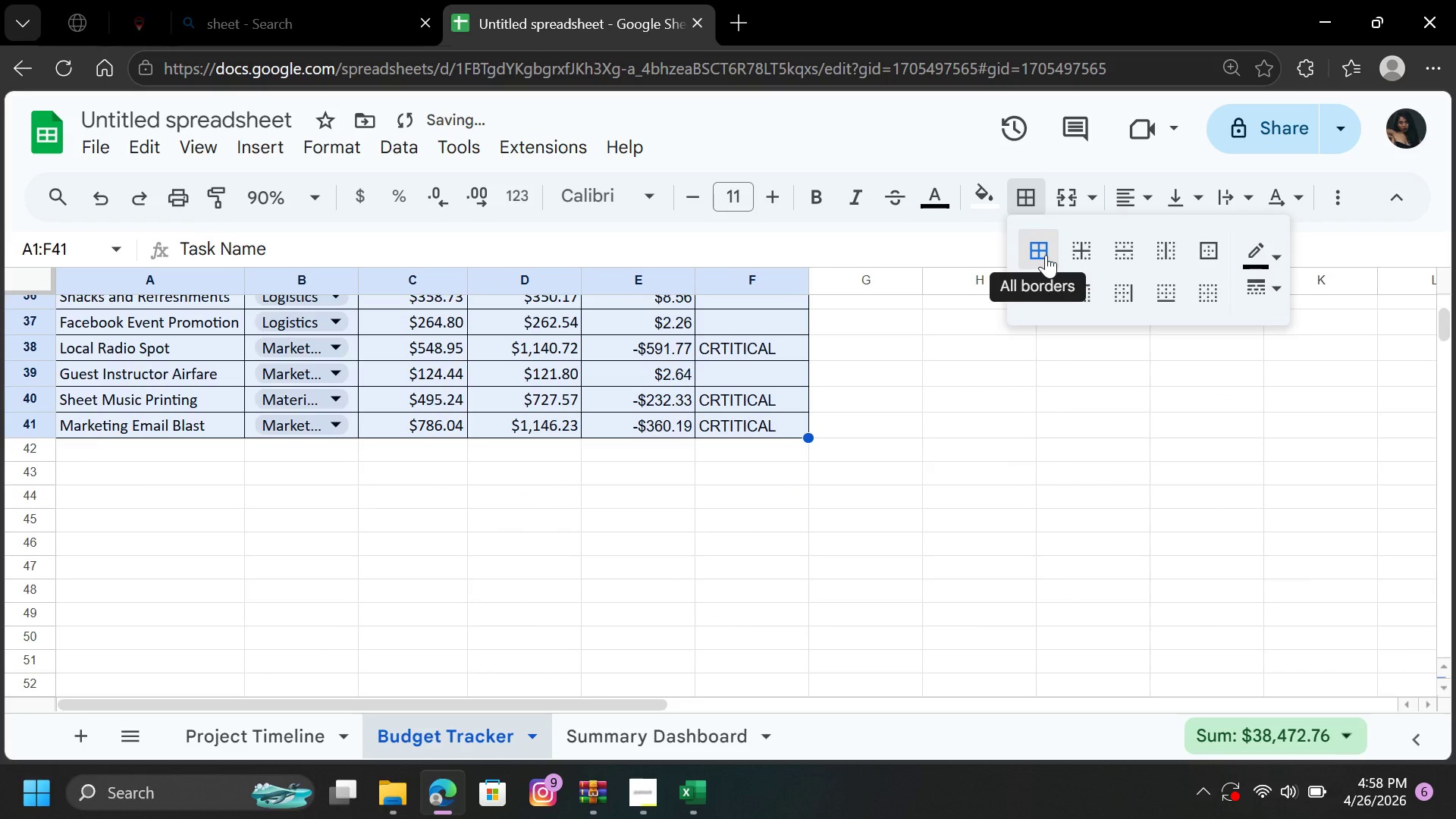 
left_click([1046, 255])
 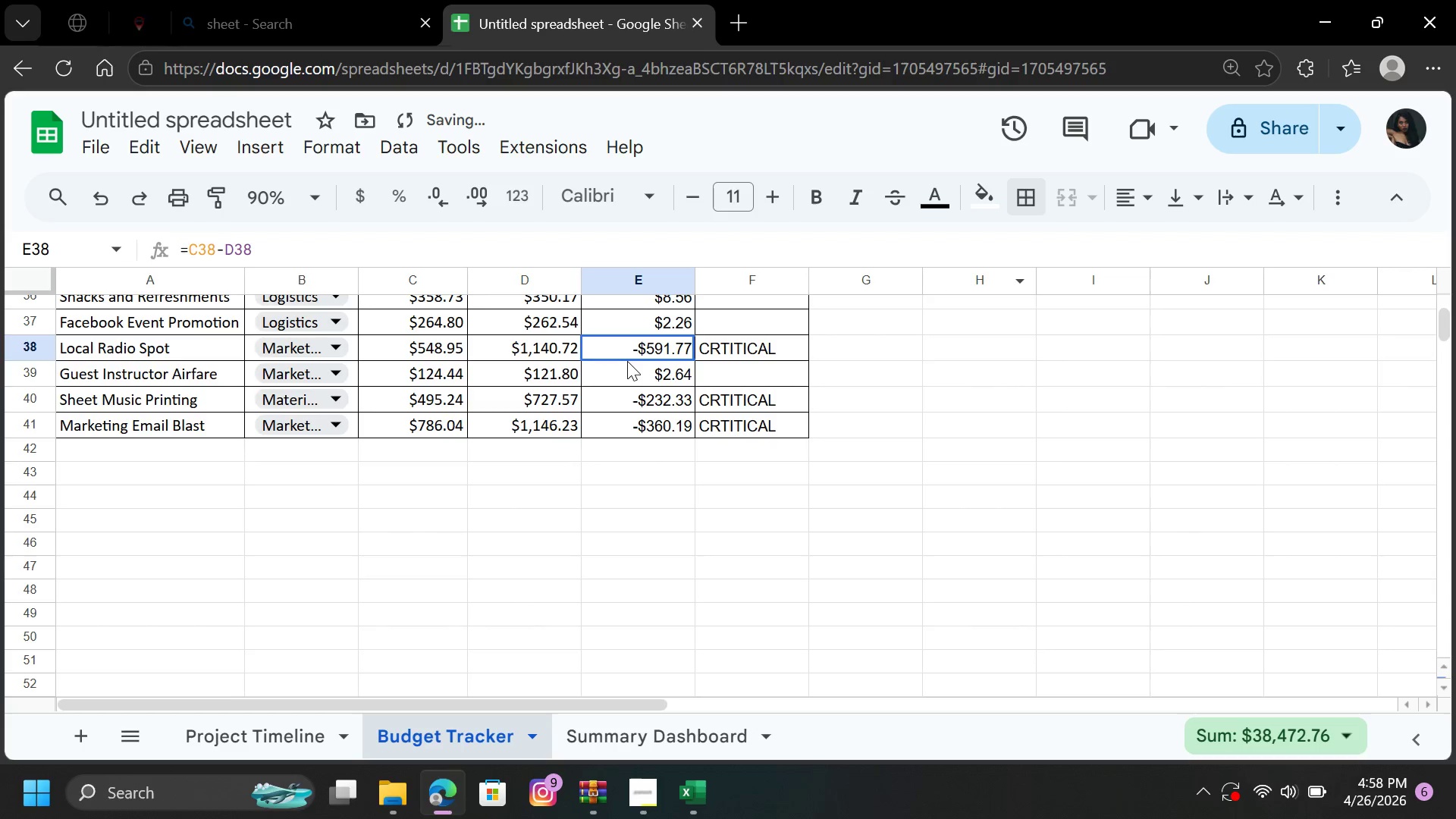 
left_click([627, 361])
 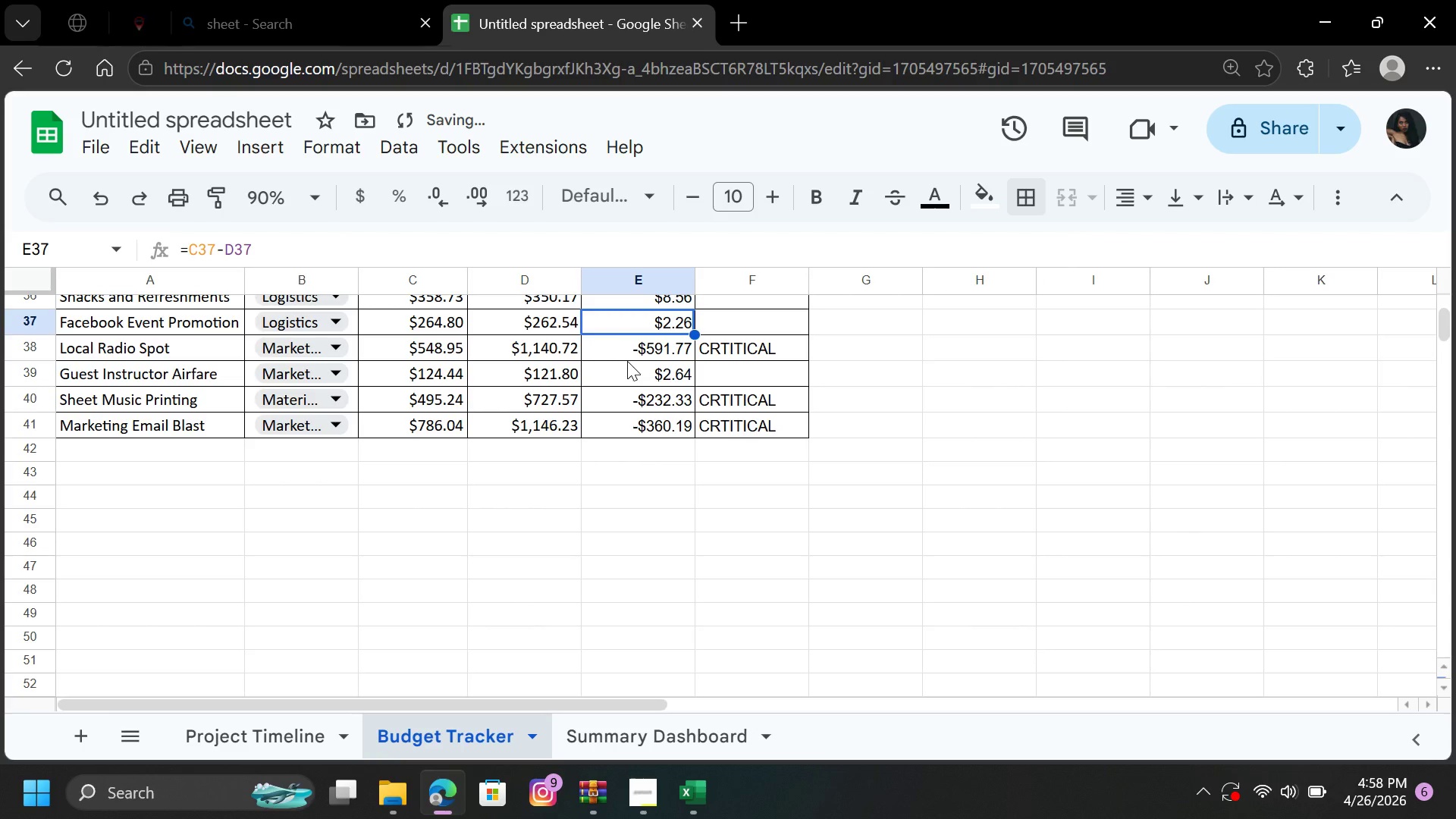 
hold_key(key=ArrowUp, duration=1.5)
 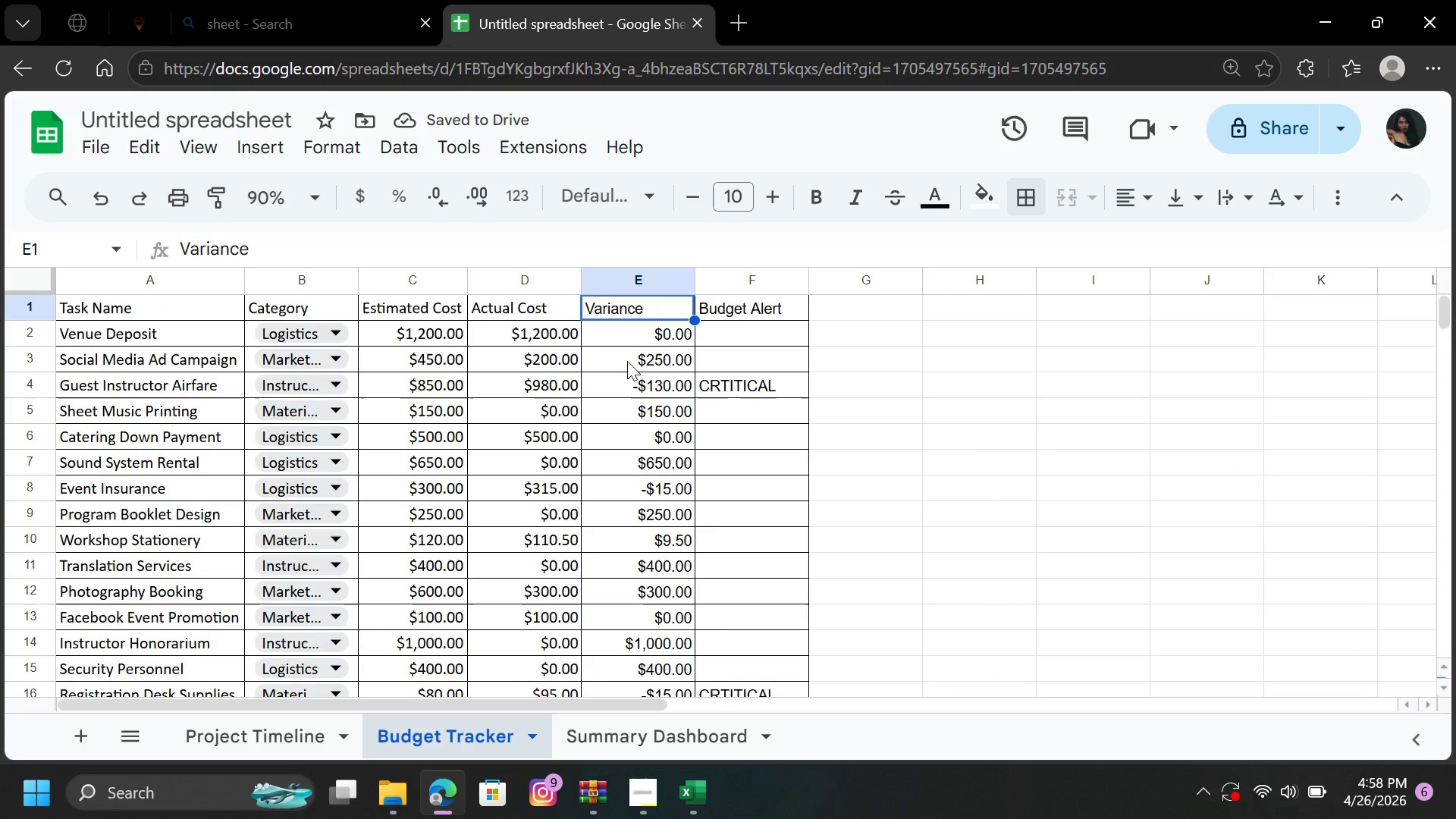 
hold_key(key=ArrowUp, duration=1.51)
 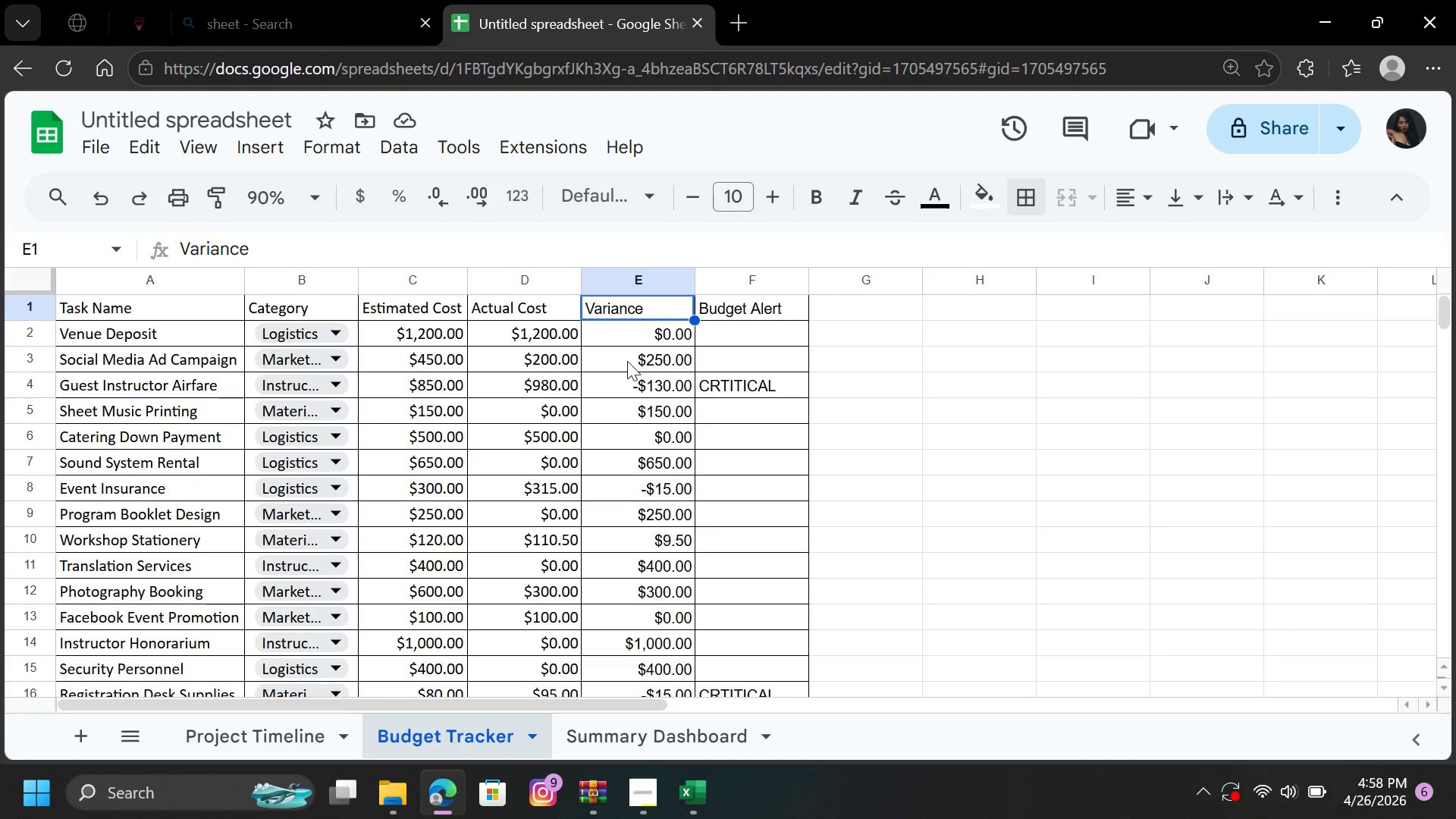 
hold_key(key=ArrowUp, duration=1.42)
 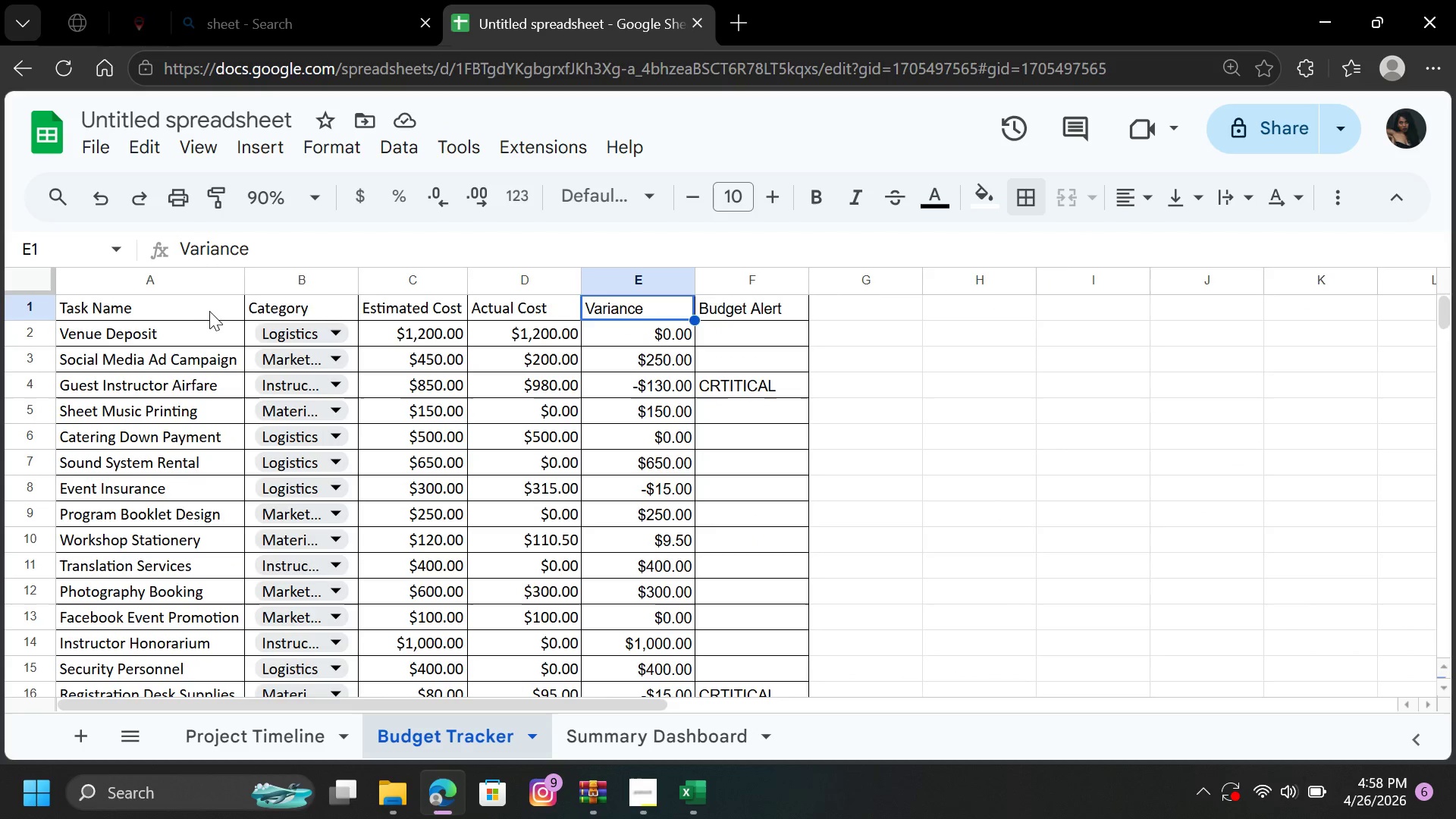 
left_click_drag(start_coordinate=[202, 306], to_coordinate=[717, 304])
 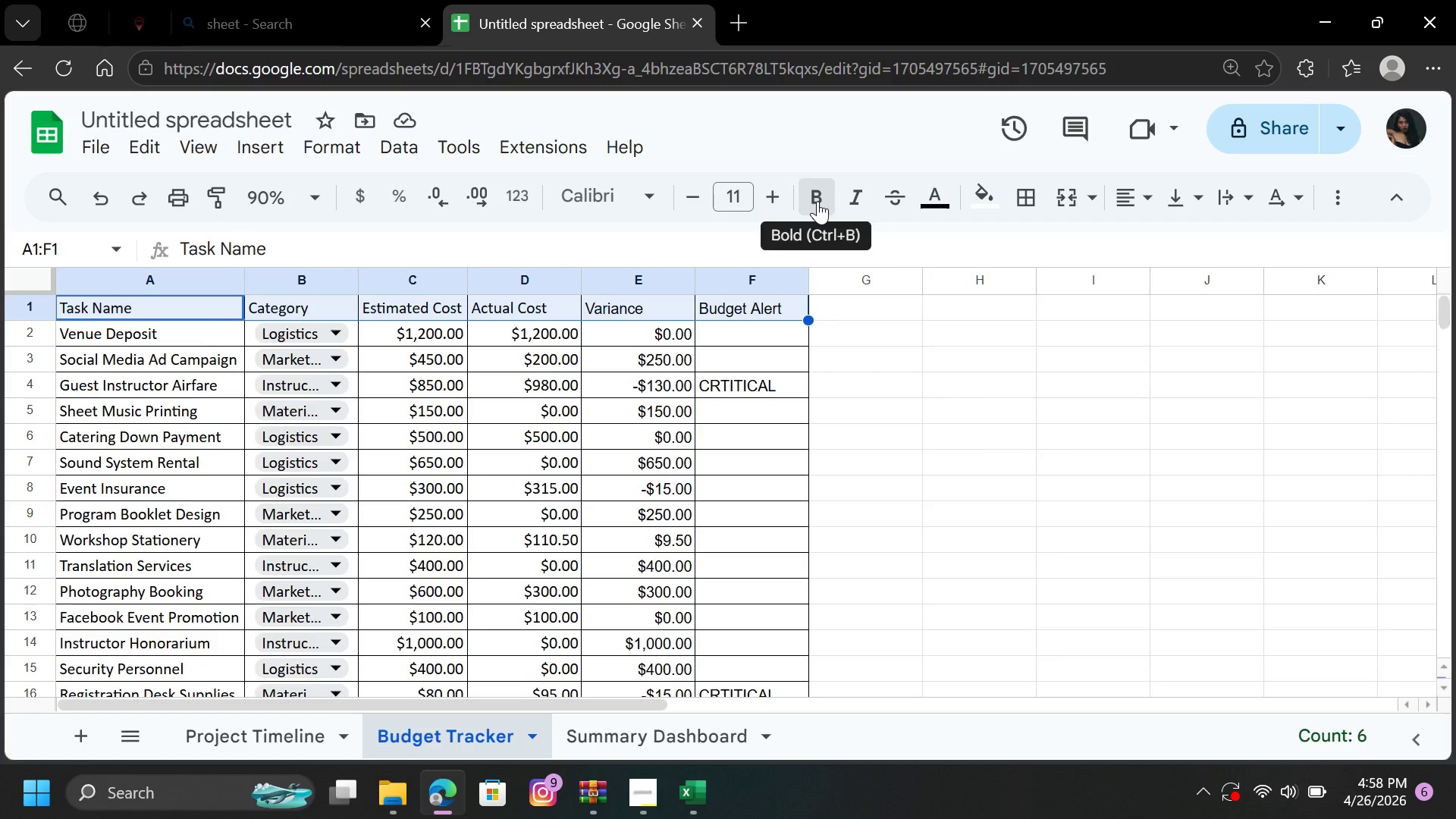 
left_click([817, 201])
 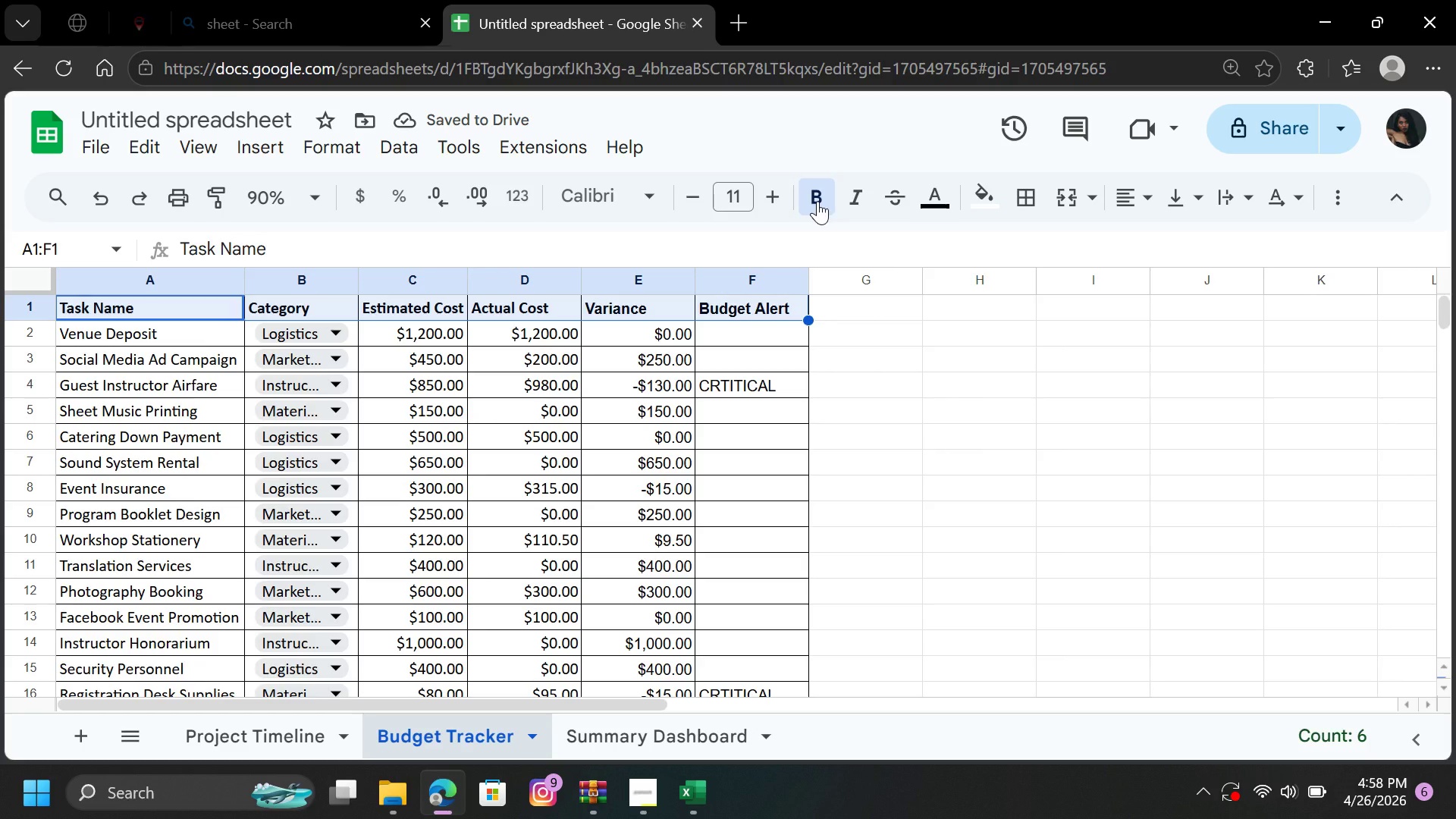 
wait(5.28)
 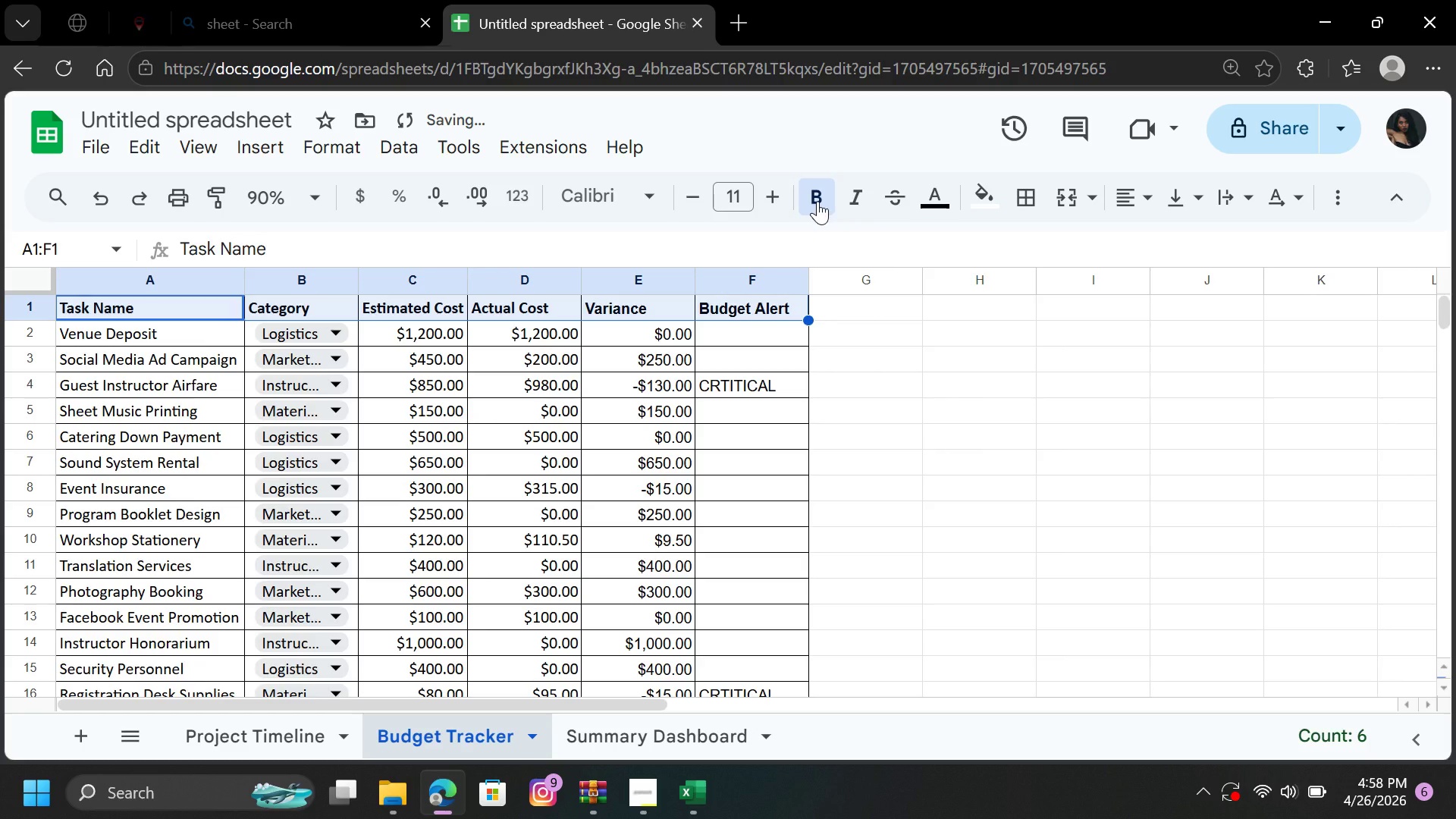 
left_click([987, 190])
 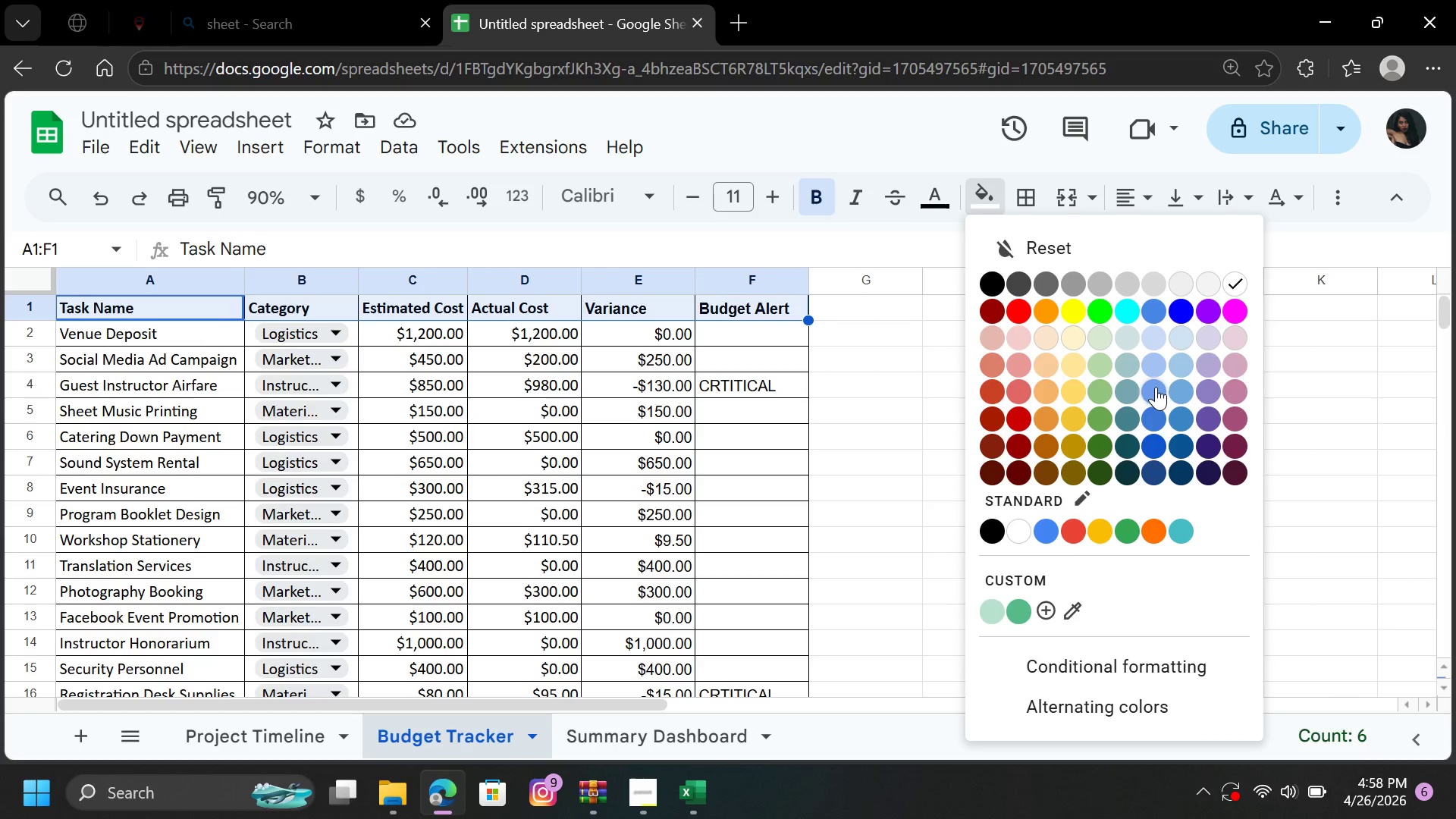 
left_click([1156, 387])
 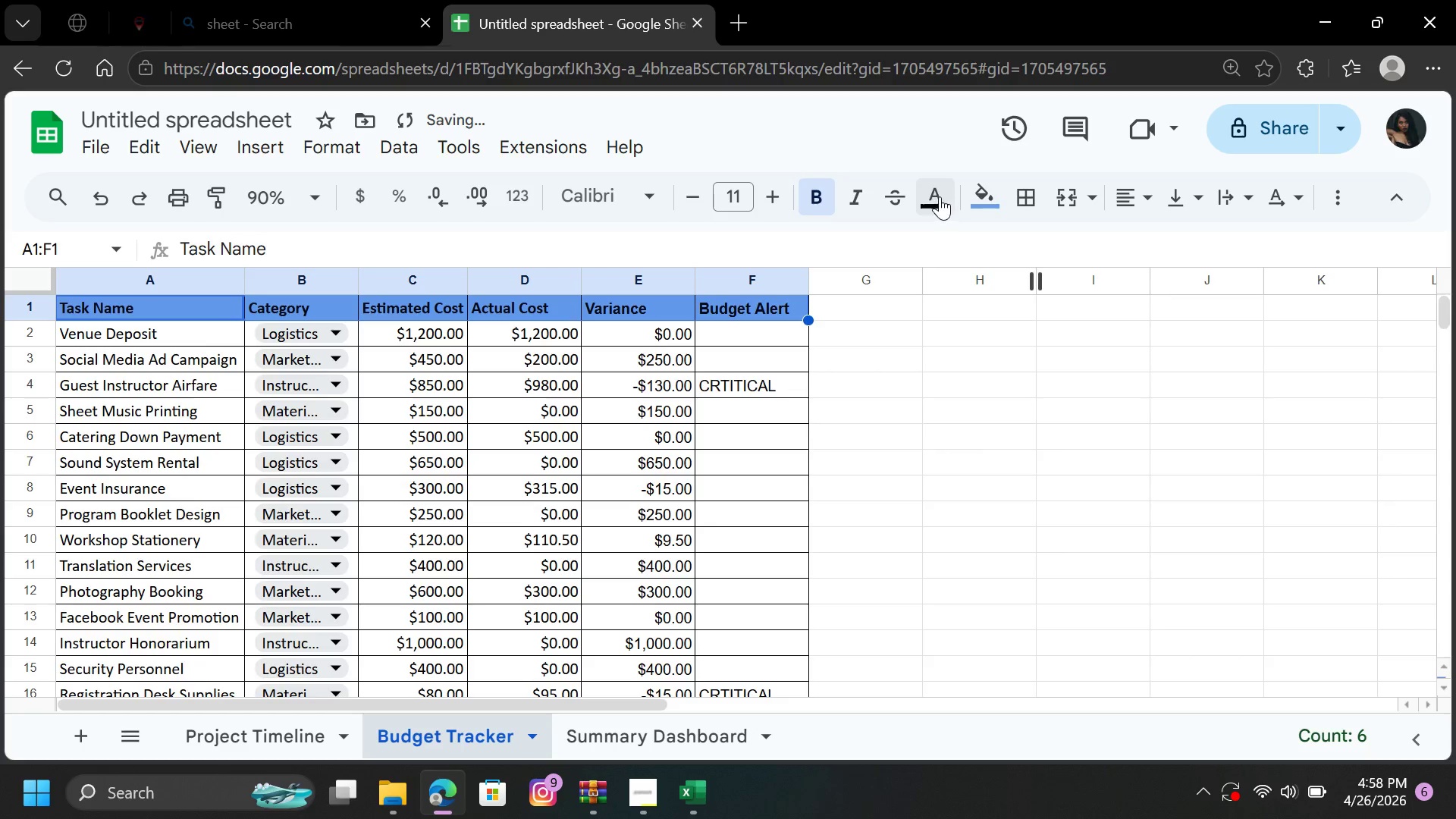 
left_click([940, 196])
 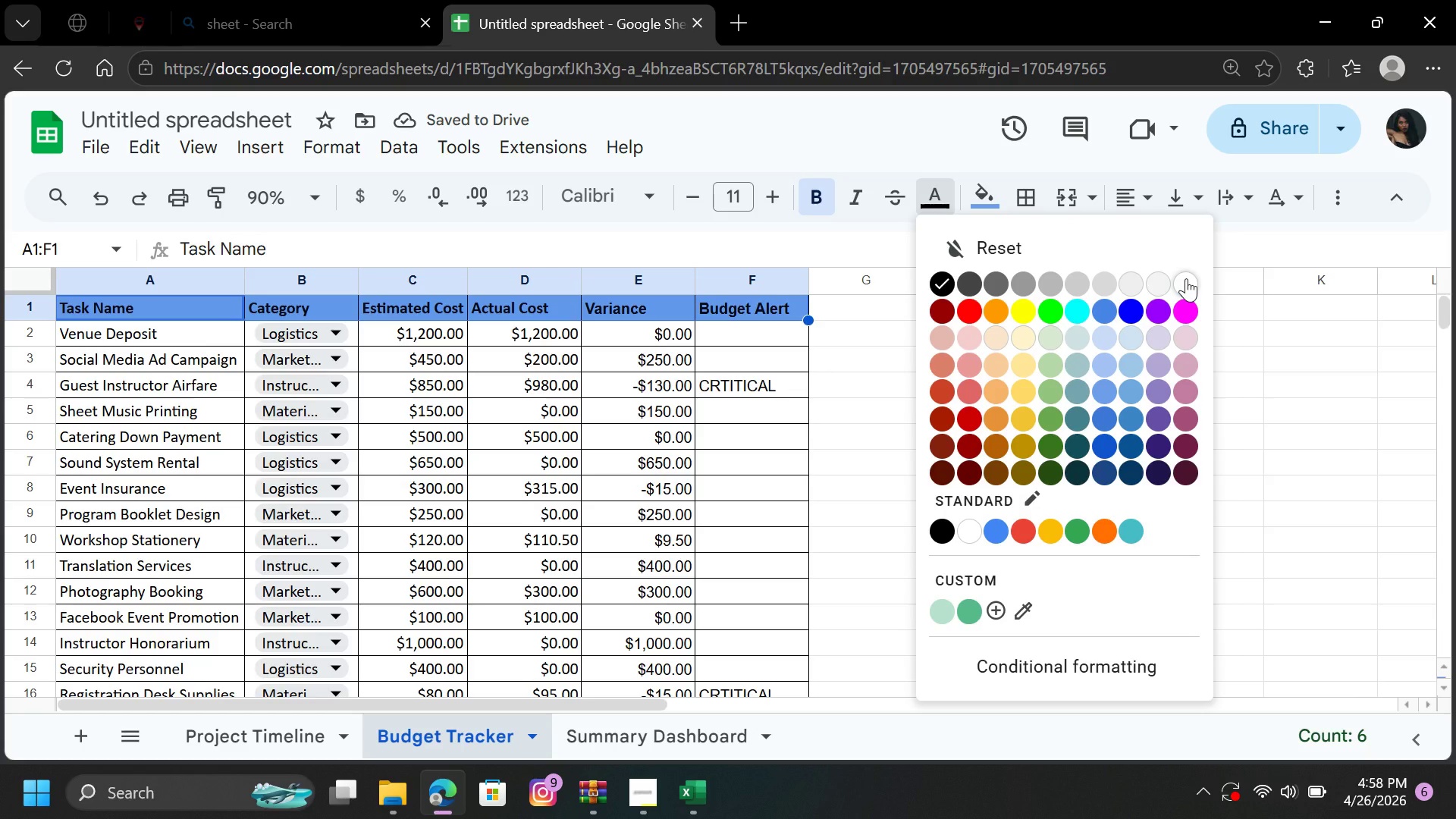 
left_click([1186, 278])
 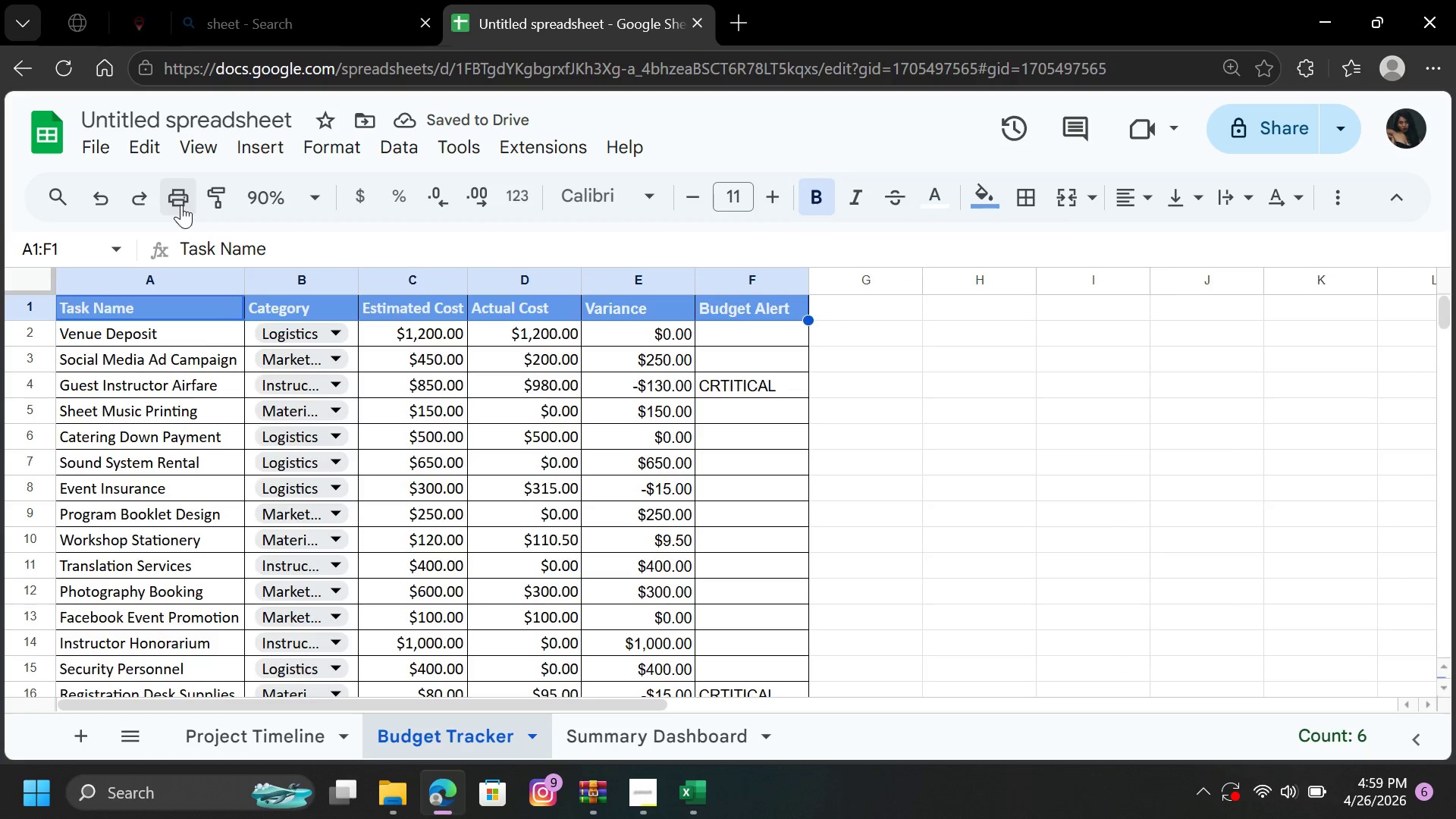 
left_click([120, 196])
 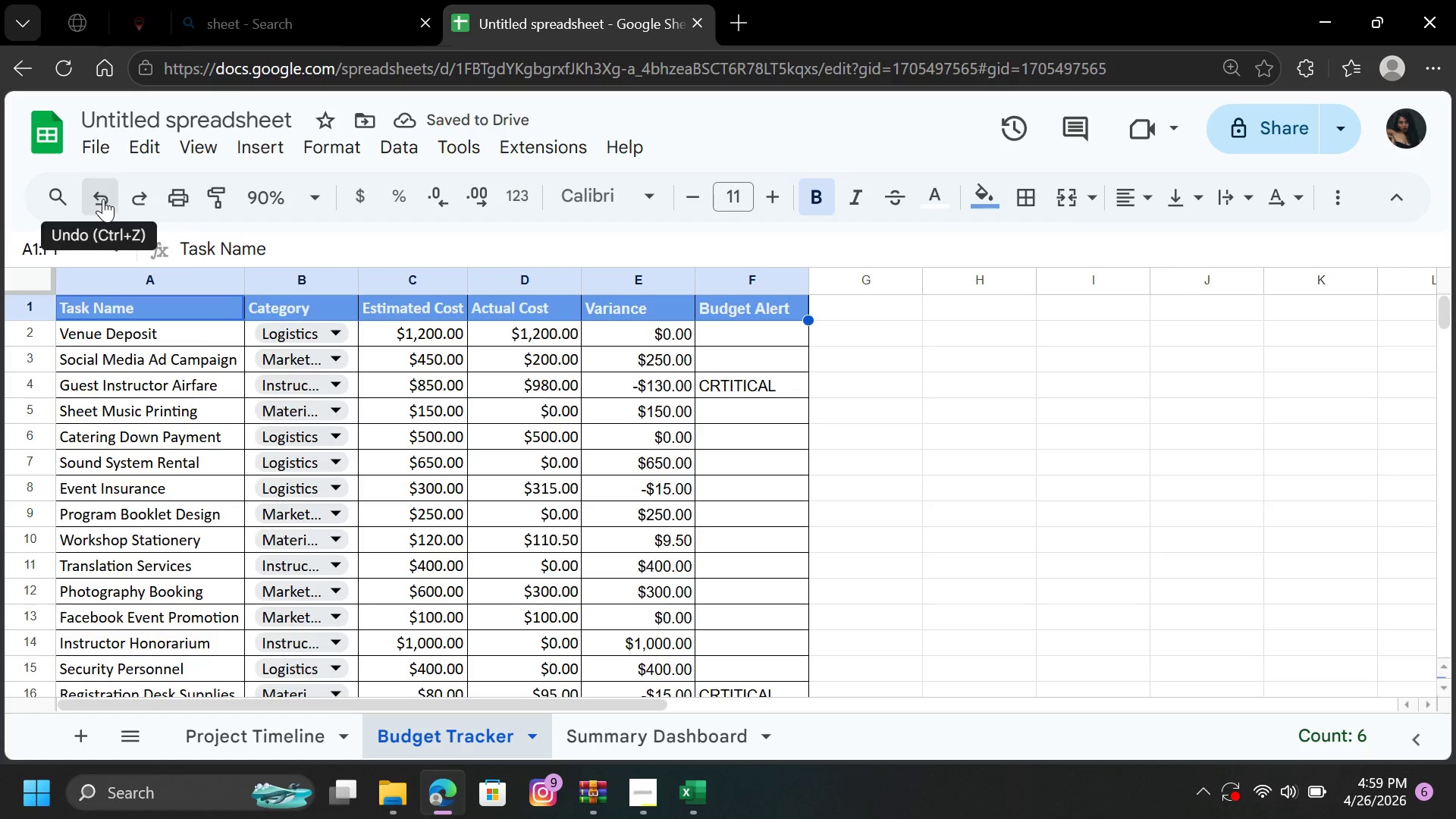 
left_click([103, 199])
 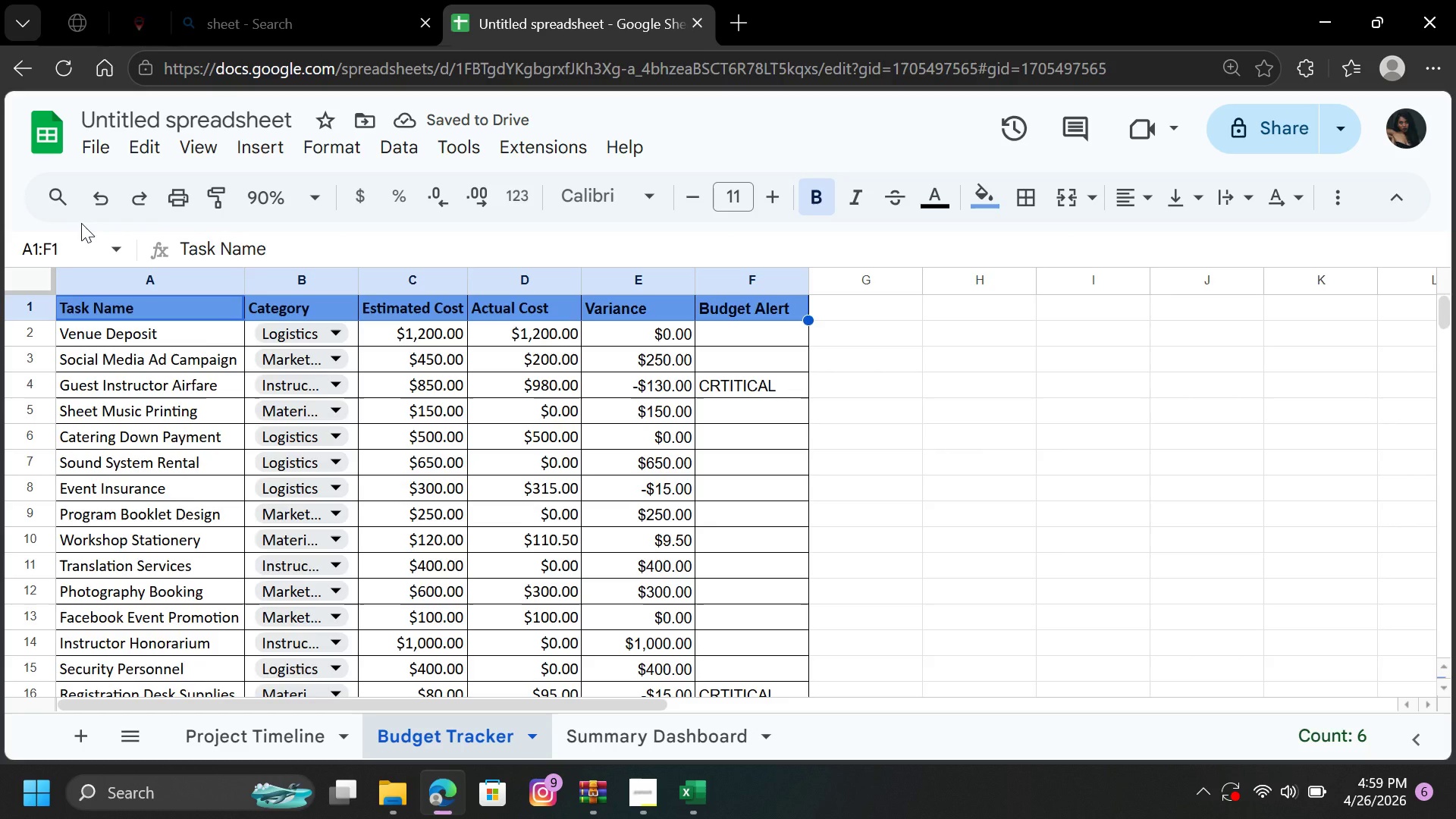 
wait(8.84)
 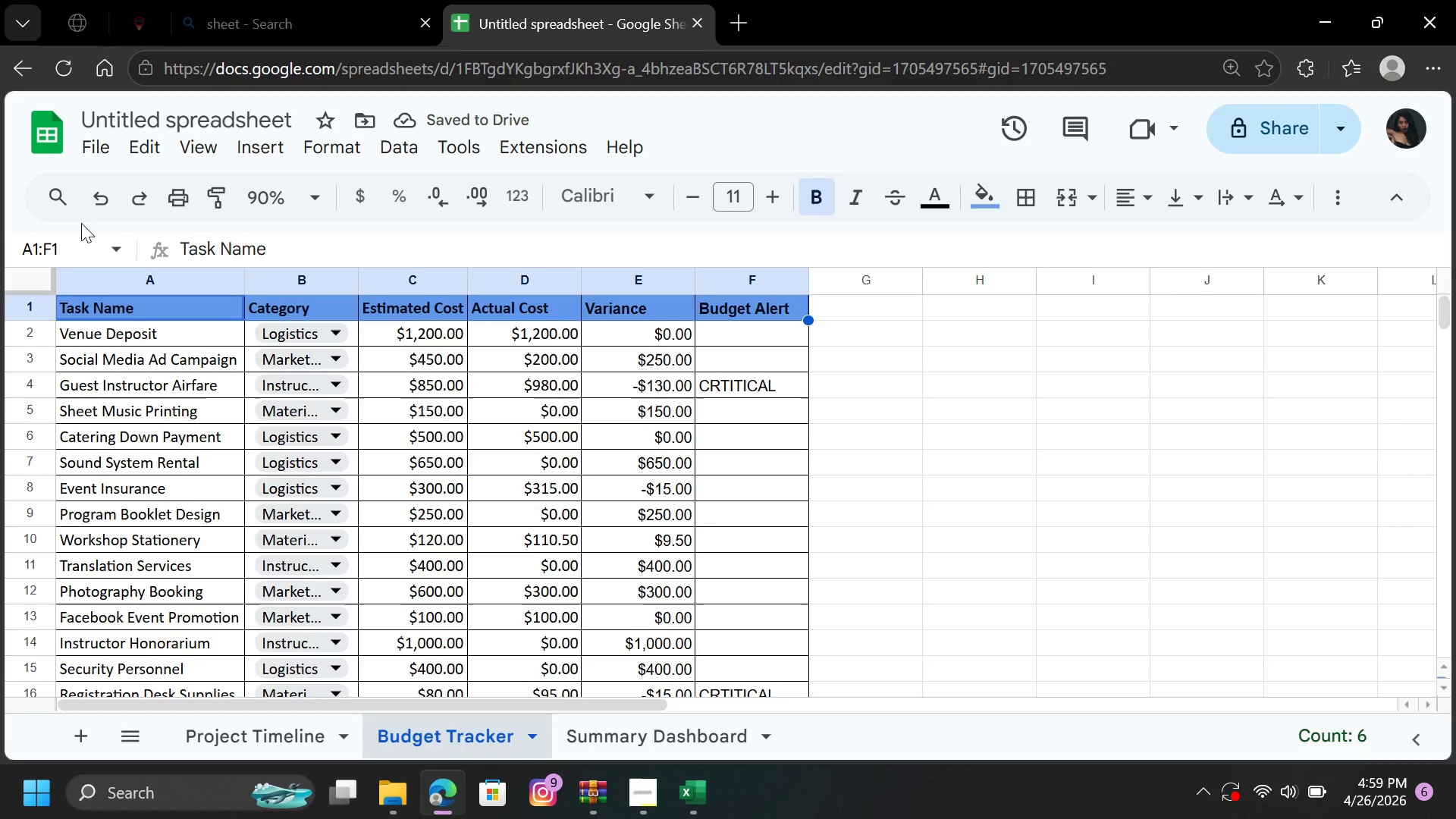 
left_click([109, 338])
 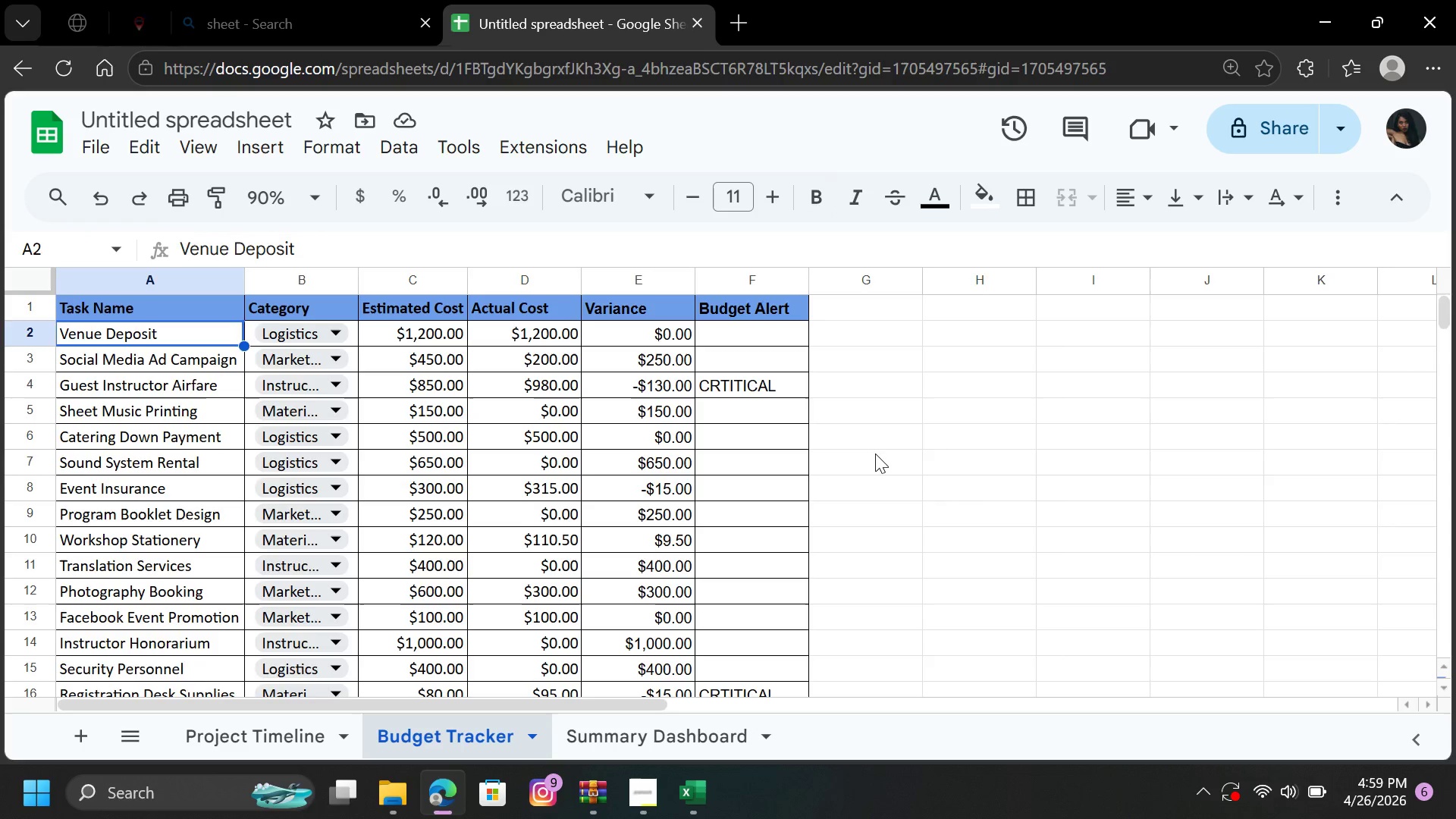 
left_click([874, 455])
 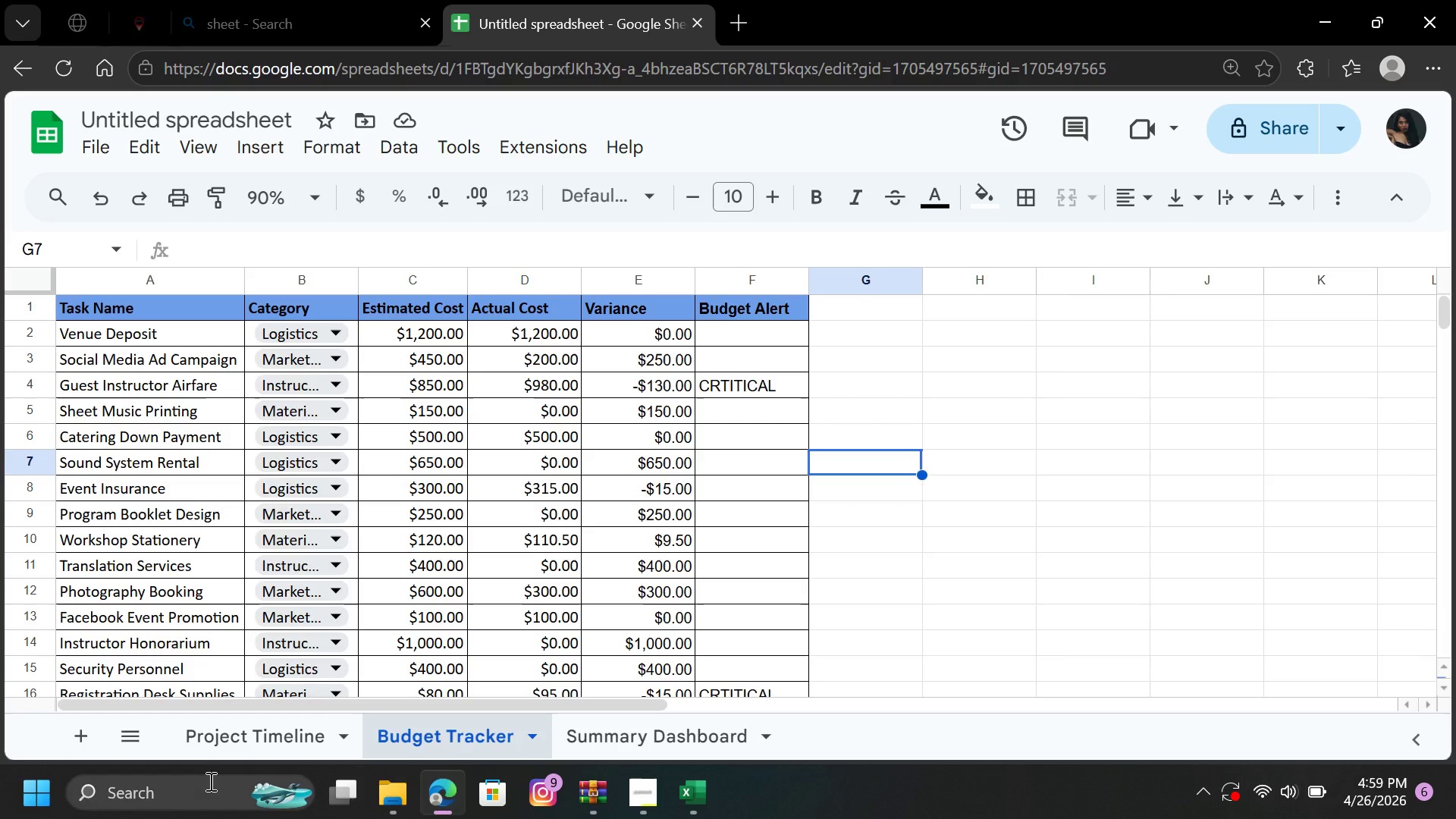 
left_click([253, 745])
 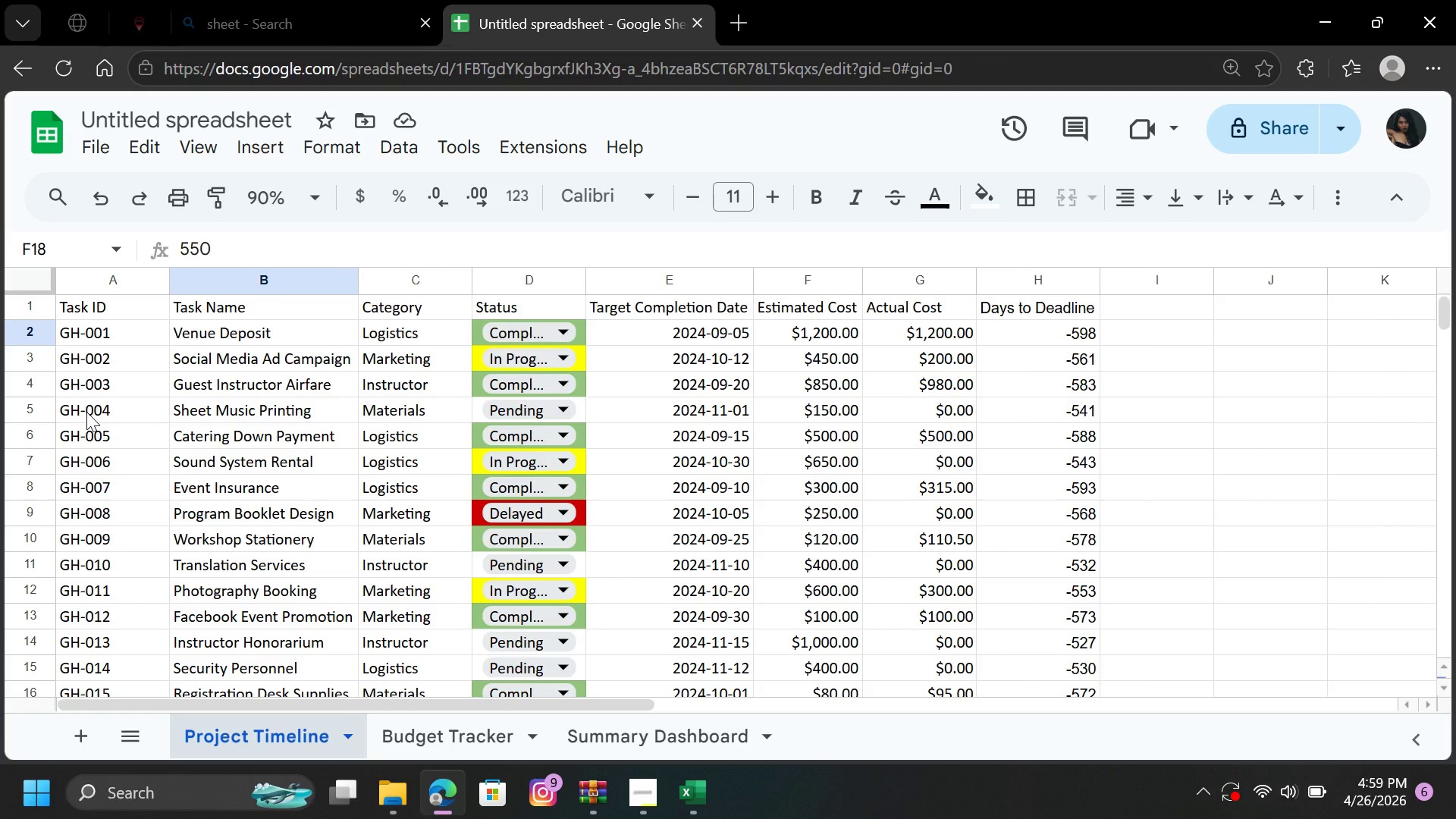 
wait(13.48)
 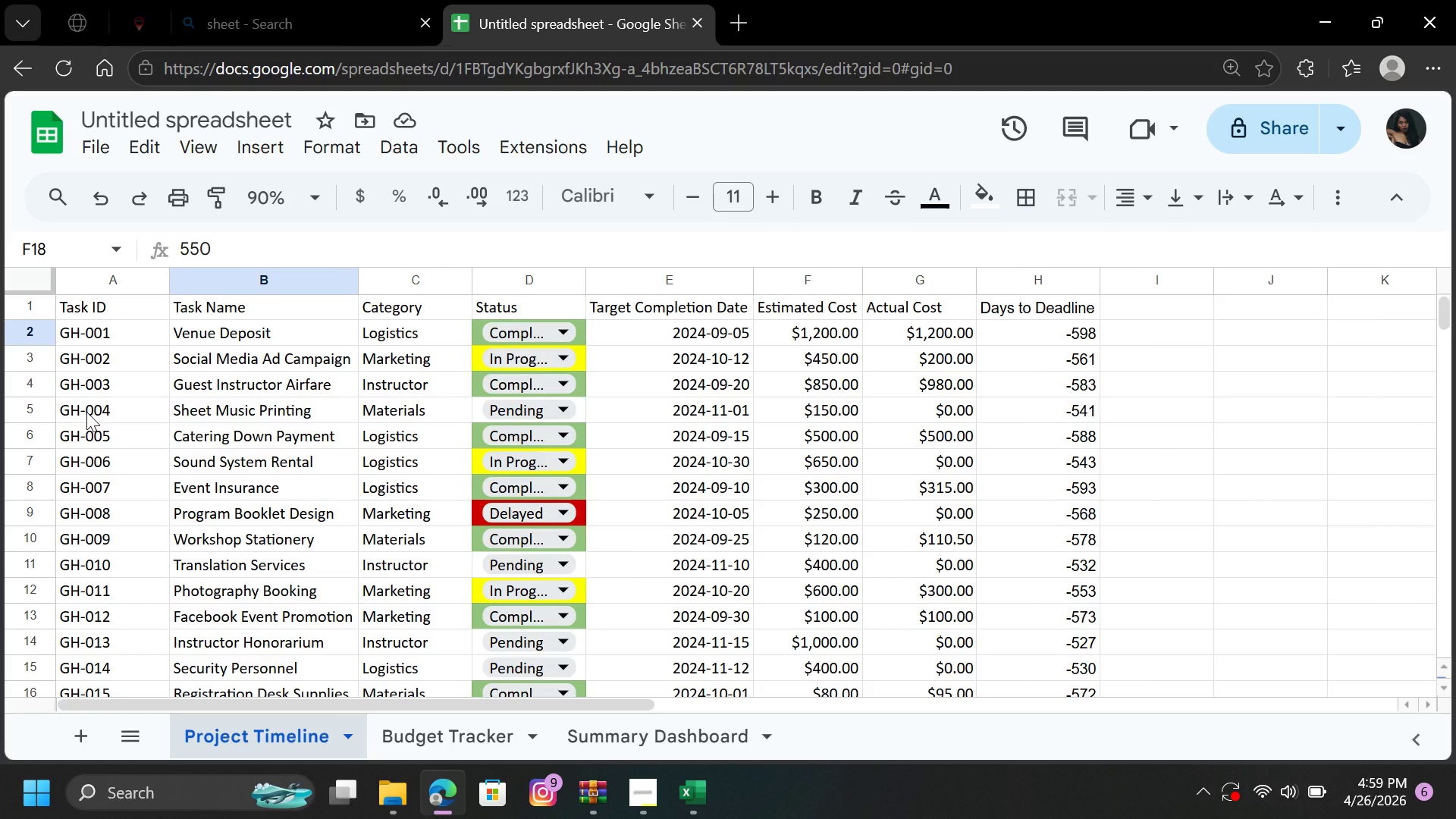 
left_click_drag(start_coordinate=[95, 308], to_coordinate=[1001, 303])
 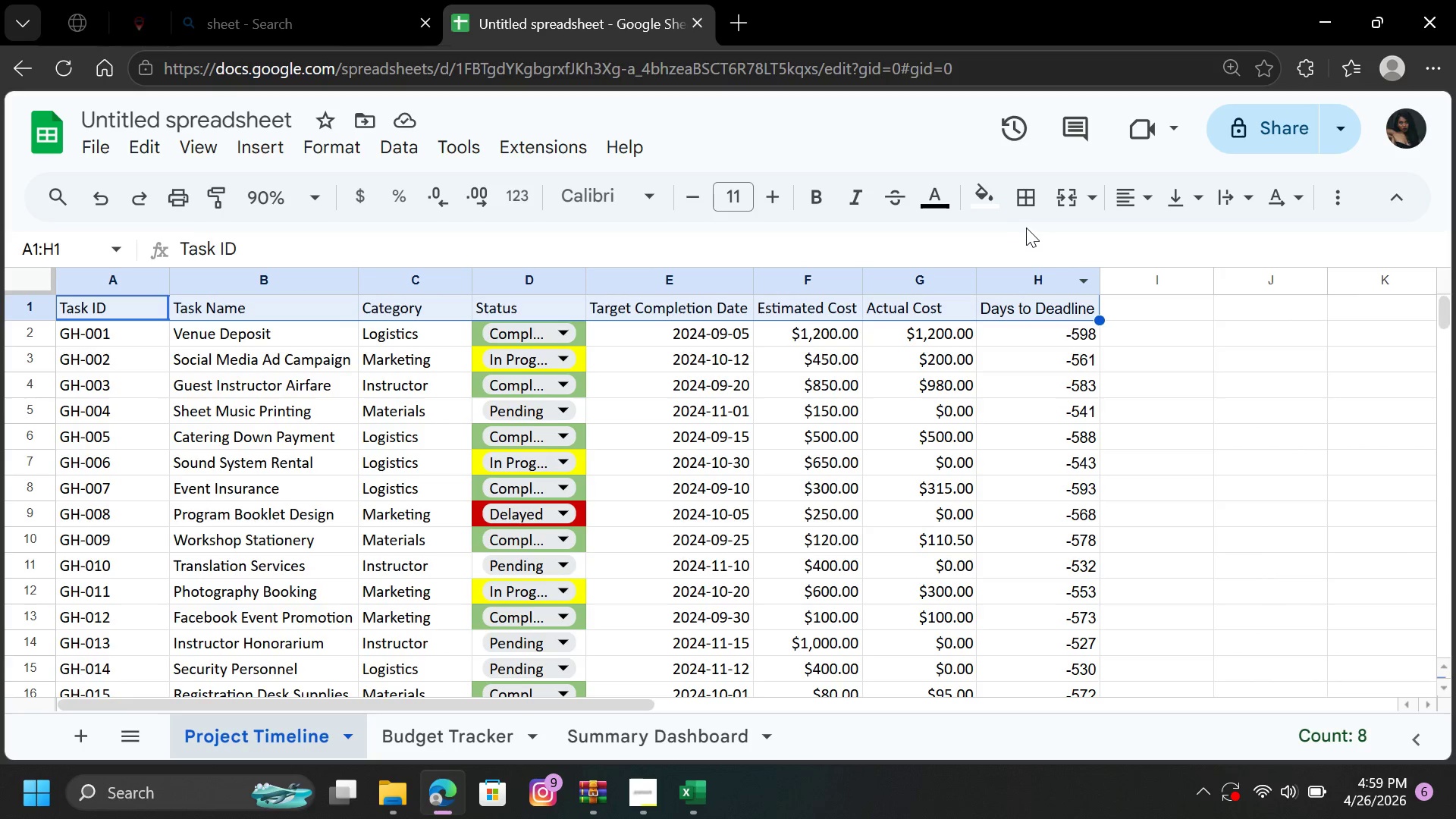 
mouse_move([1009, 198])
 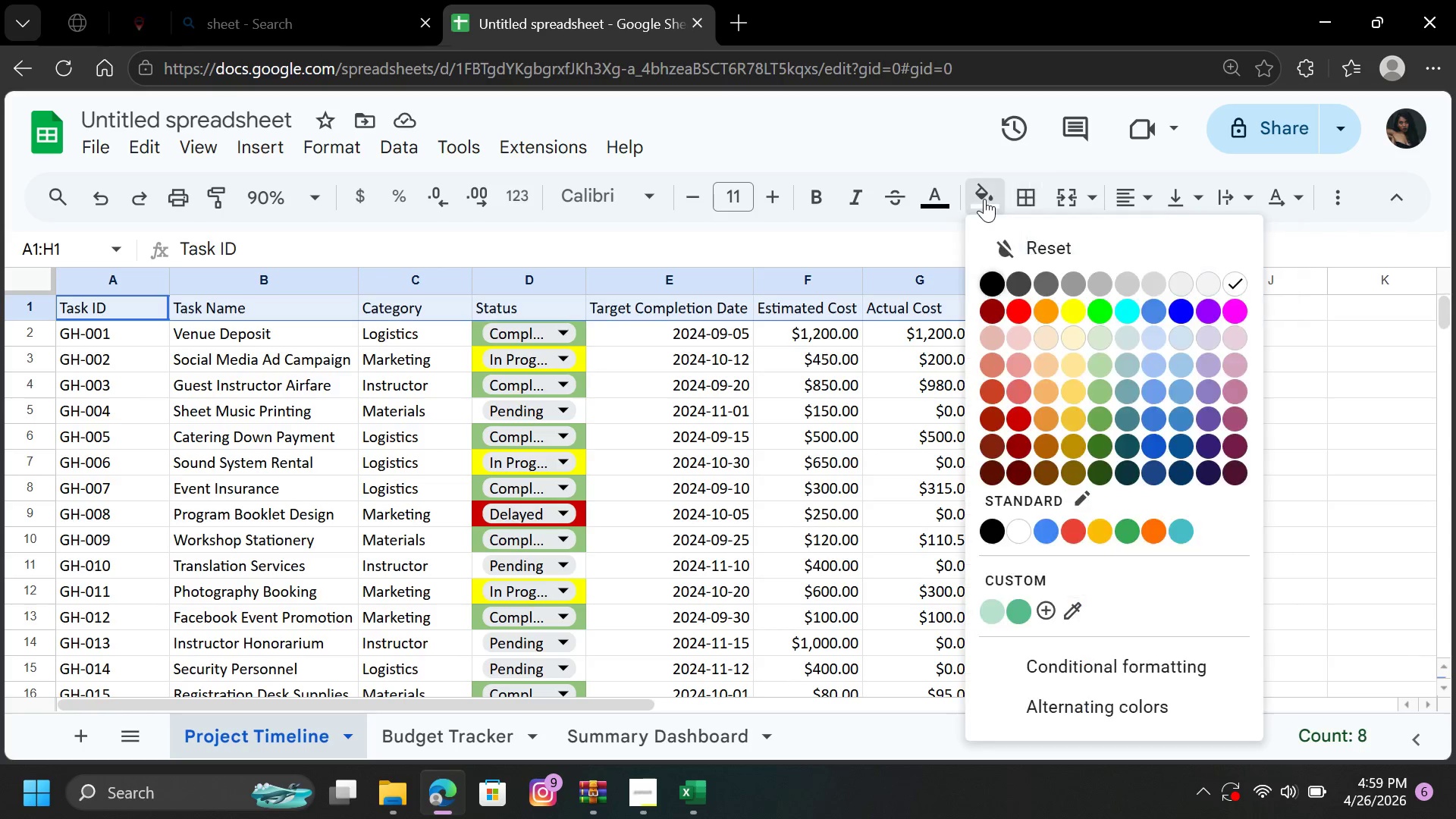 
left_click([984, 199])
 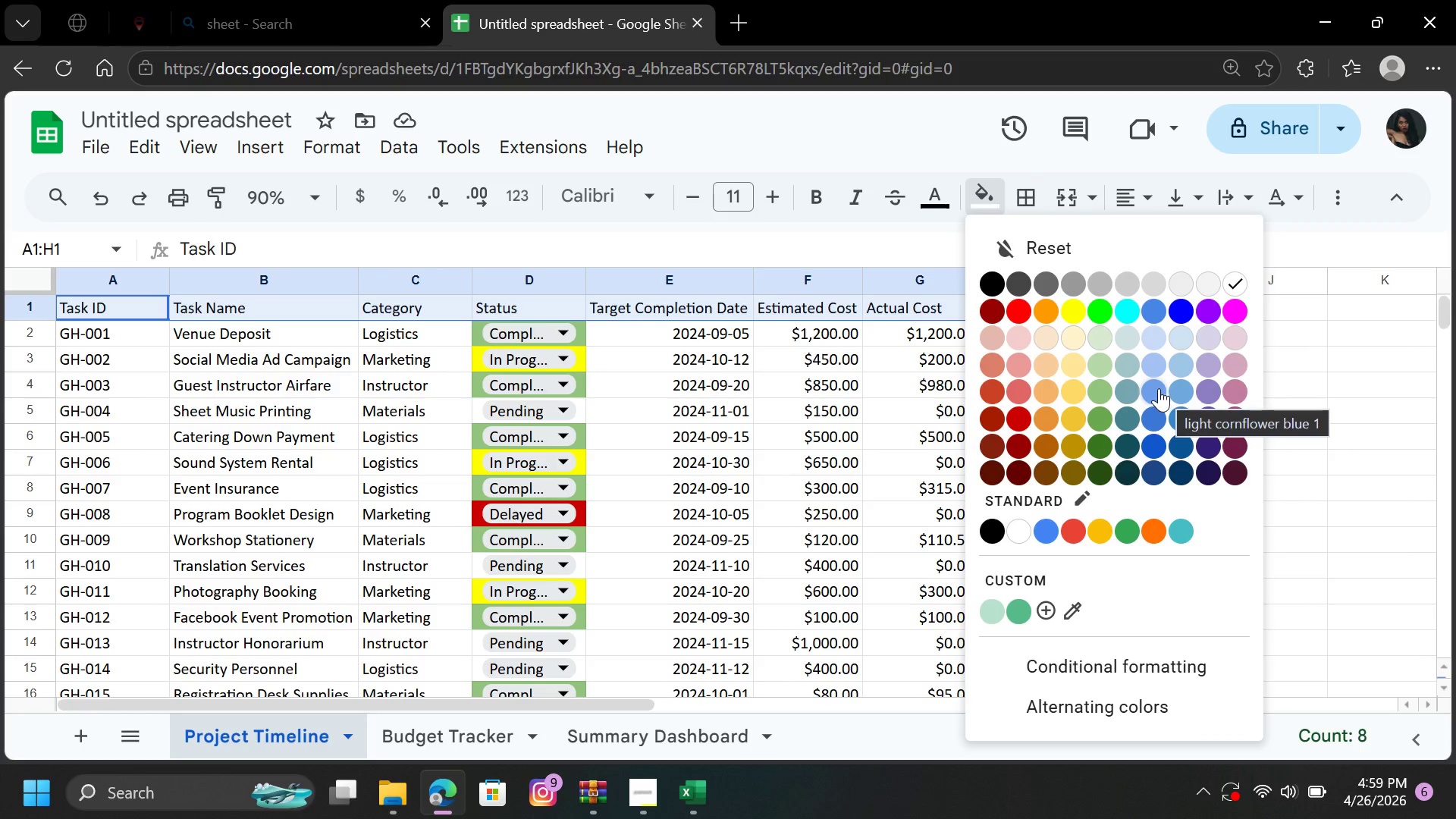 
left_click([1159, 388])
 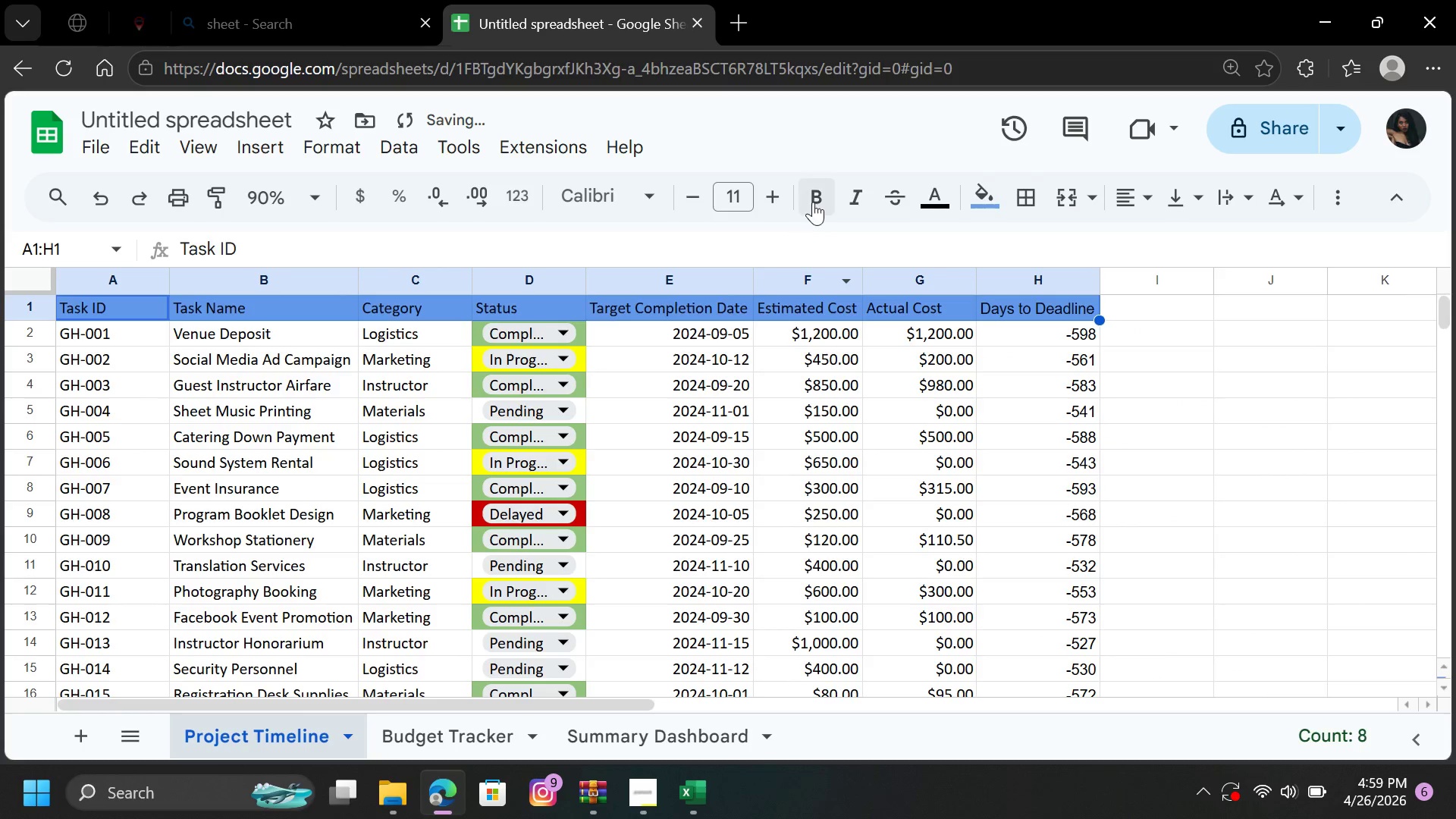 
left_click_drag(start_coordinate=[816, 185], to_coordinate=[820, 180])
 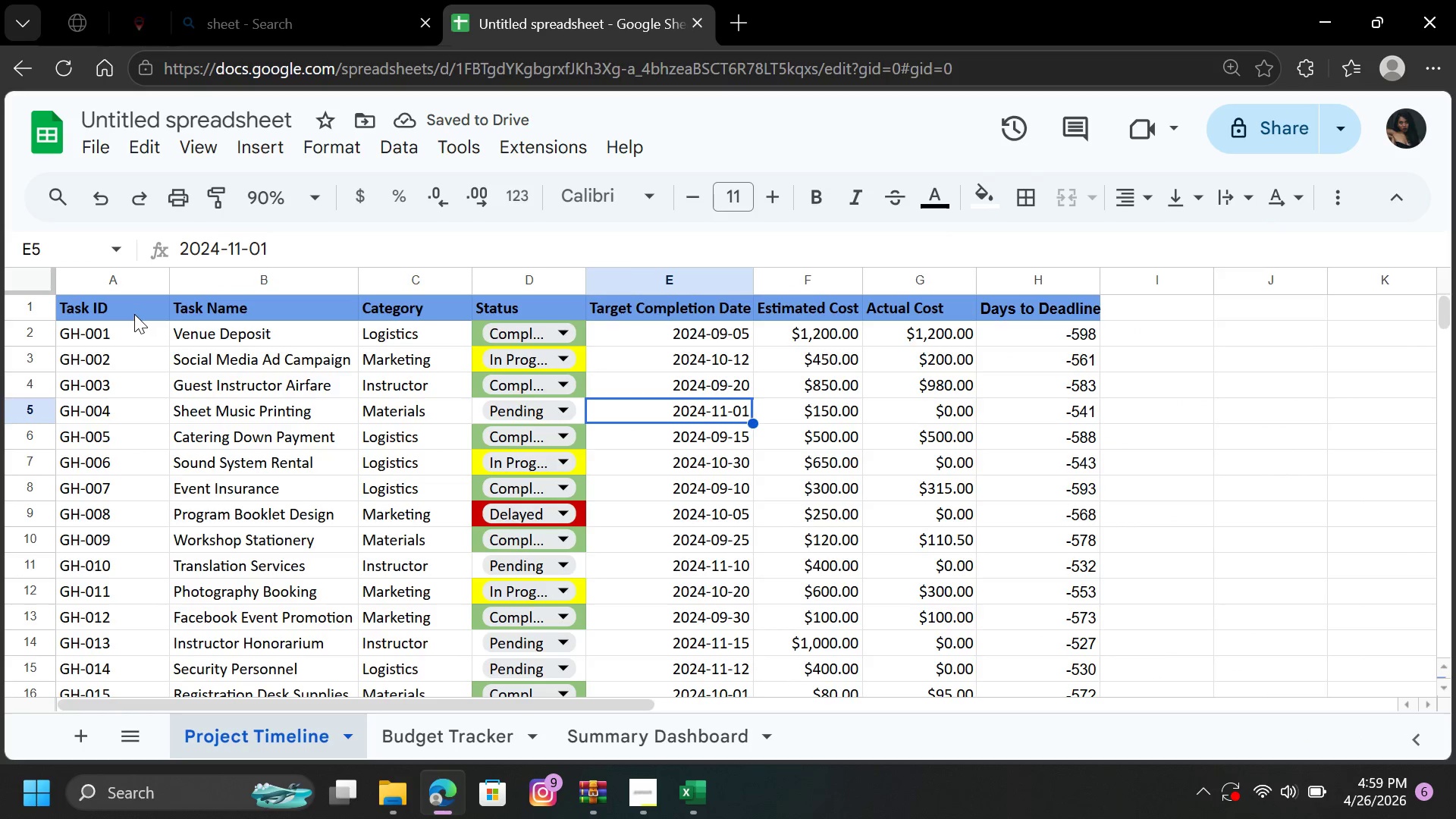 
left_click_drag(start_coordinate=[134, 312], to_coordinate=[1084, 416])
 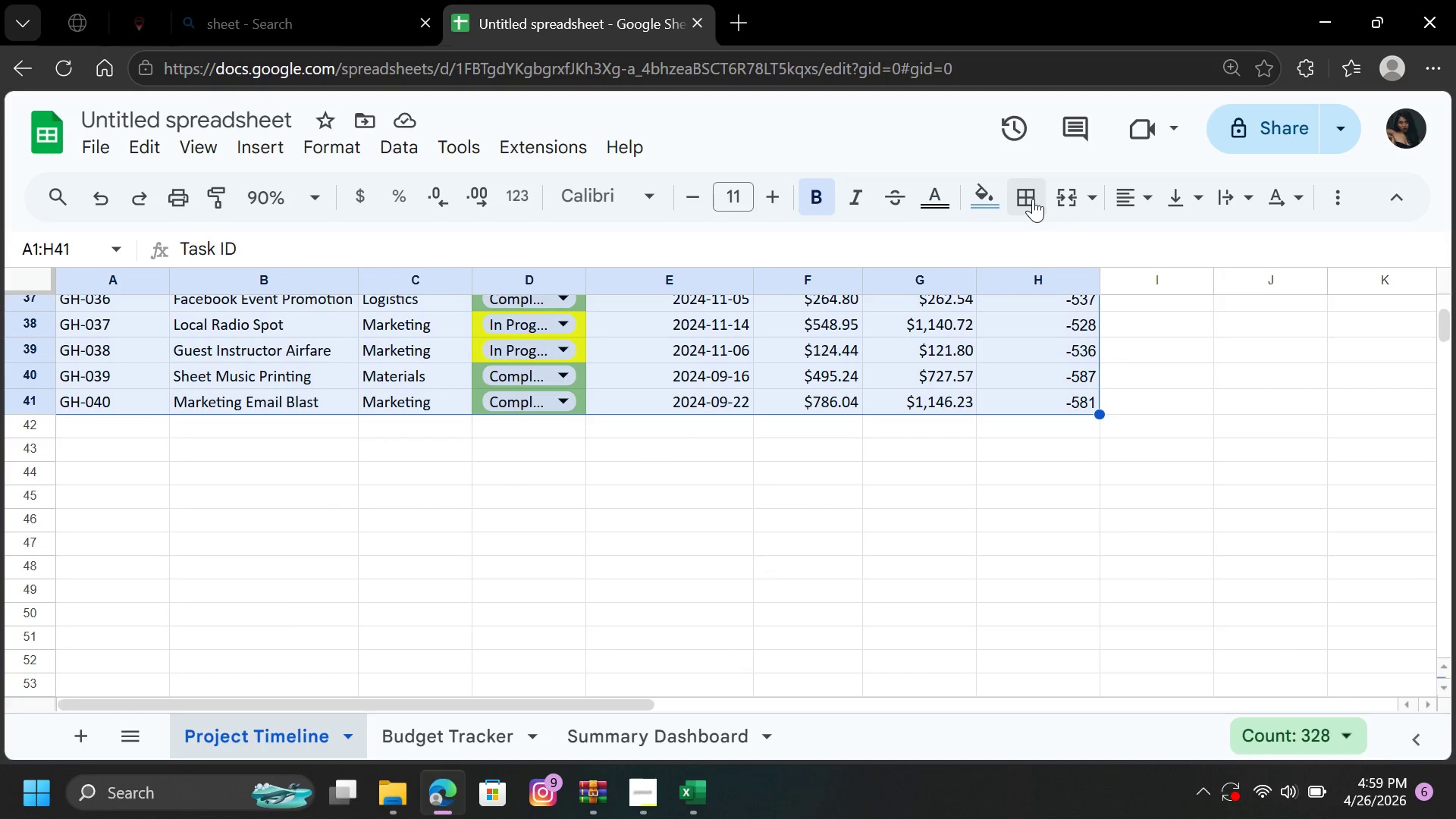 
left_click([1033, 197])
 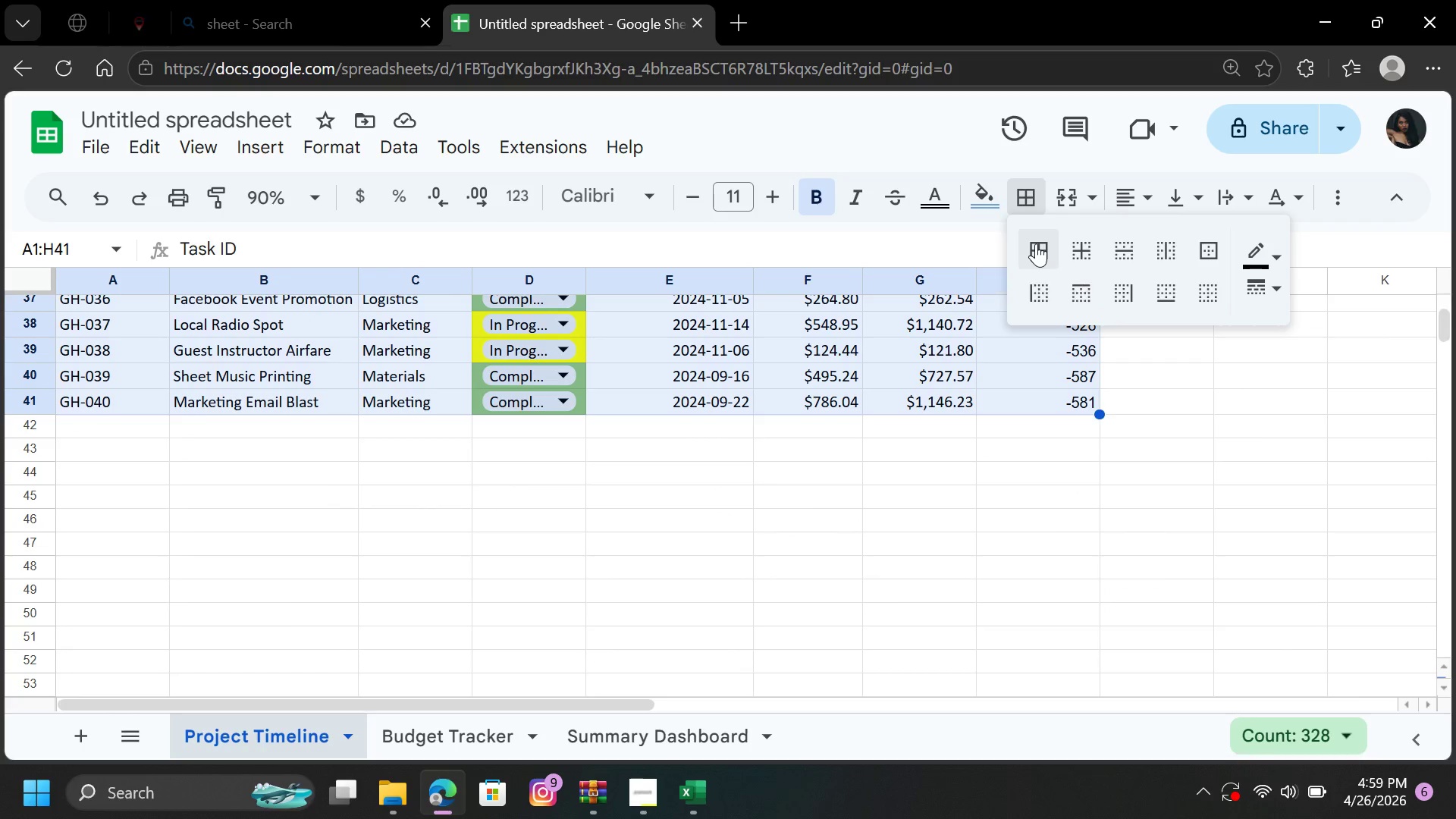 
left_click([1036, 243])
 